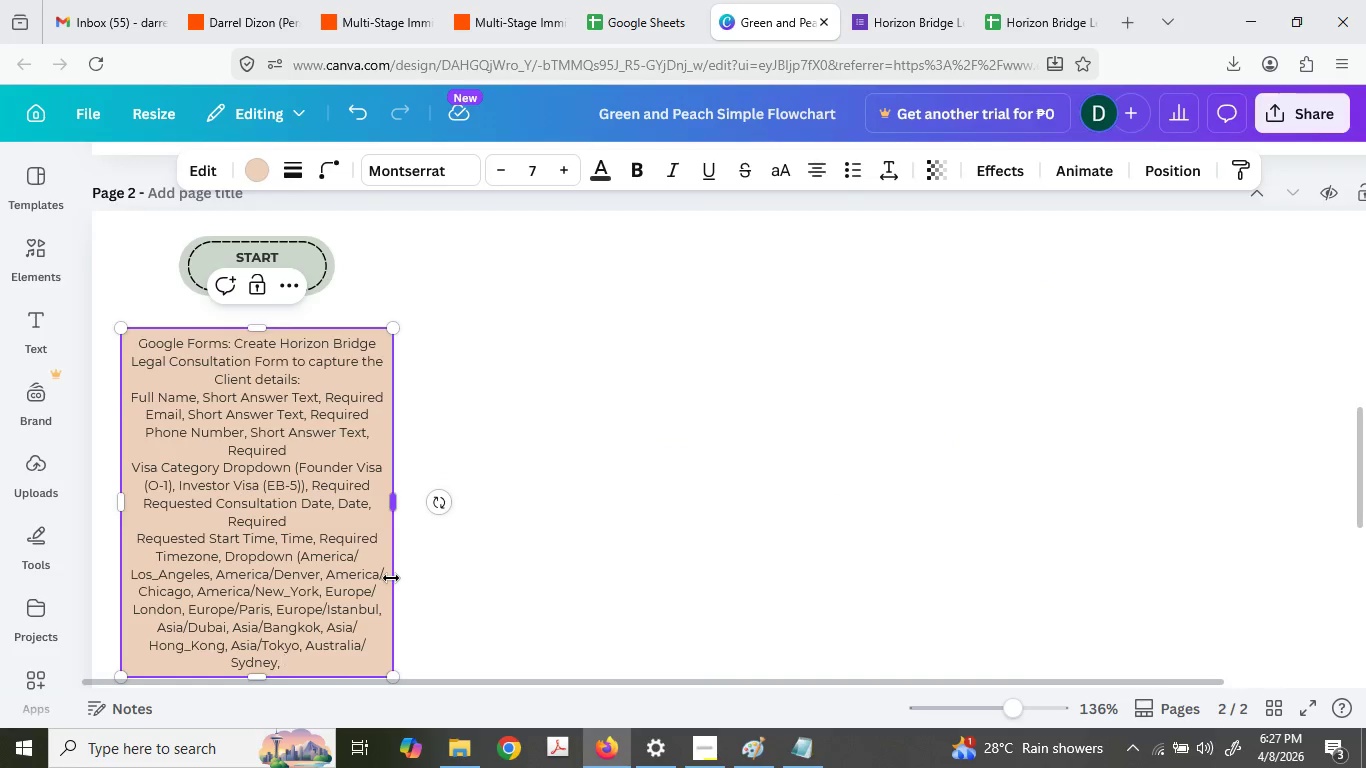 
key(Control+V)
 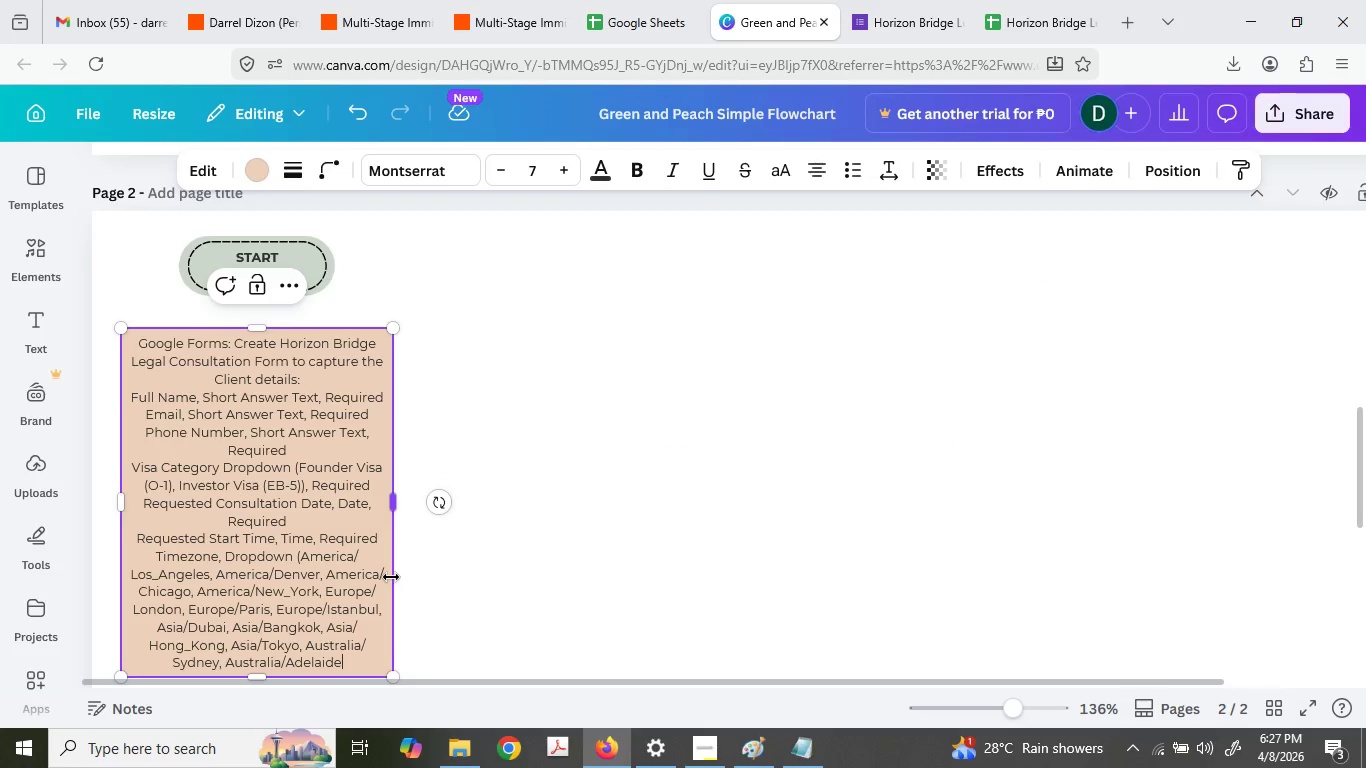 
key(Comma)
 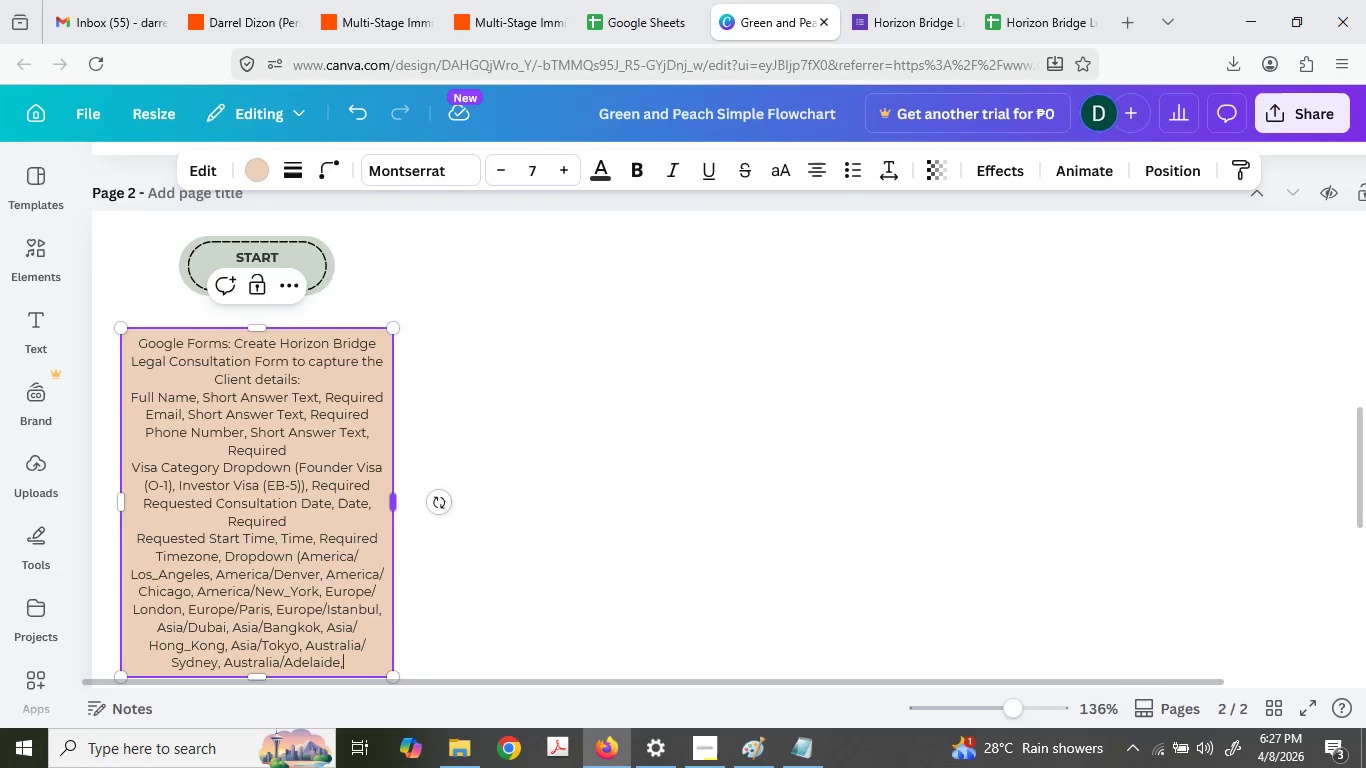 
key(Space)
 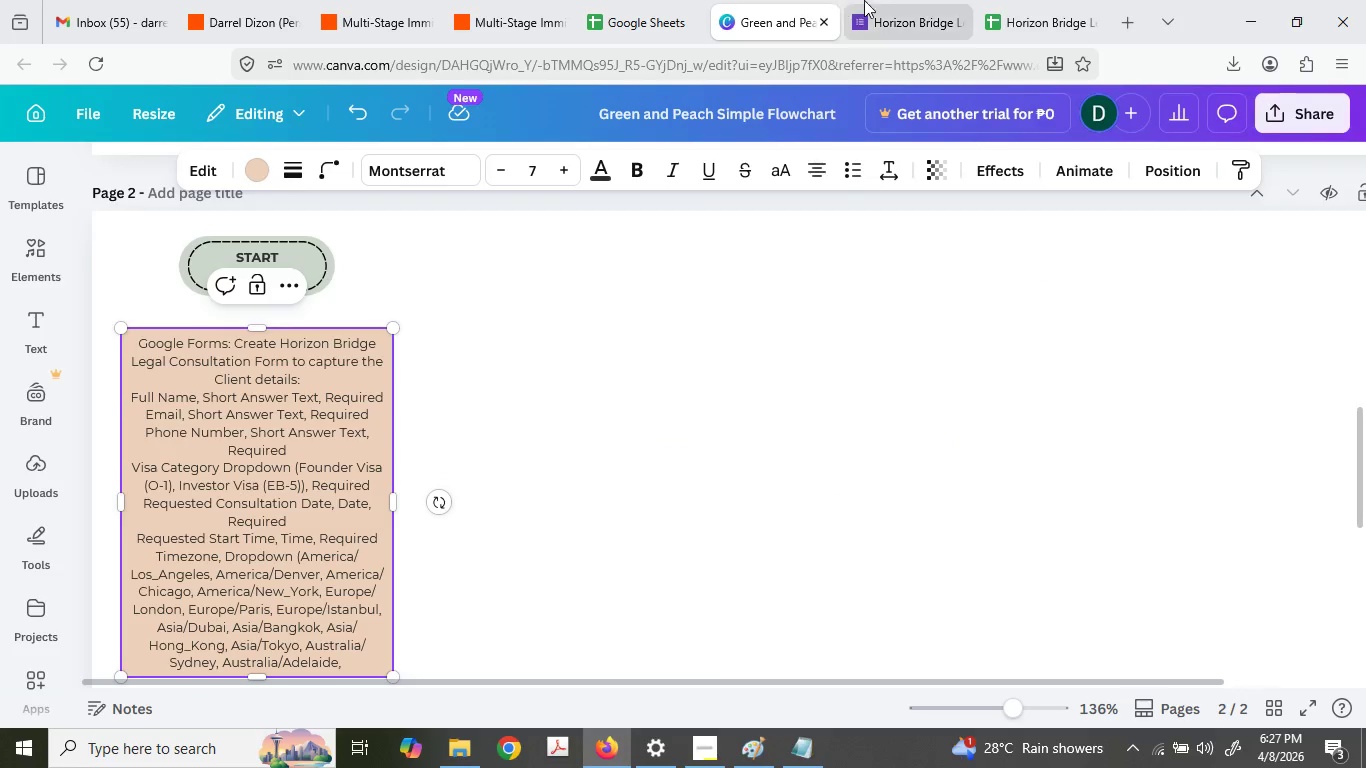 
left_click([883, 0])
 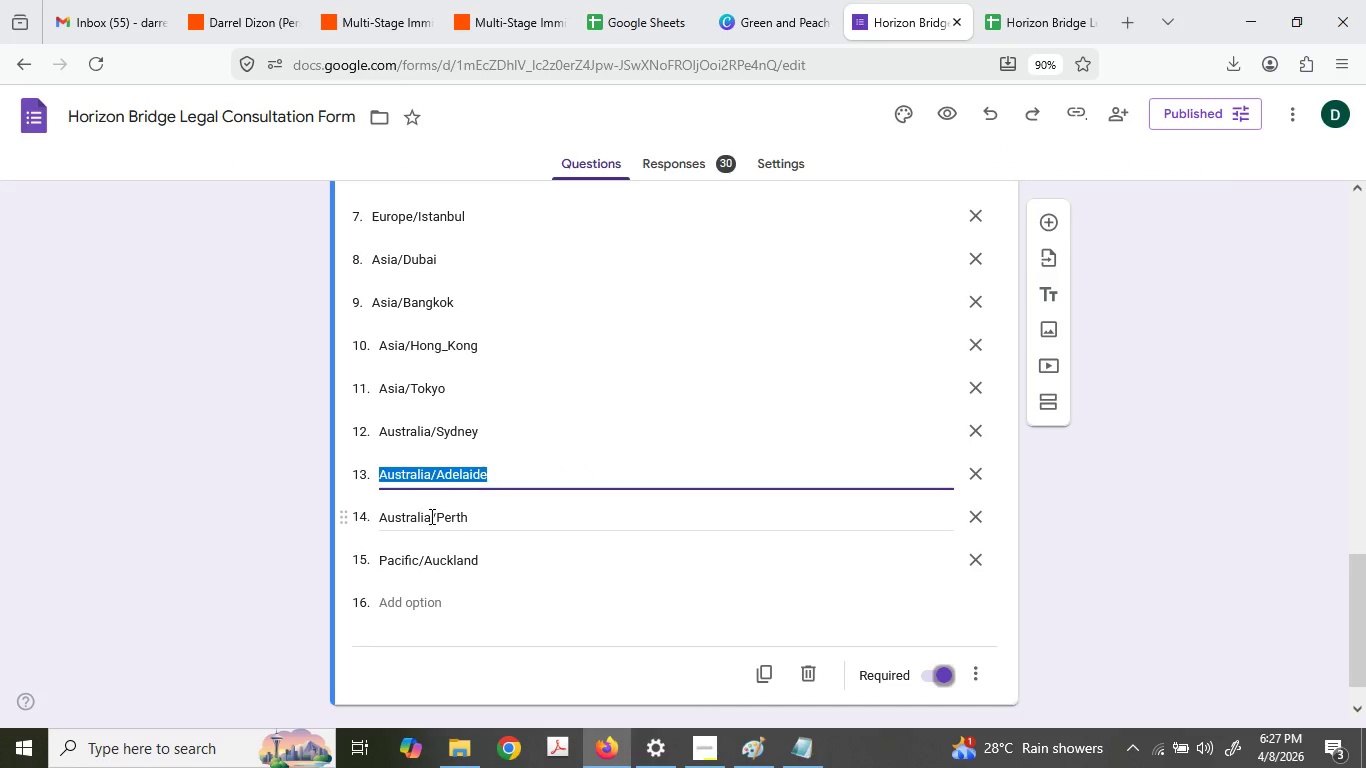 
double_click([430, 516])
 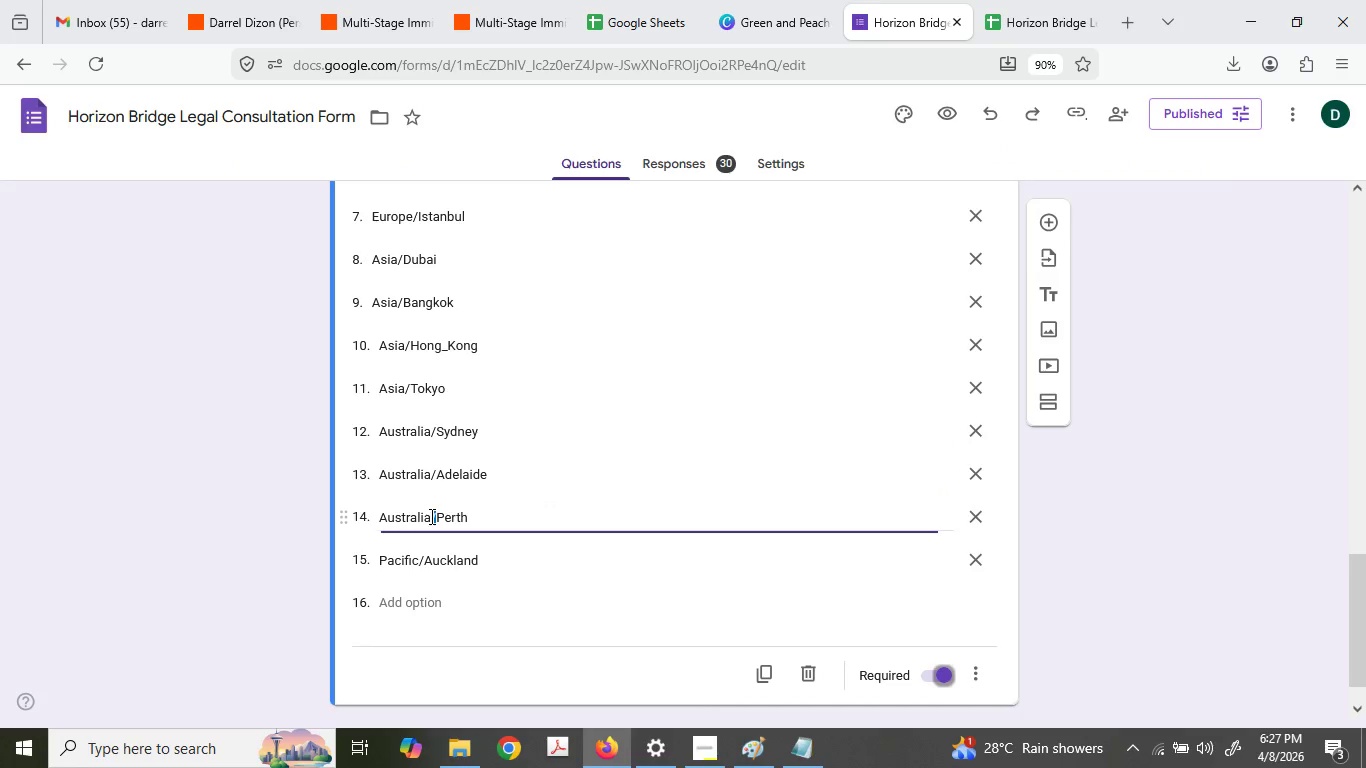 
triple_click([430, 516])
 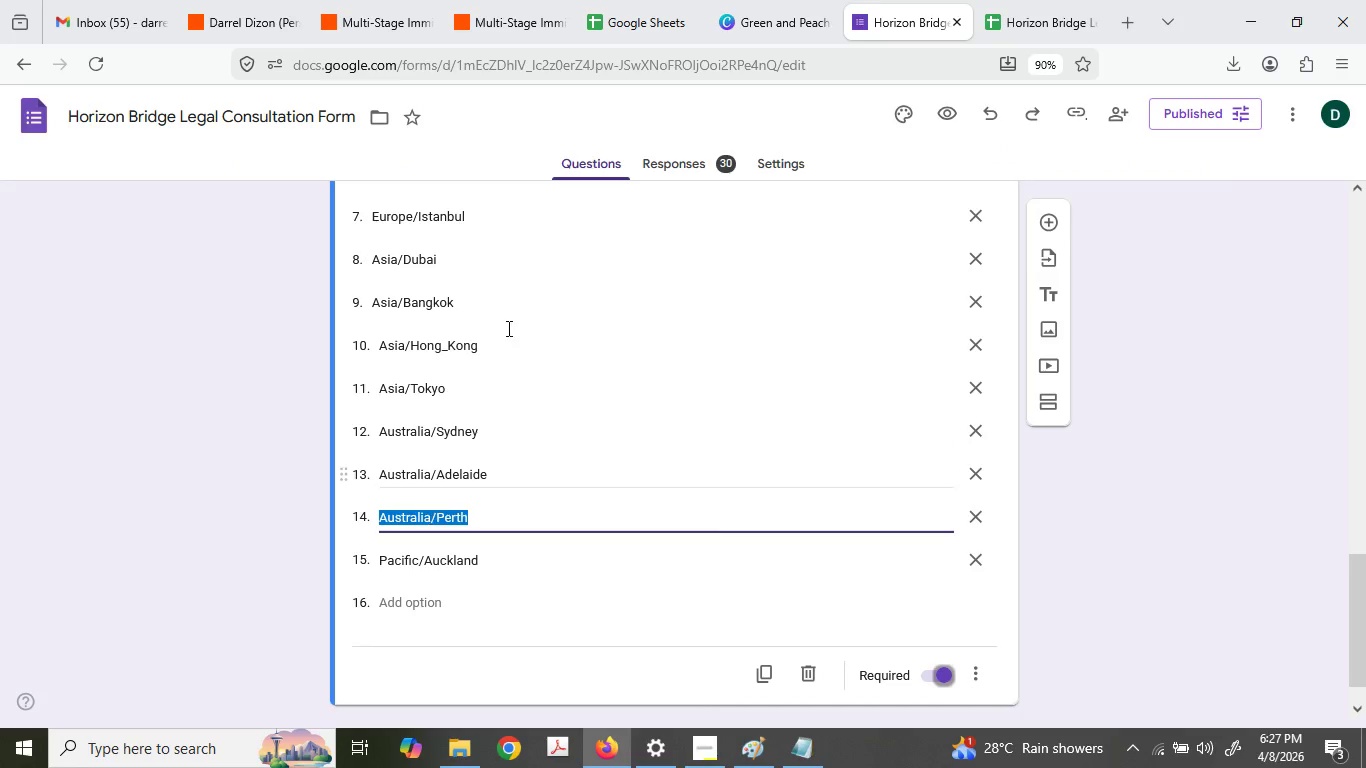 
key(Control+ControlLeft)
 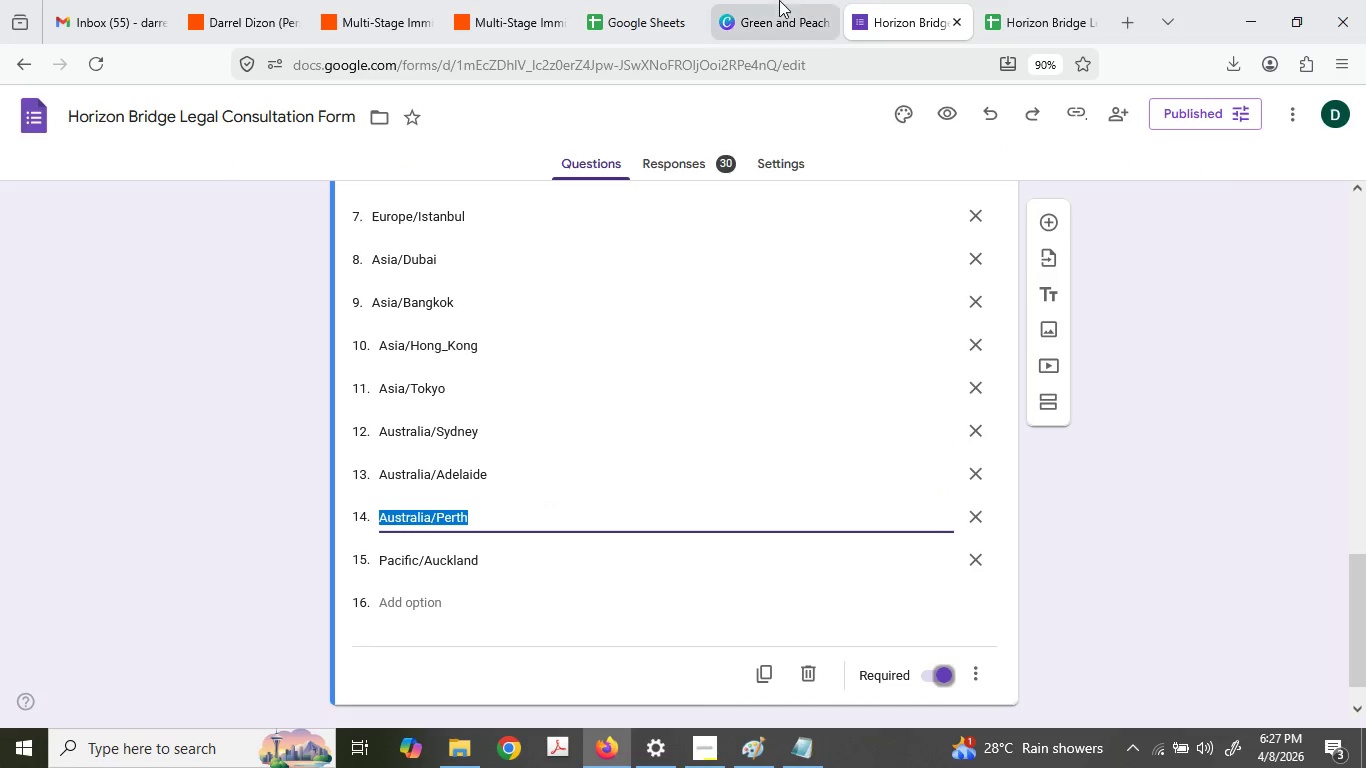 
key(Control+C)
 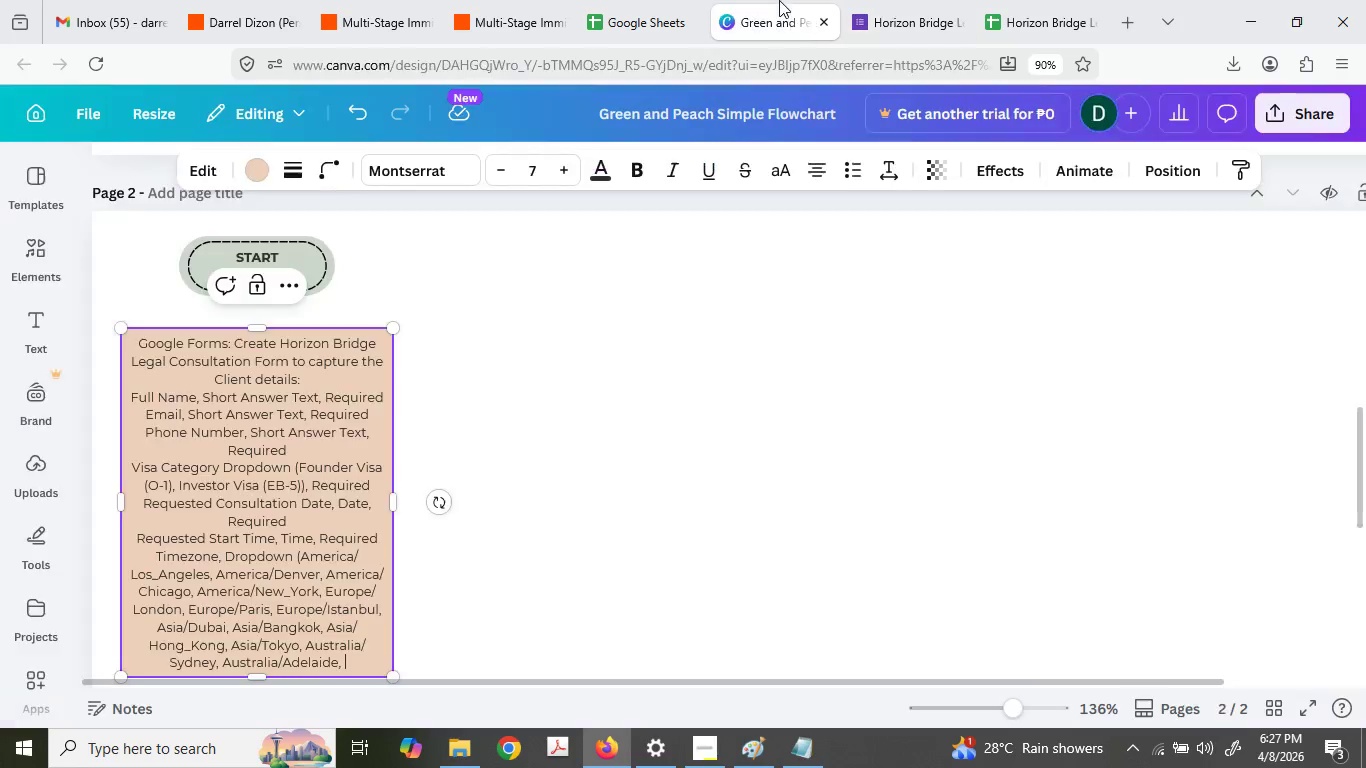 
left_click([779, 0])
 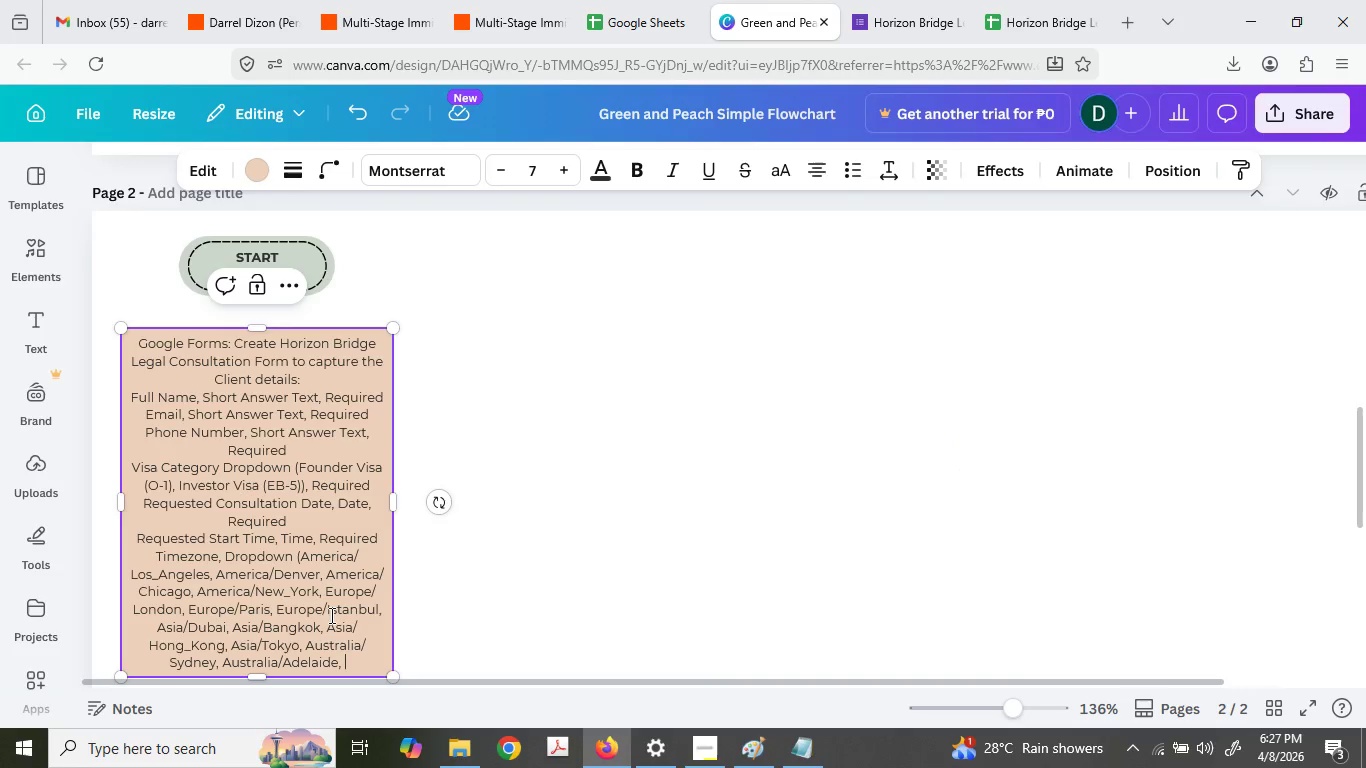 
key(Control+ControlLeft)
 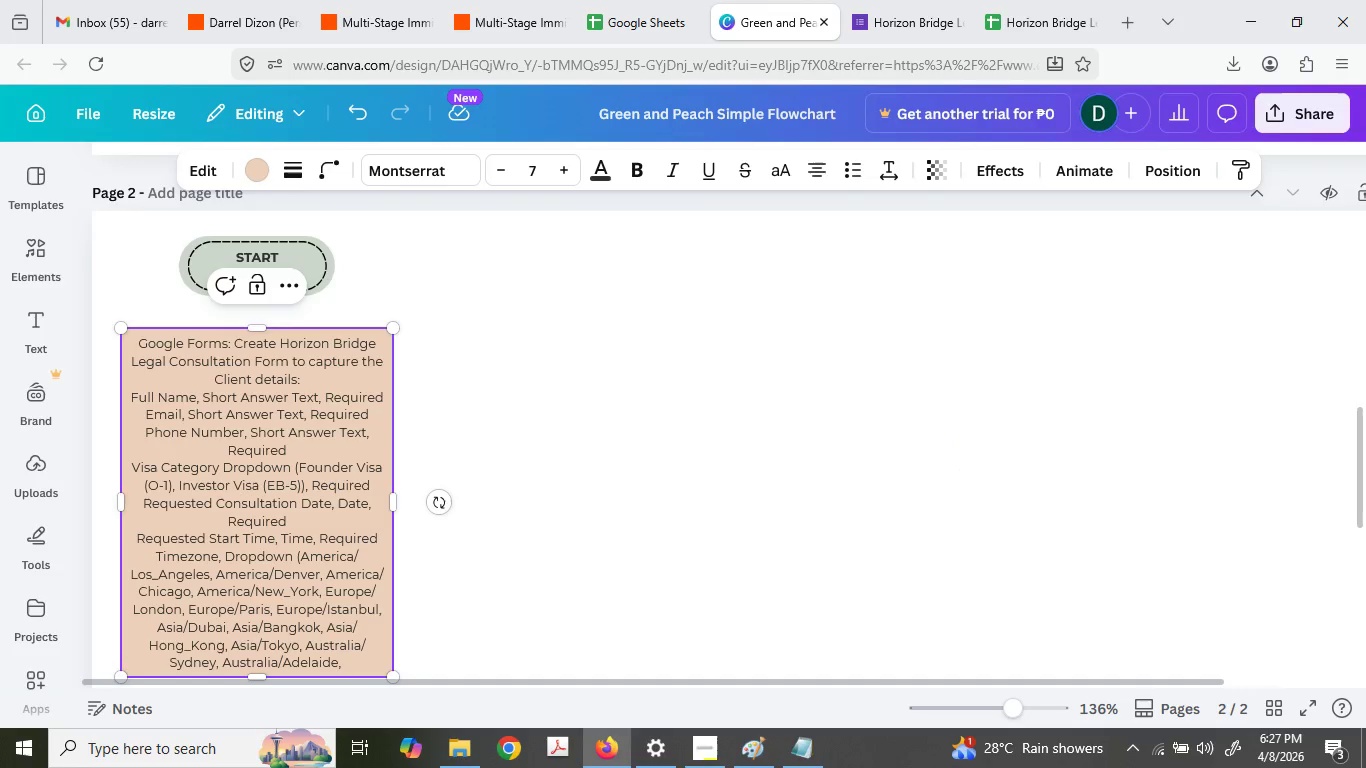 
key(Control+V)
 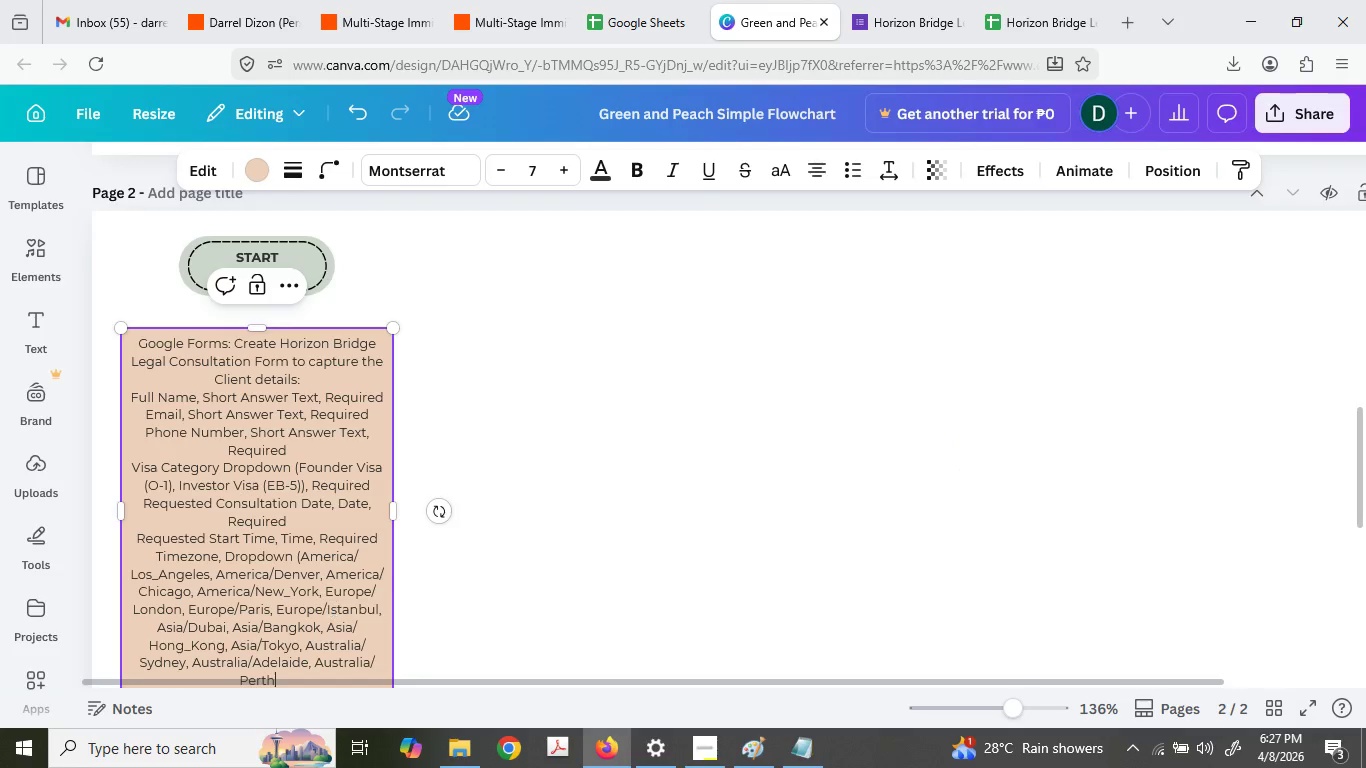 
key(Comma)
 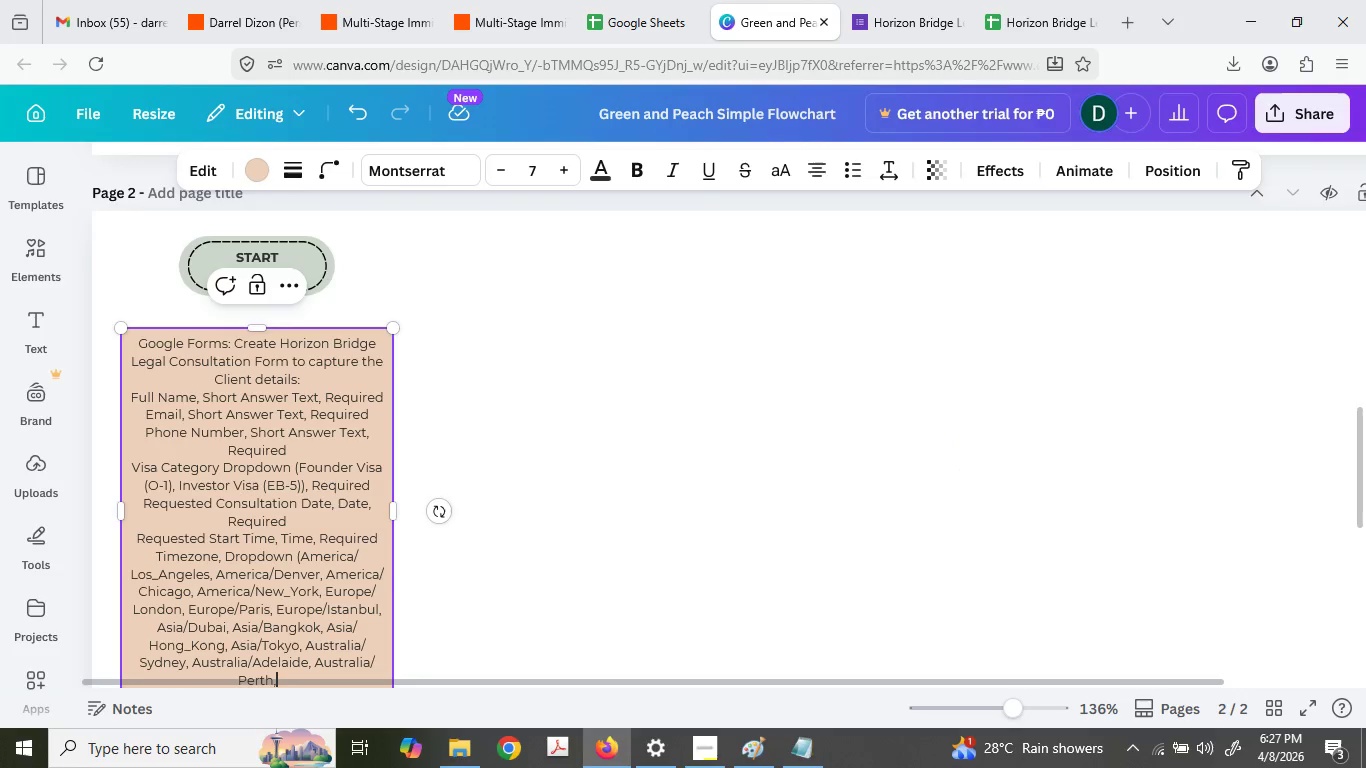 
key(Space)
 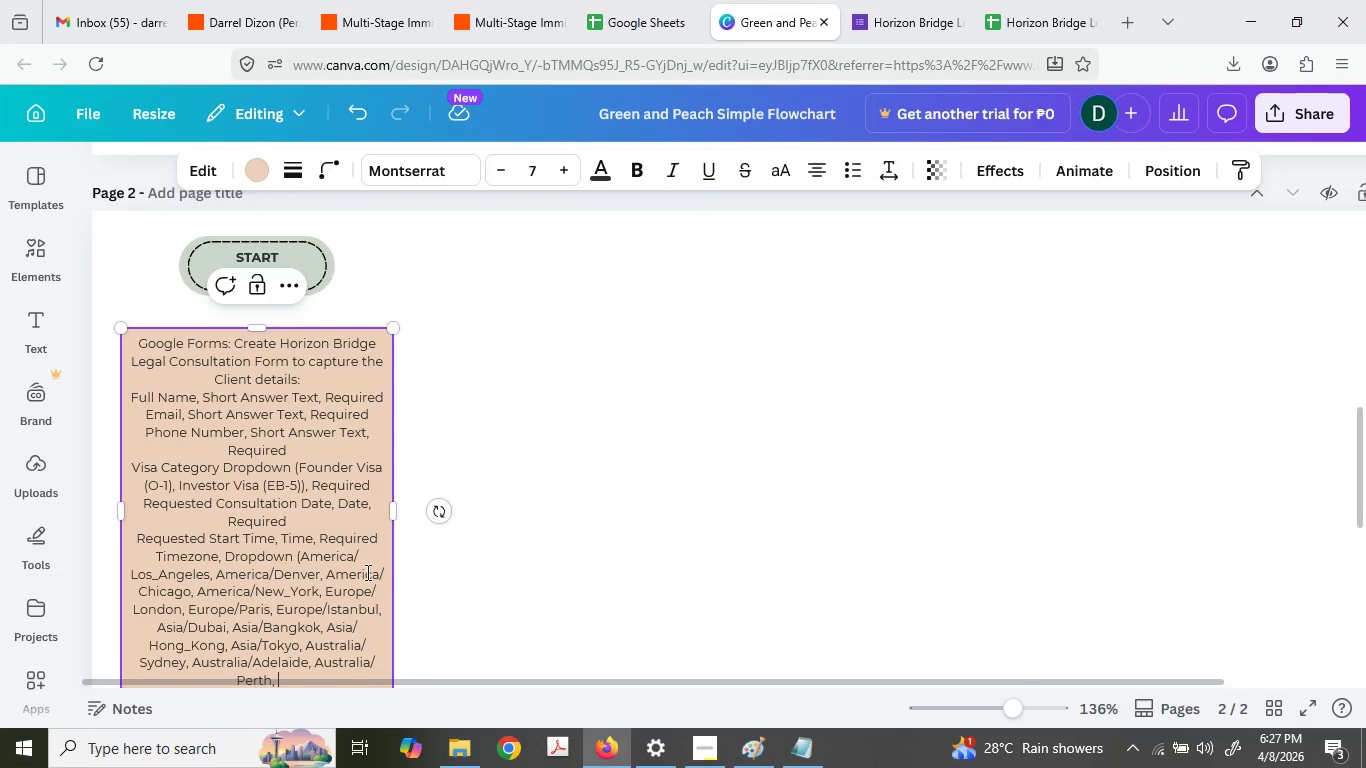 
scroll: coordinate [366, 572], scroll_direction: down, amount: 1.0
 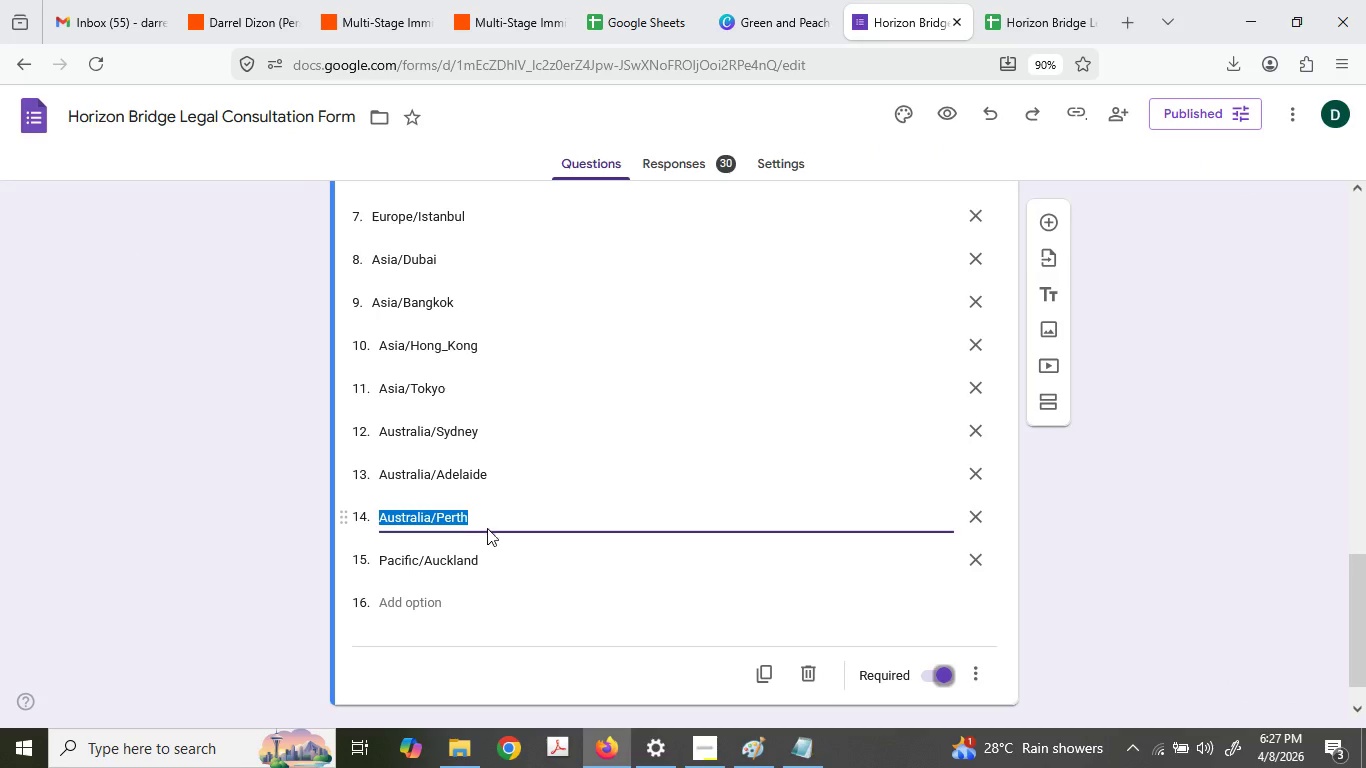 
double_click([443, 558])
 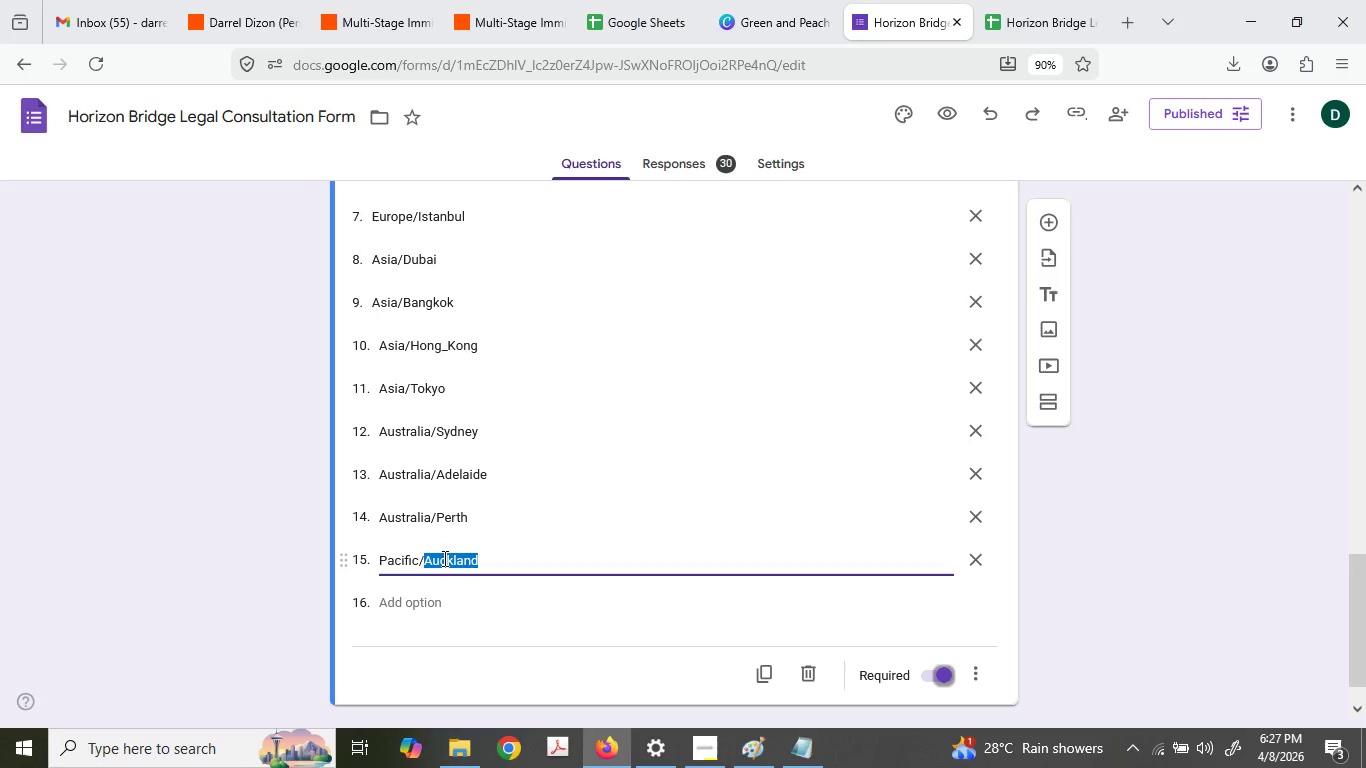 
triple_click([443, 558])
 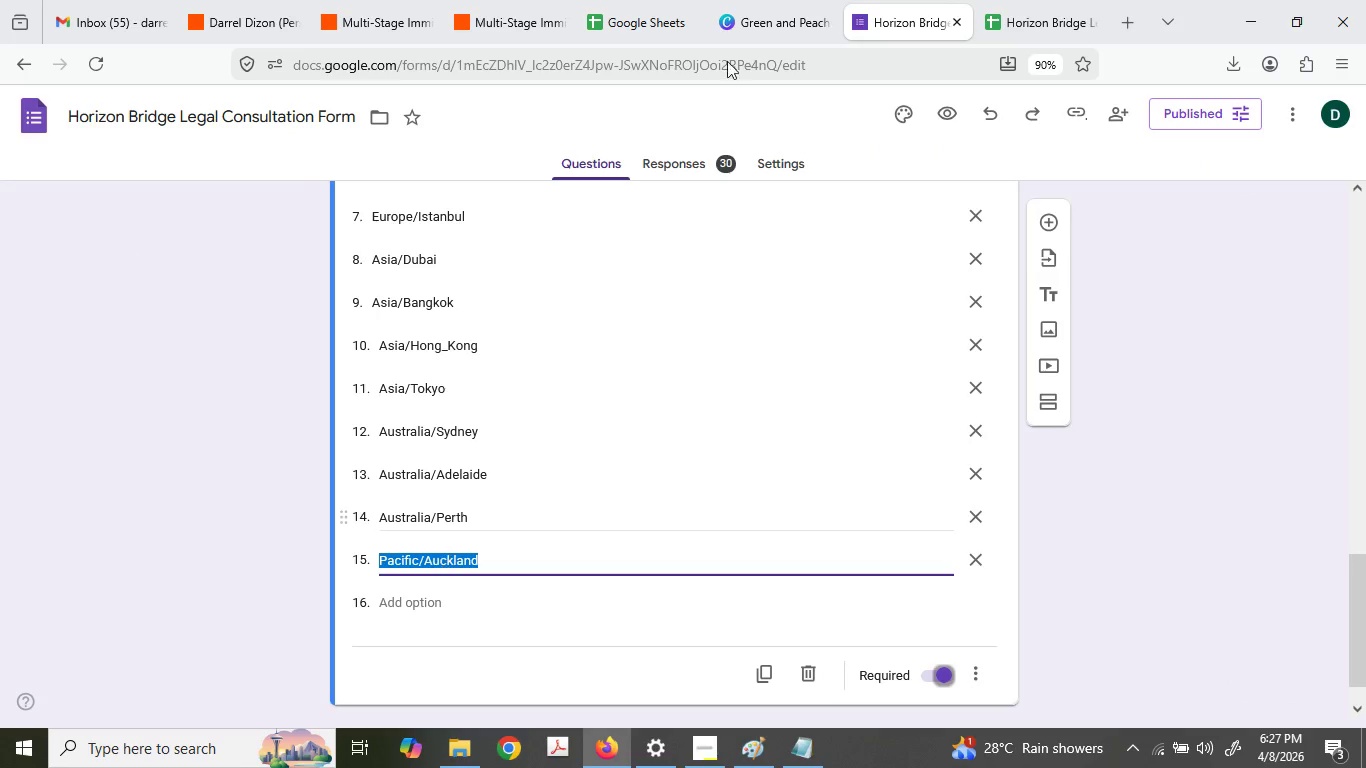 
key(Control+ControlLeft)
 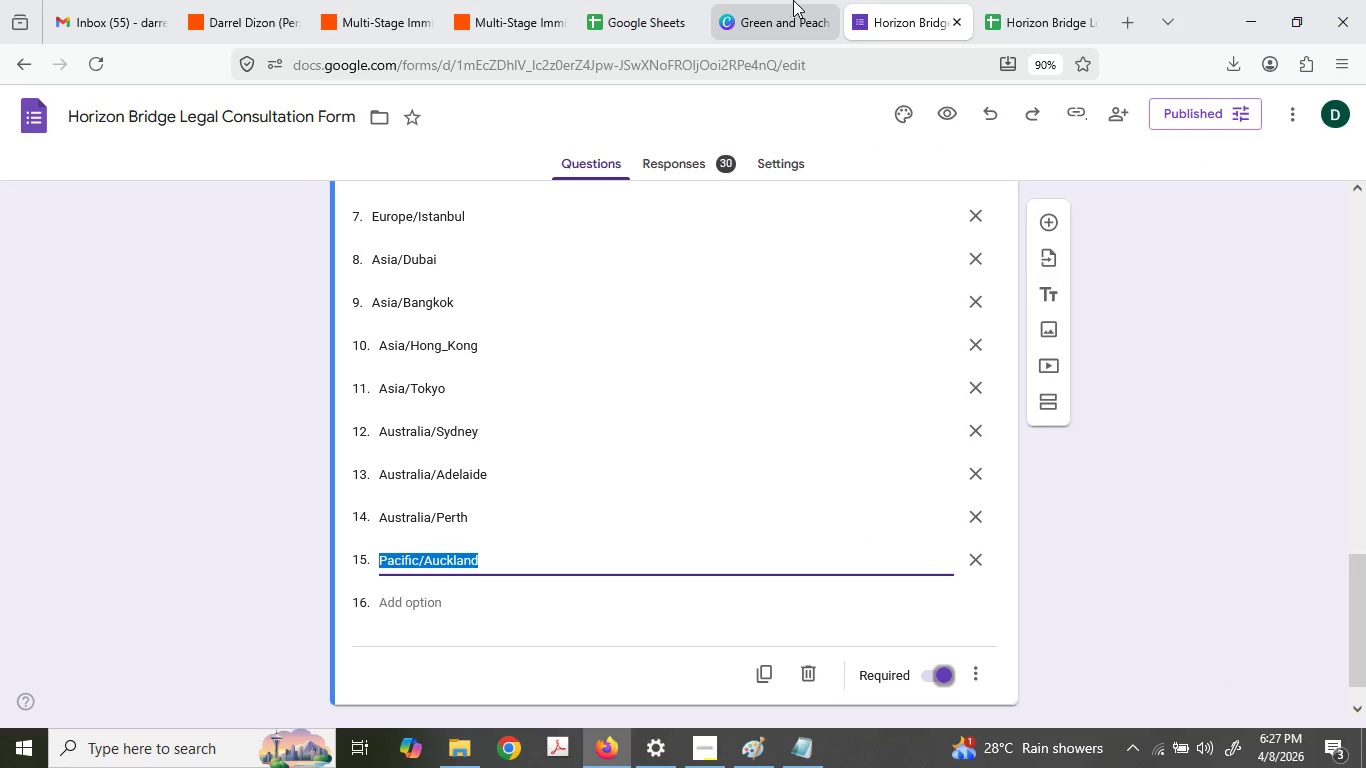 
key(Control+C)
 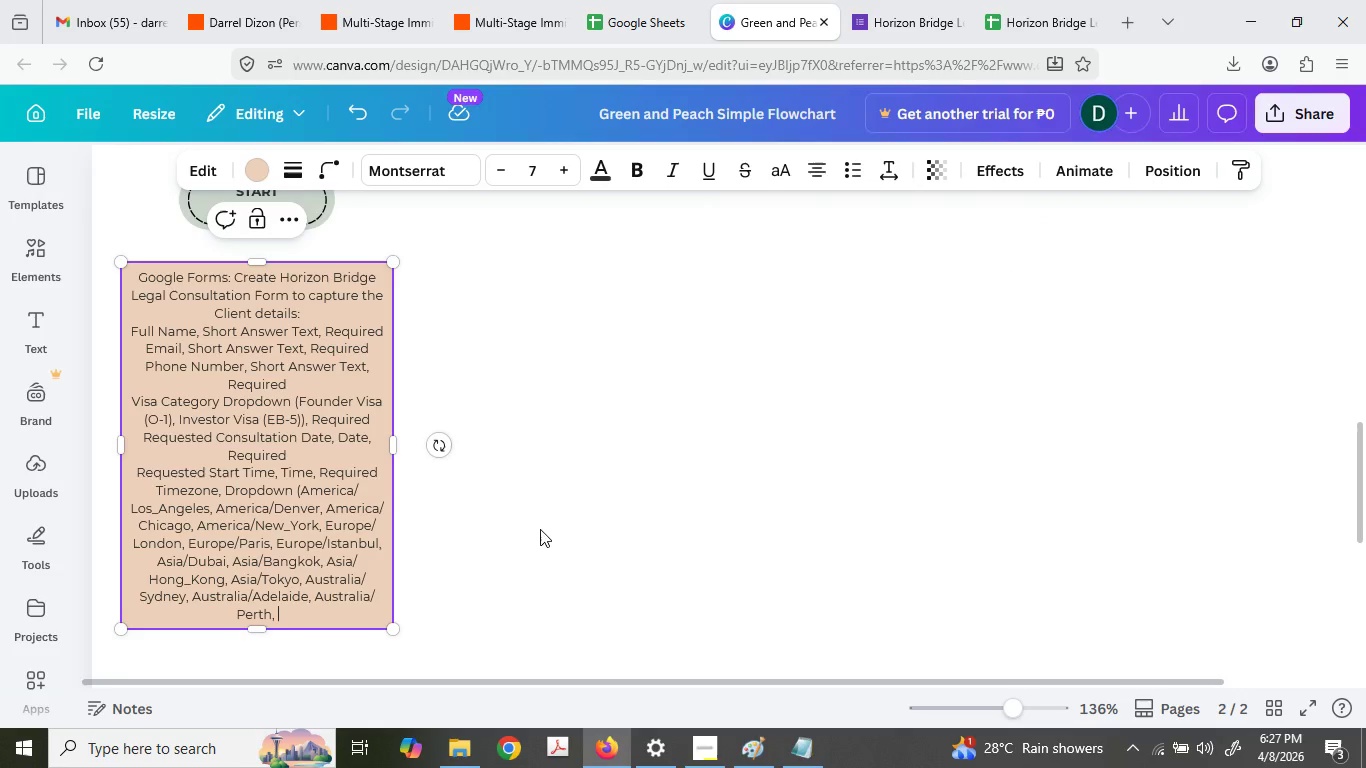 
key(Control+ControlLeft)
 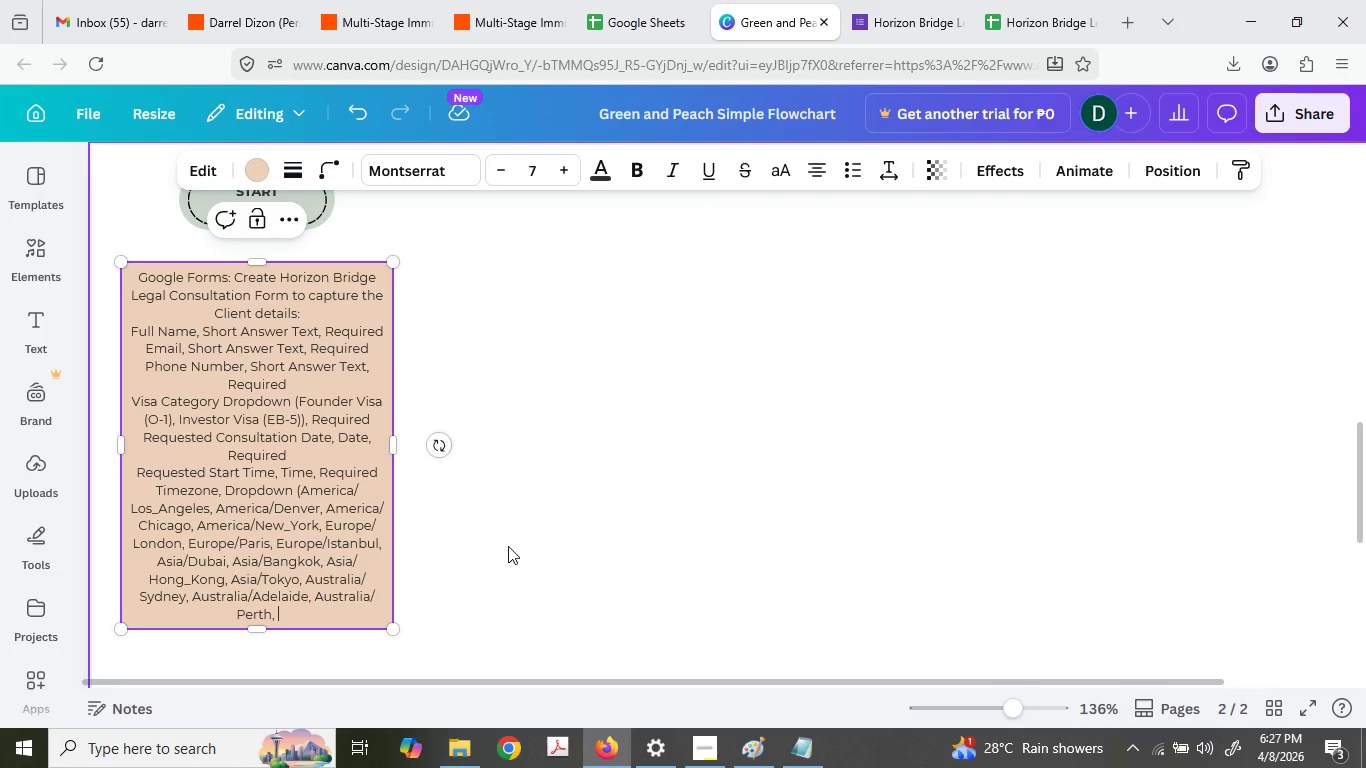 
key(Control+V)
 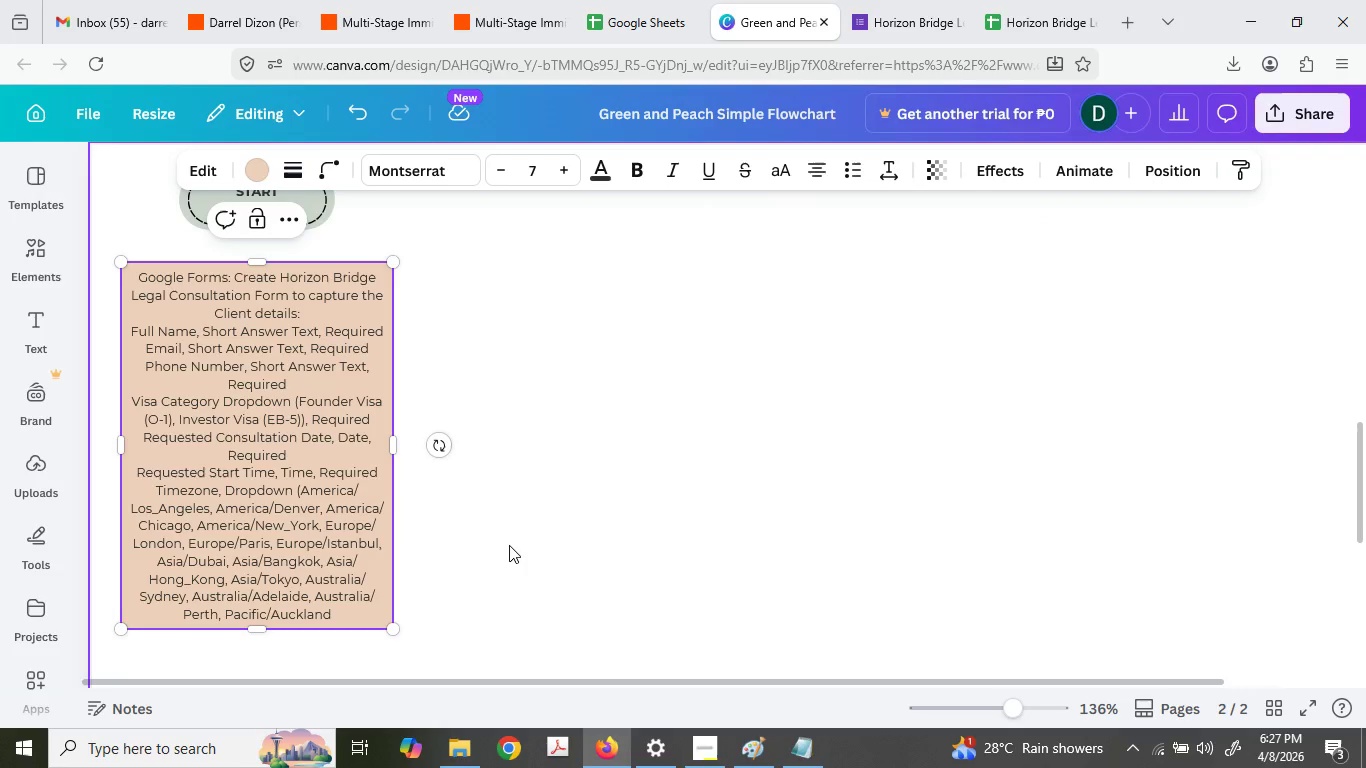 
key(Shift+0)
 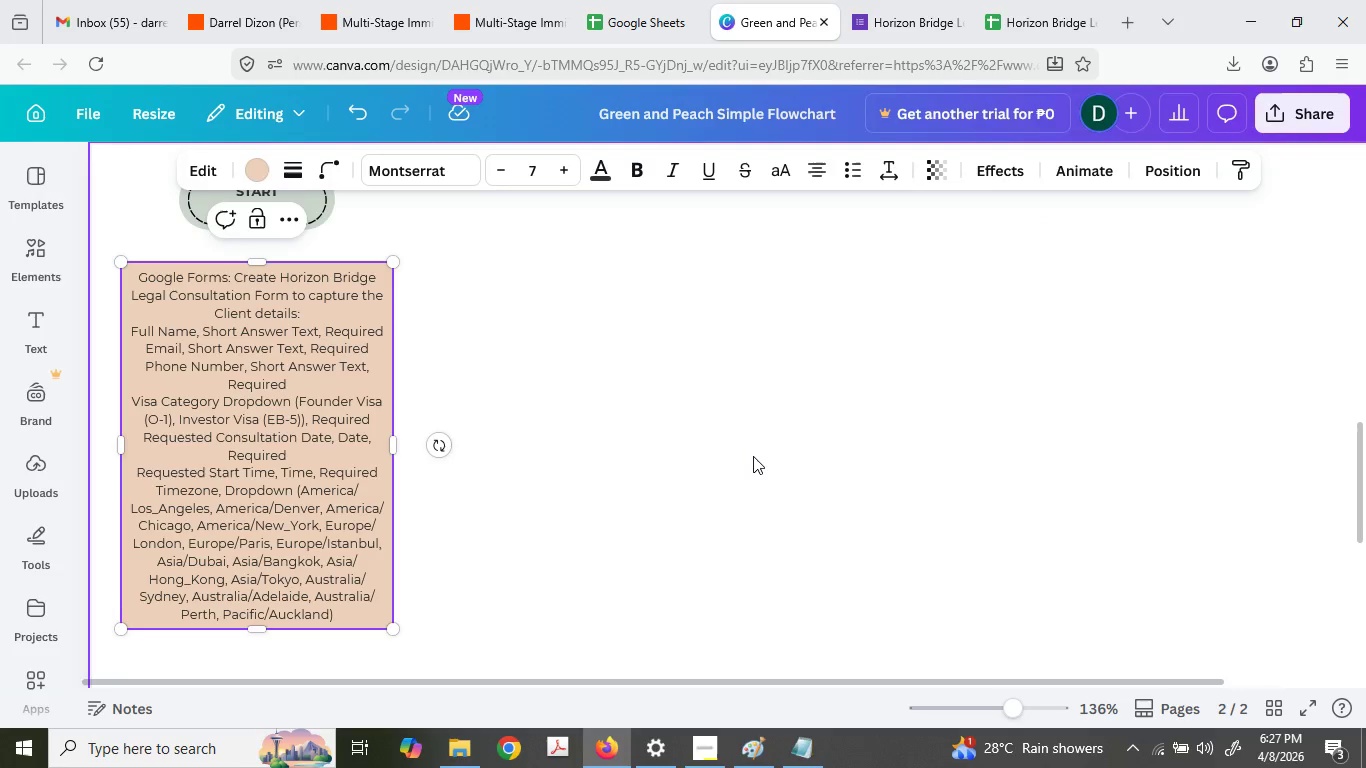 
left_click([258, 392])
 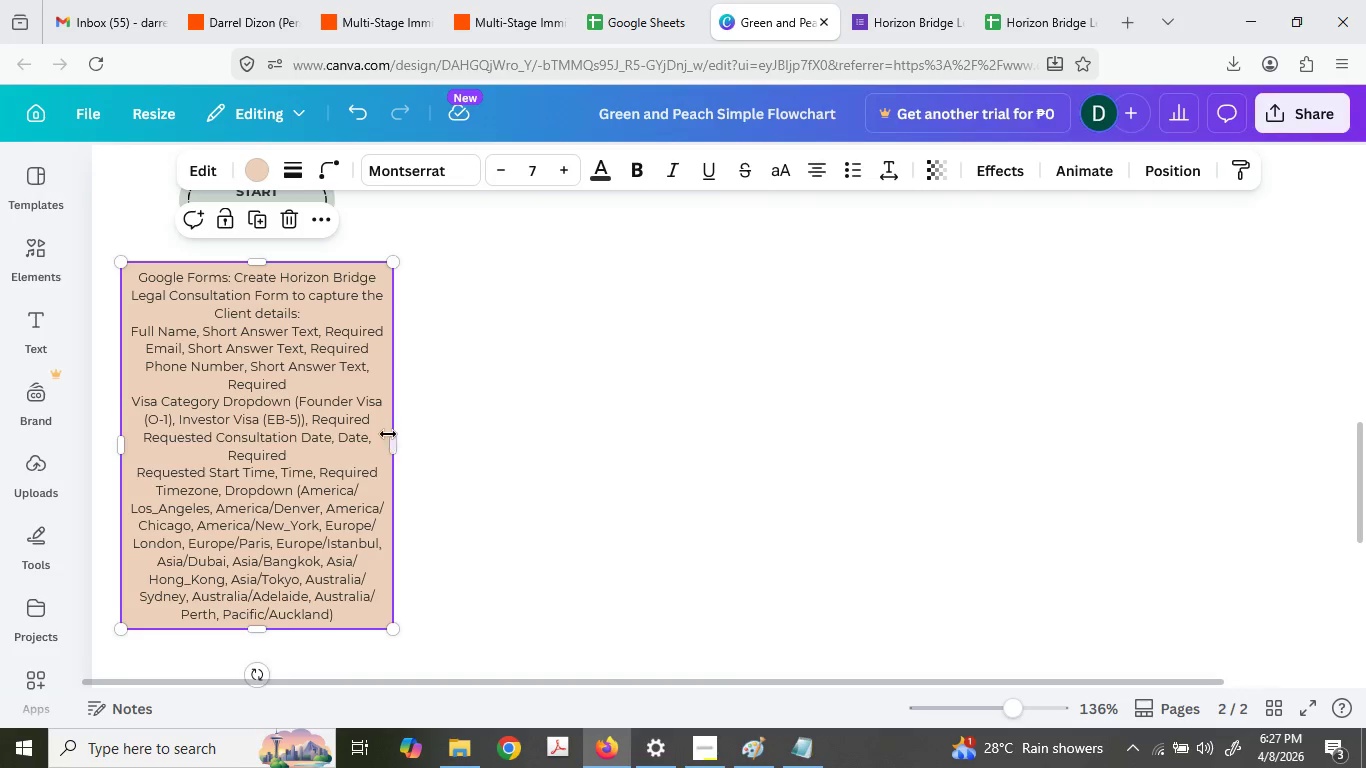 
left_click_drag(start_coordinate=[388, 434], to_coordinate=[421, 426])
 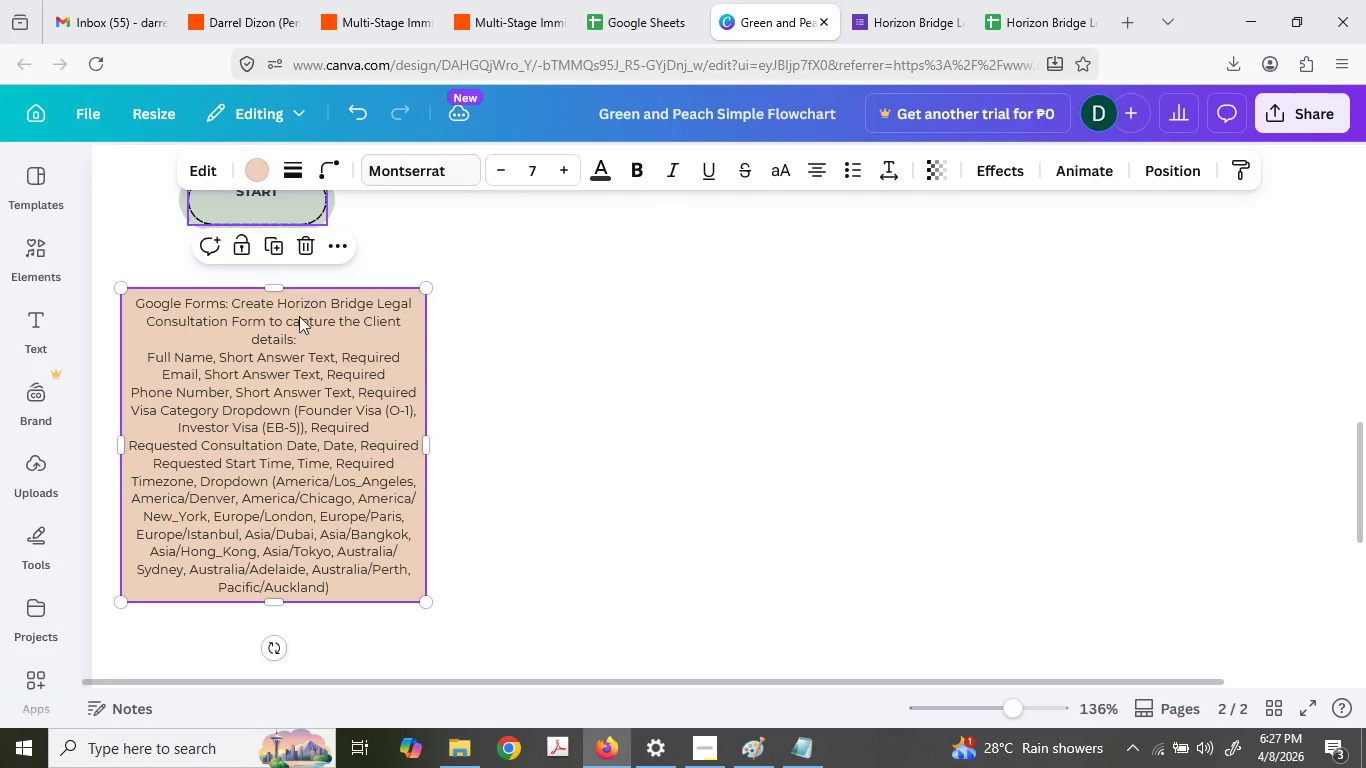 
hold_key(key=ControlLeft, duration=0.53)
 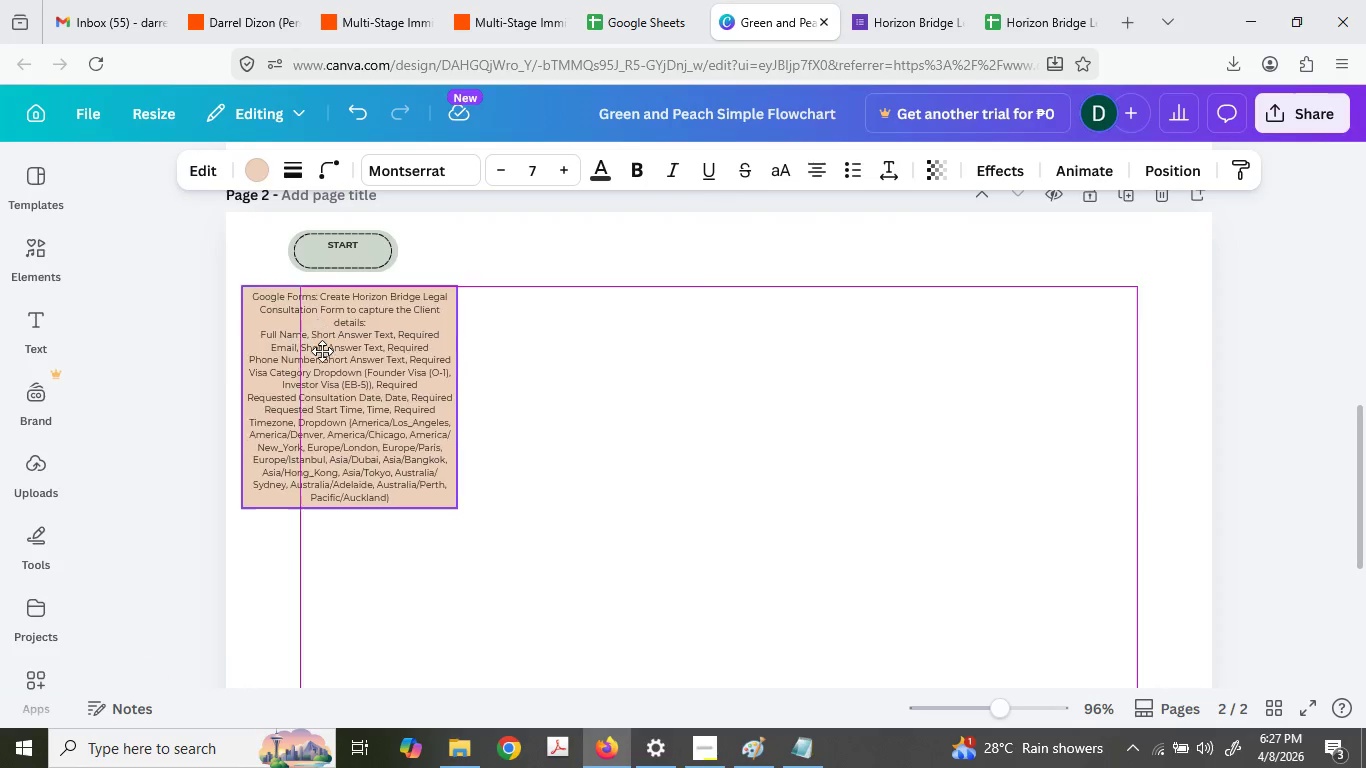 
hold_key(key=ControlLeft, duration=4.78)
left_click_drag(start_coordinate=[327, 386], to_coordinate=[313, 353])
 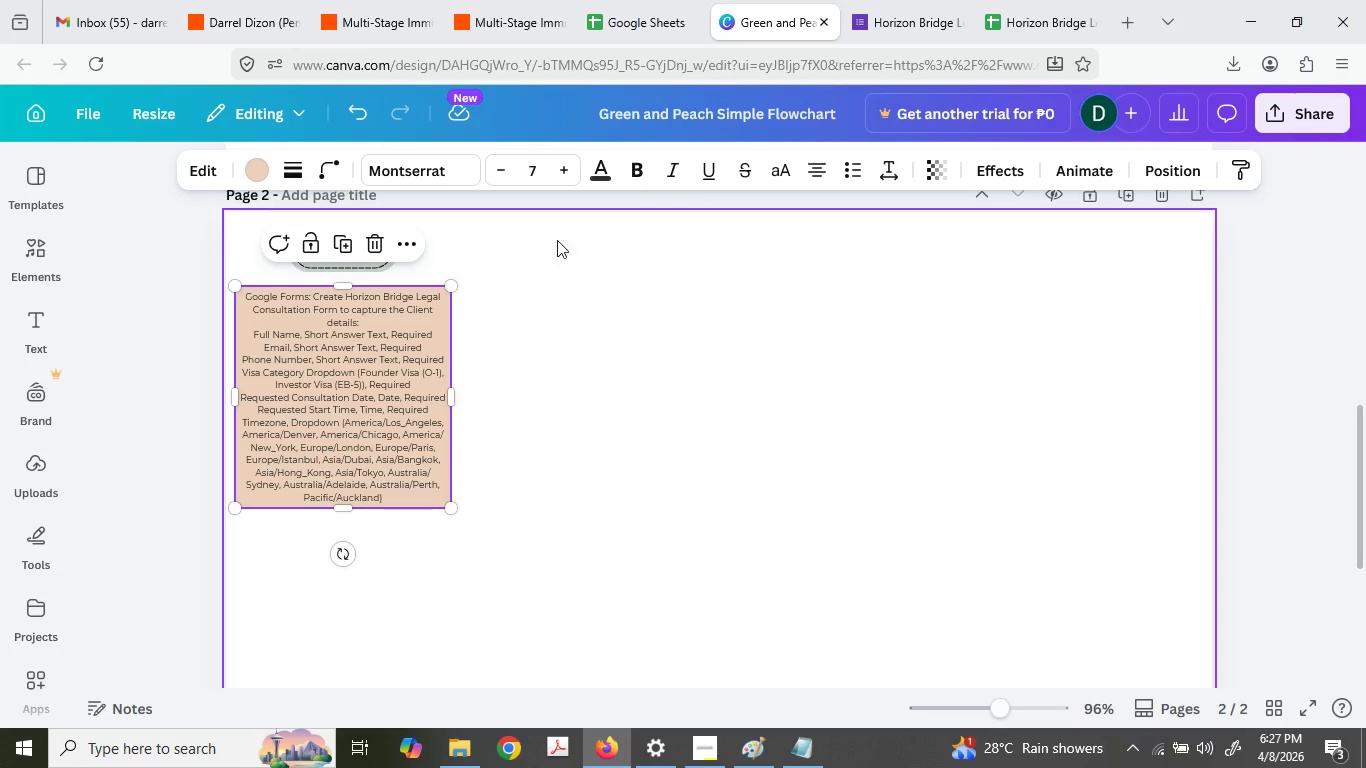 
scroll: coordinate [357, 394], scroll_direction: down, amount: 2.0
 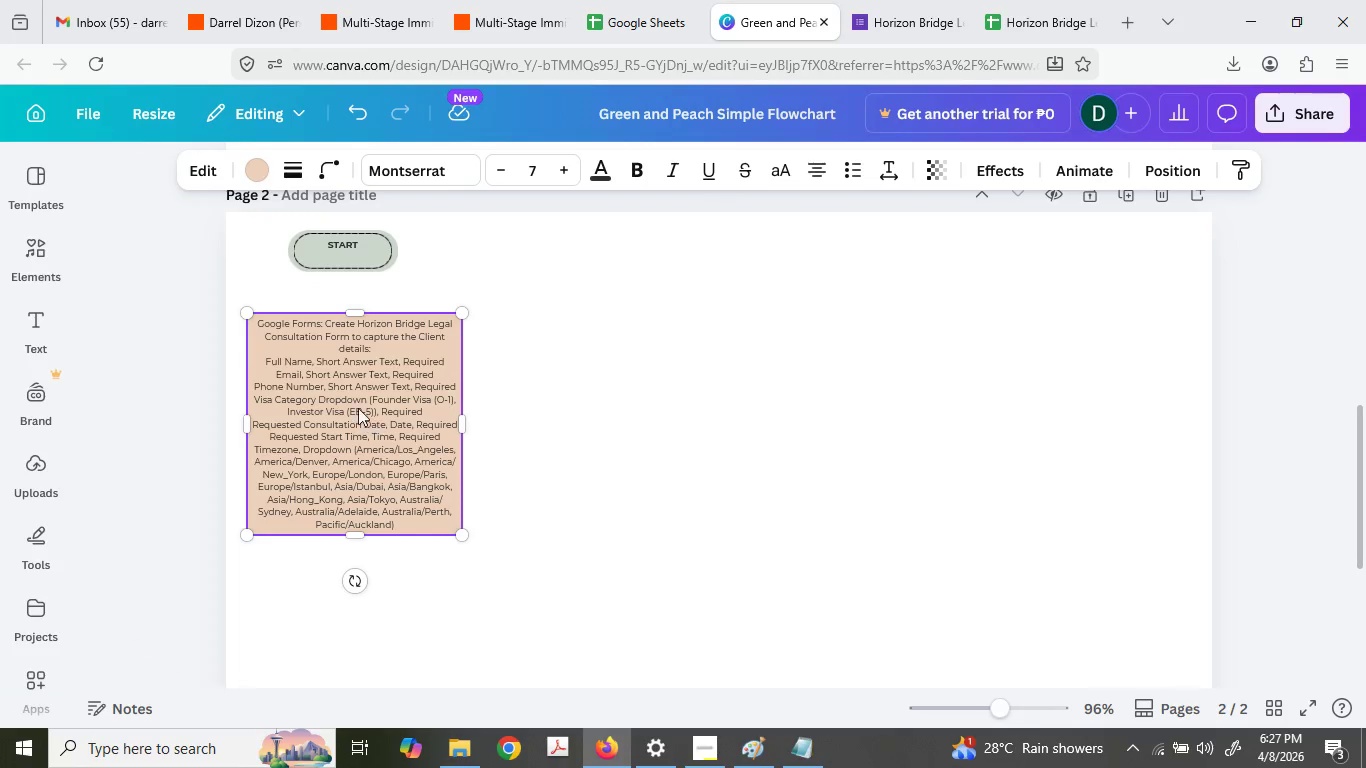 
left_click([721, 341])
 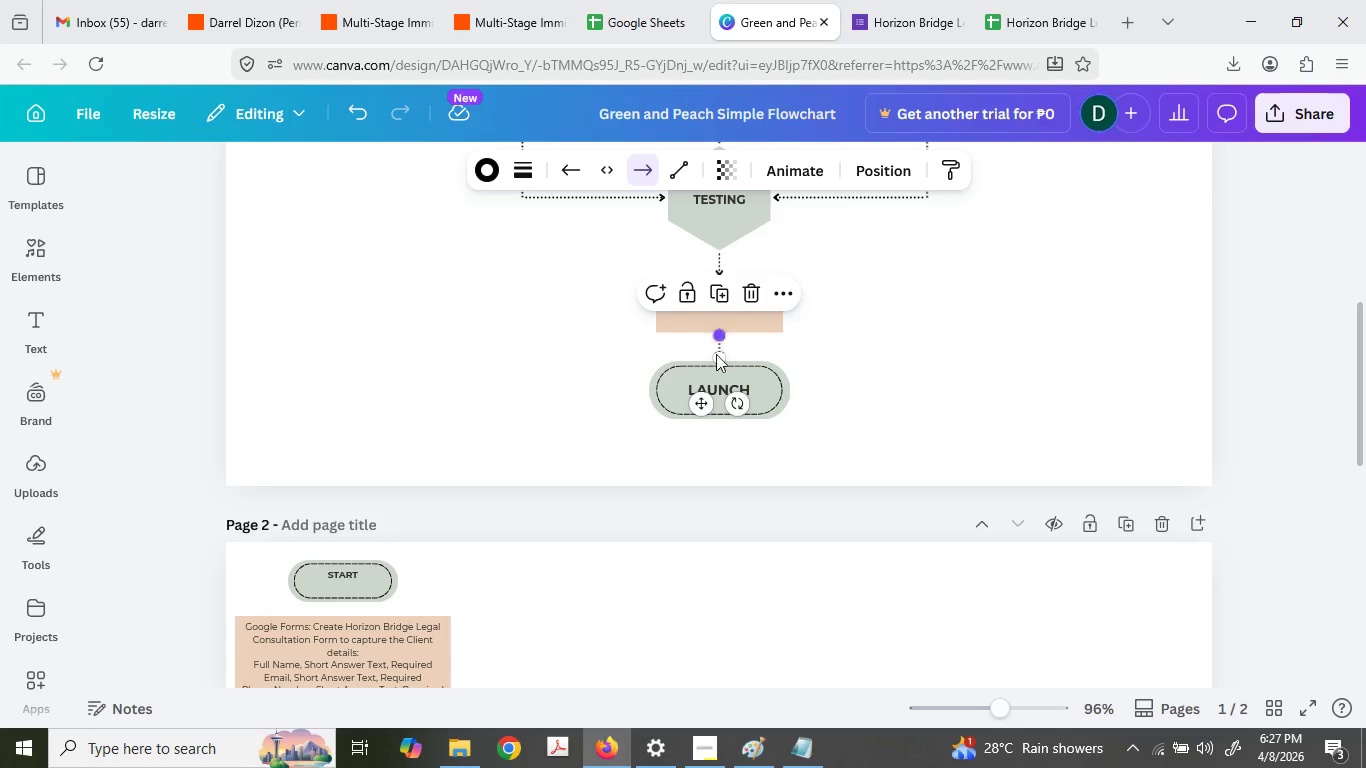 
key(Control+C)
 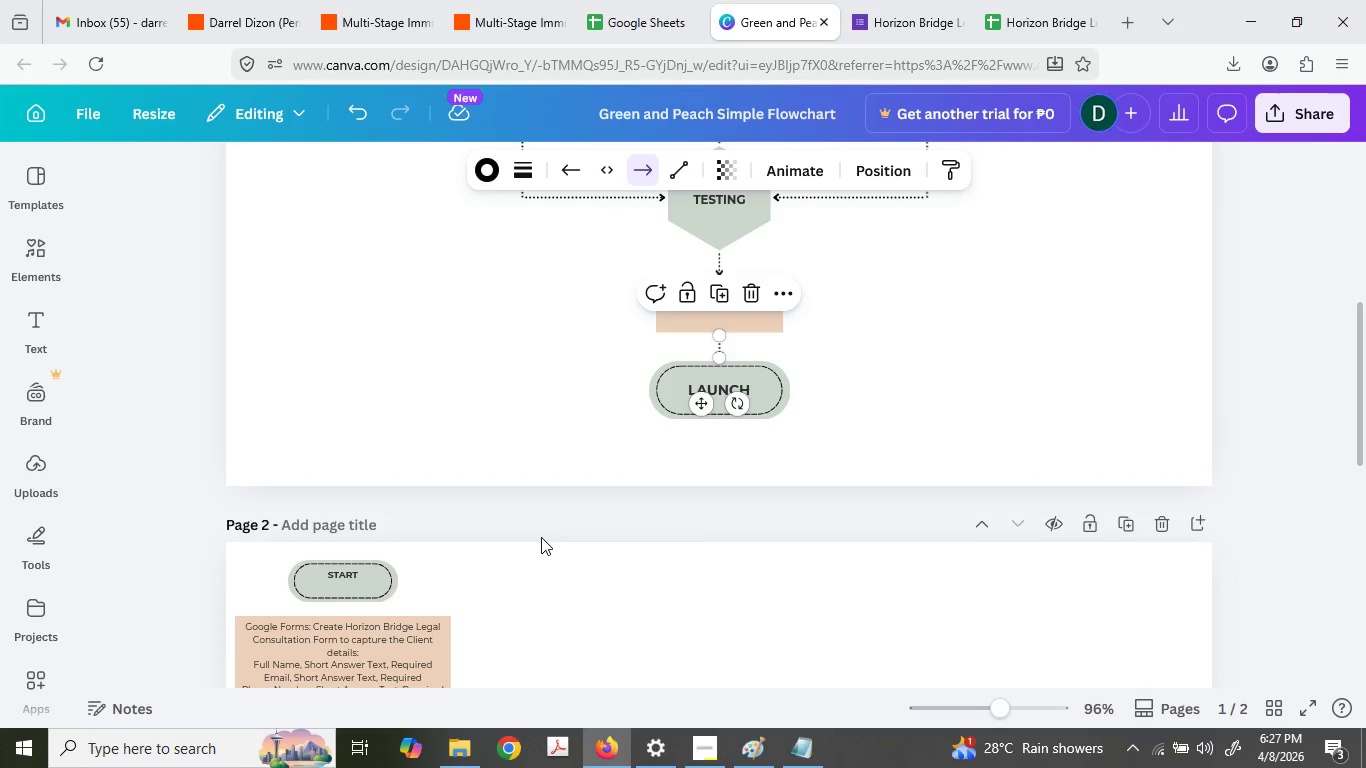 
scroll: coordinate [644, 299], scroll_direction: up, amount: 5.0
 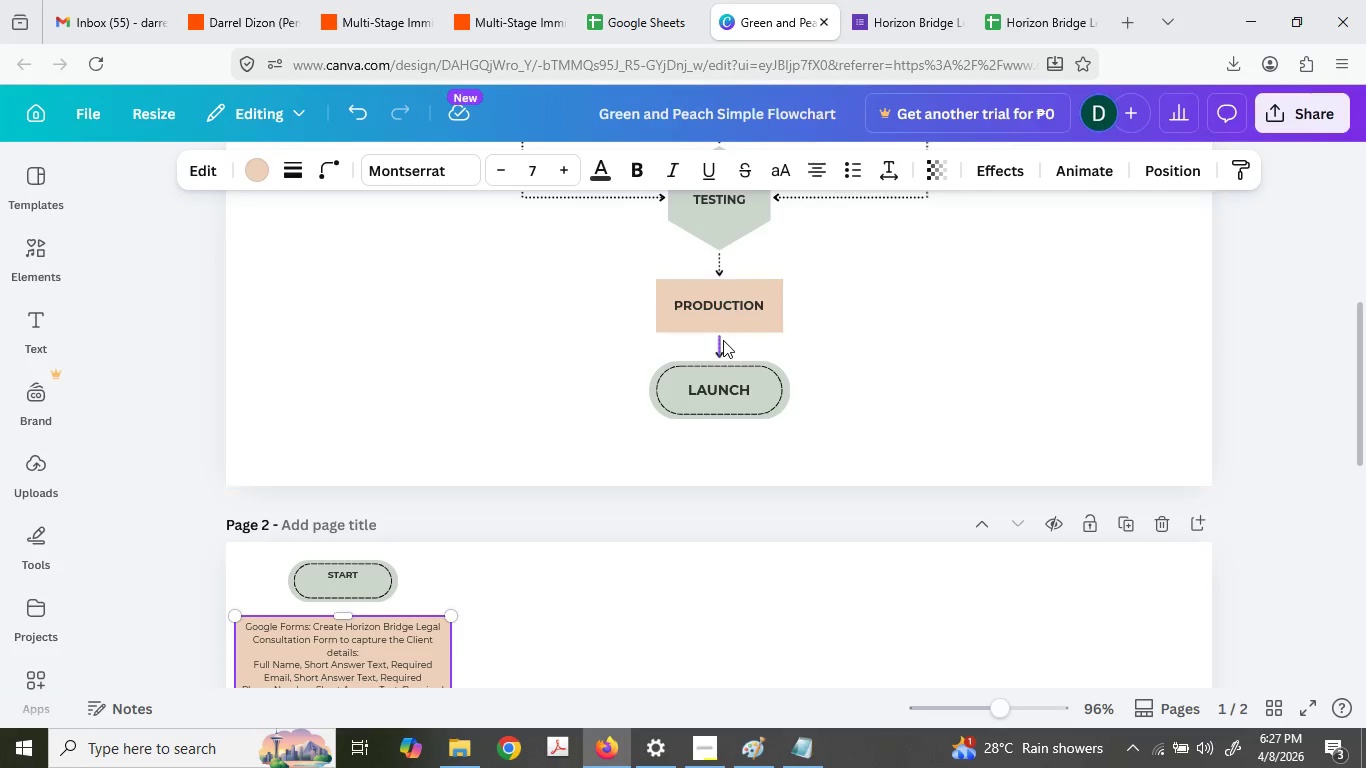 
left_click([500, 427])
 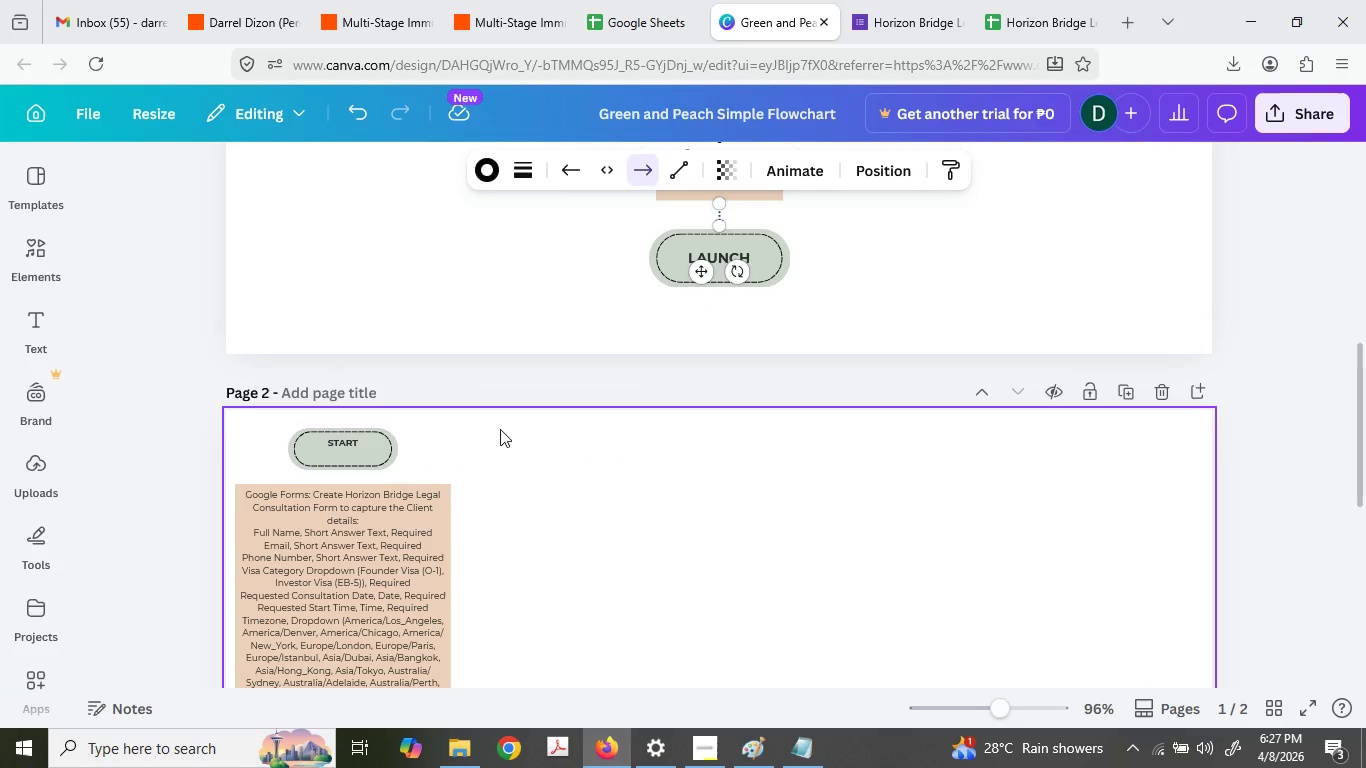 
key(Control+V)
 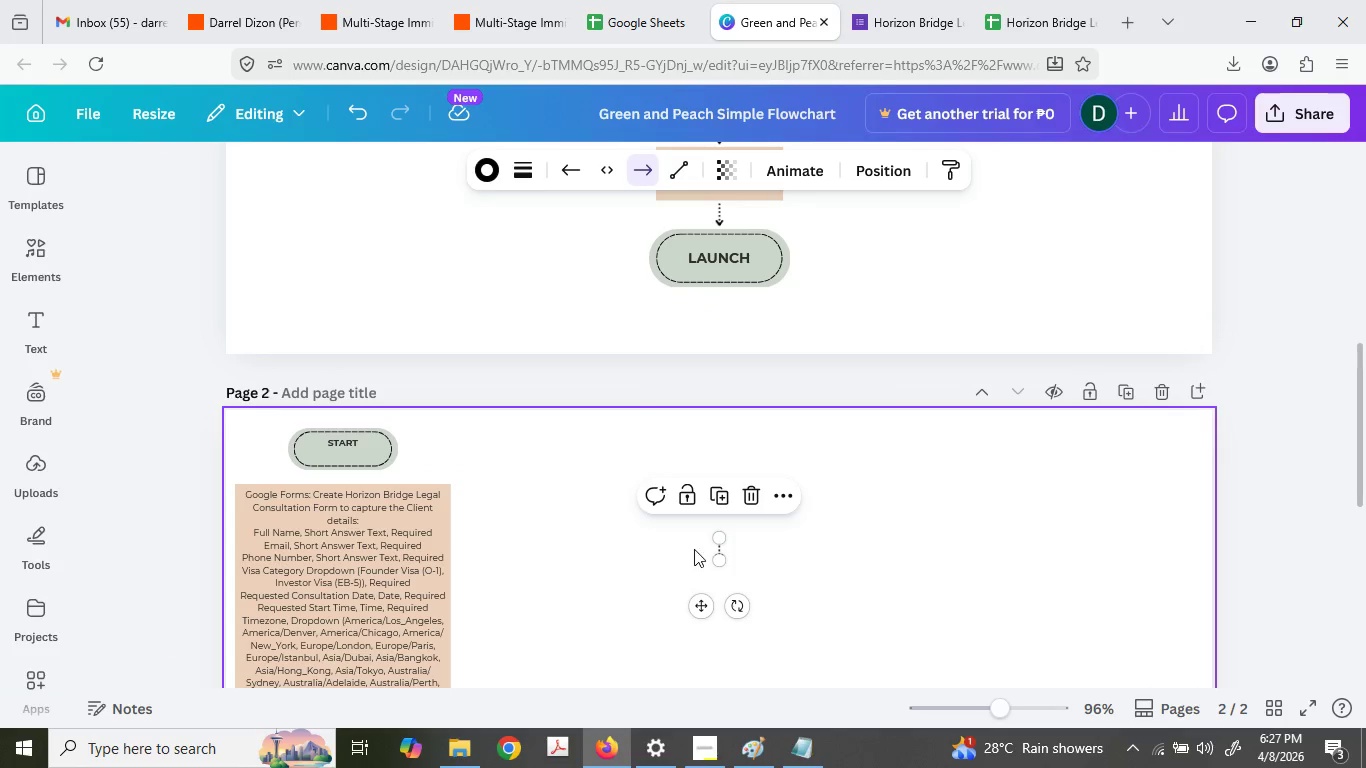 
scroll: coordinate [541, 537], scroll_direction: down, amount: 2.0
 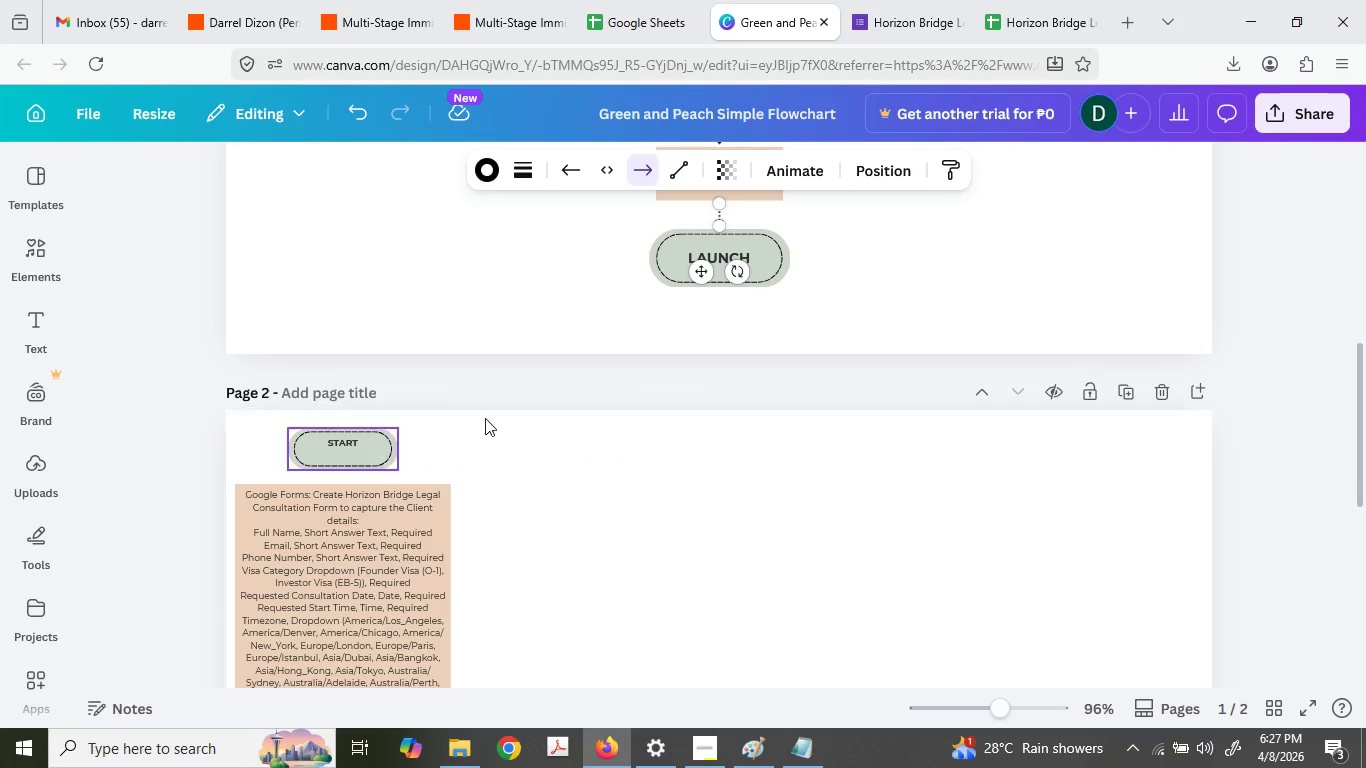 
hold_key(key=ControlLeft, duration=0.34)
 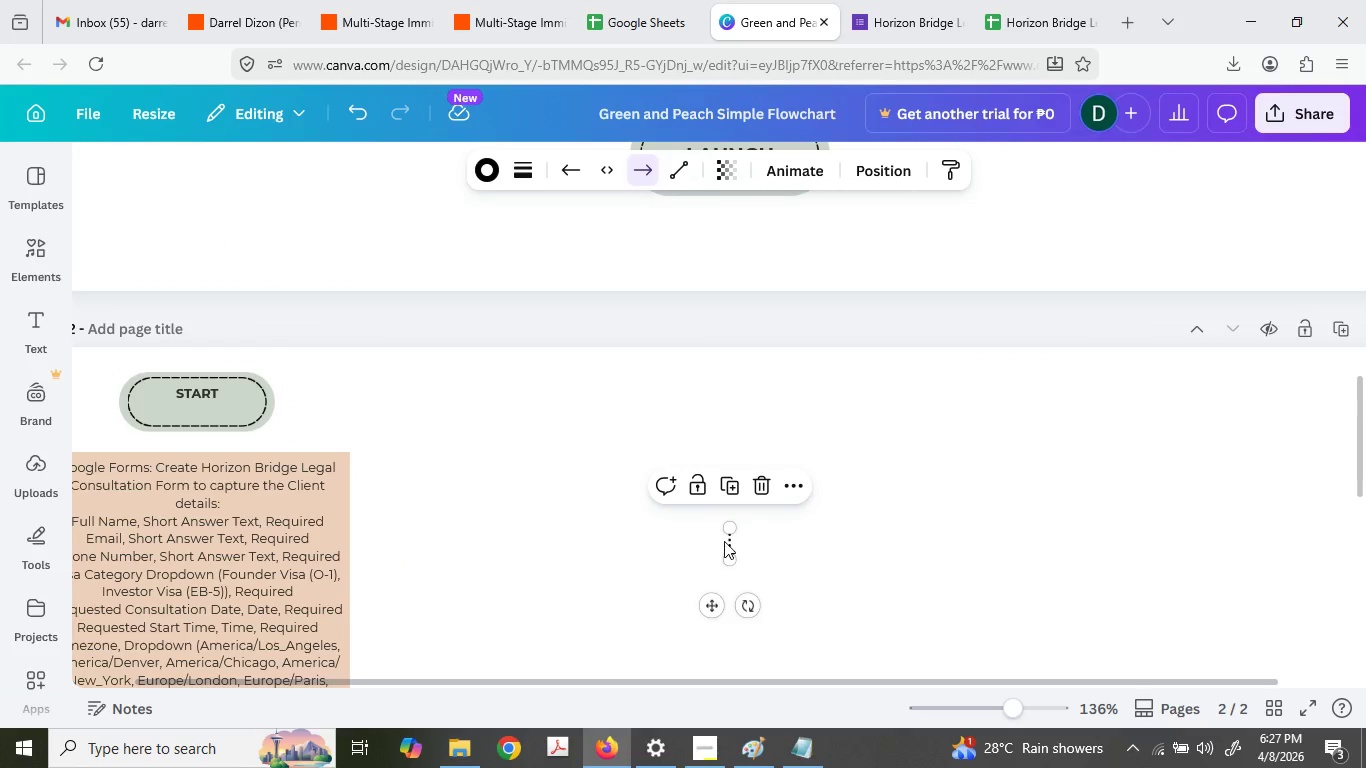 
left_click_drag(start_coordinate=[732, 543], to_coordinate=[202, 443])
 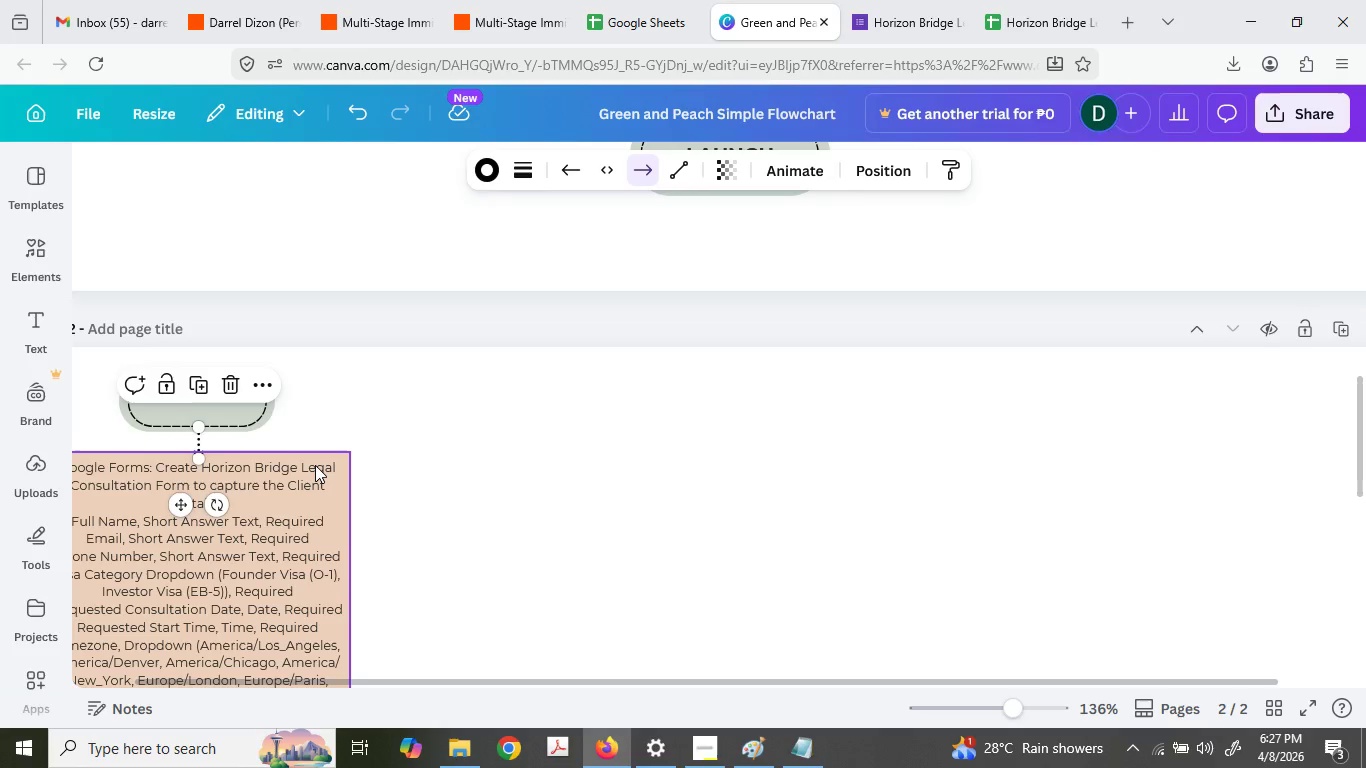 
scroll: coordinate [661, 564], scroll_direction: up, amount: 2.0
 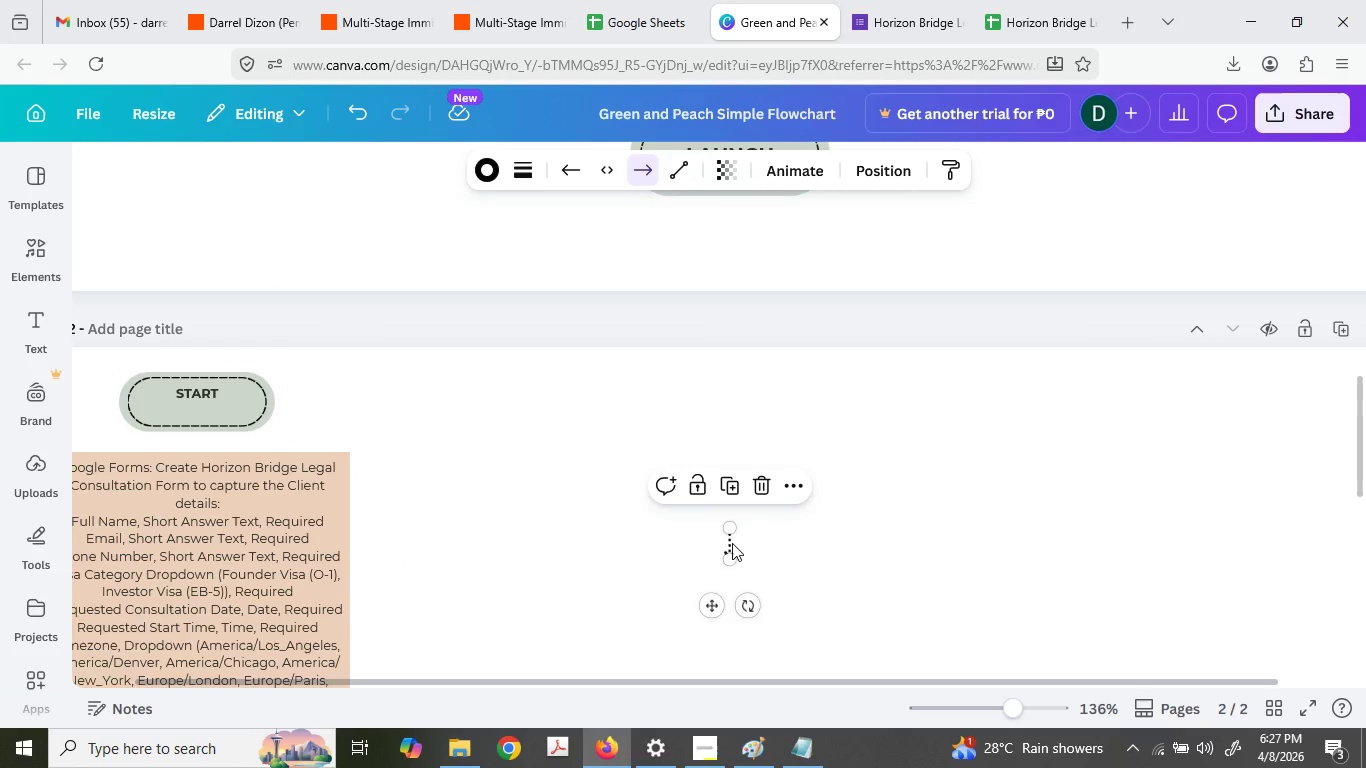 
key(Control+ControlLeft)
 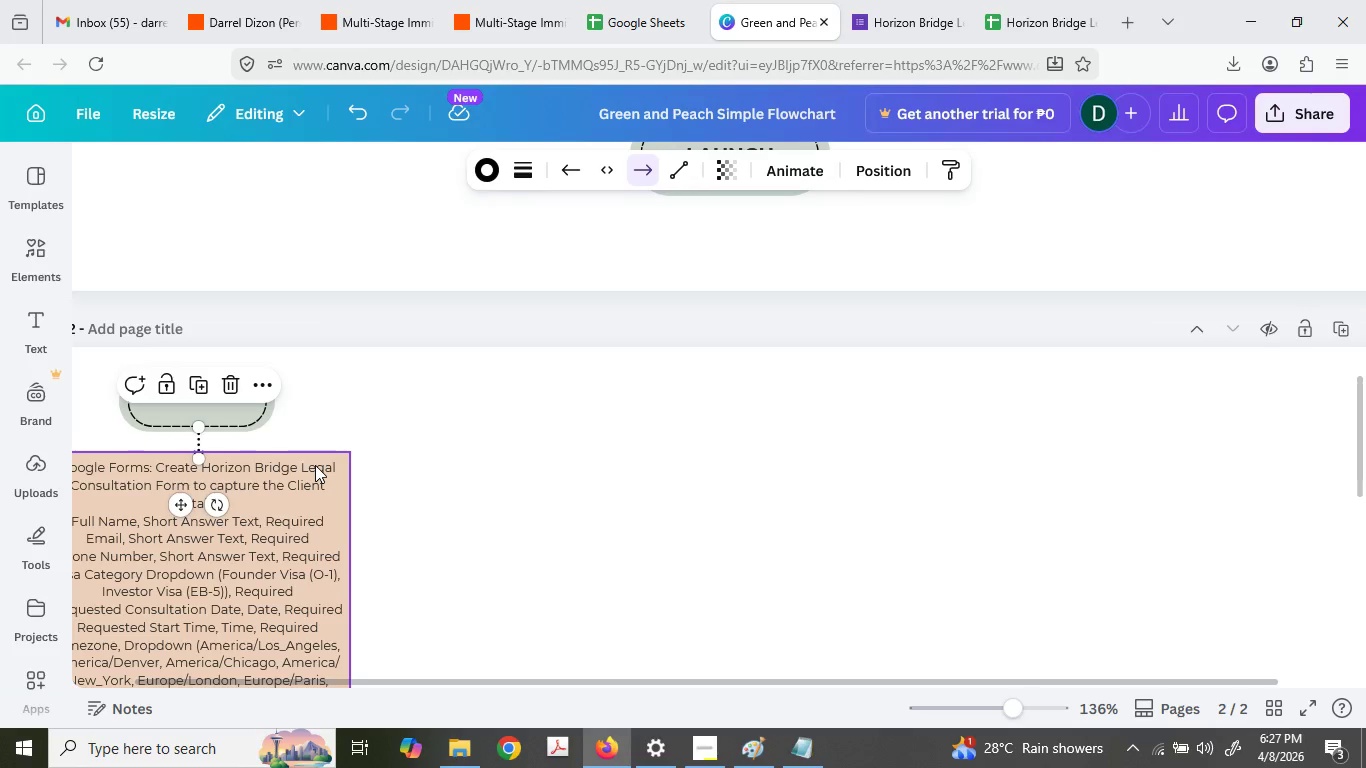 
hold_key(key=ControlLeft, duration=0.34)
 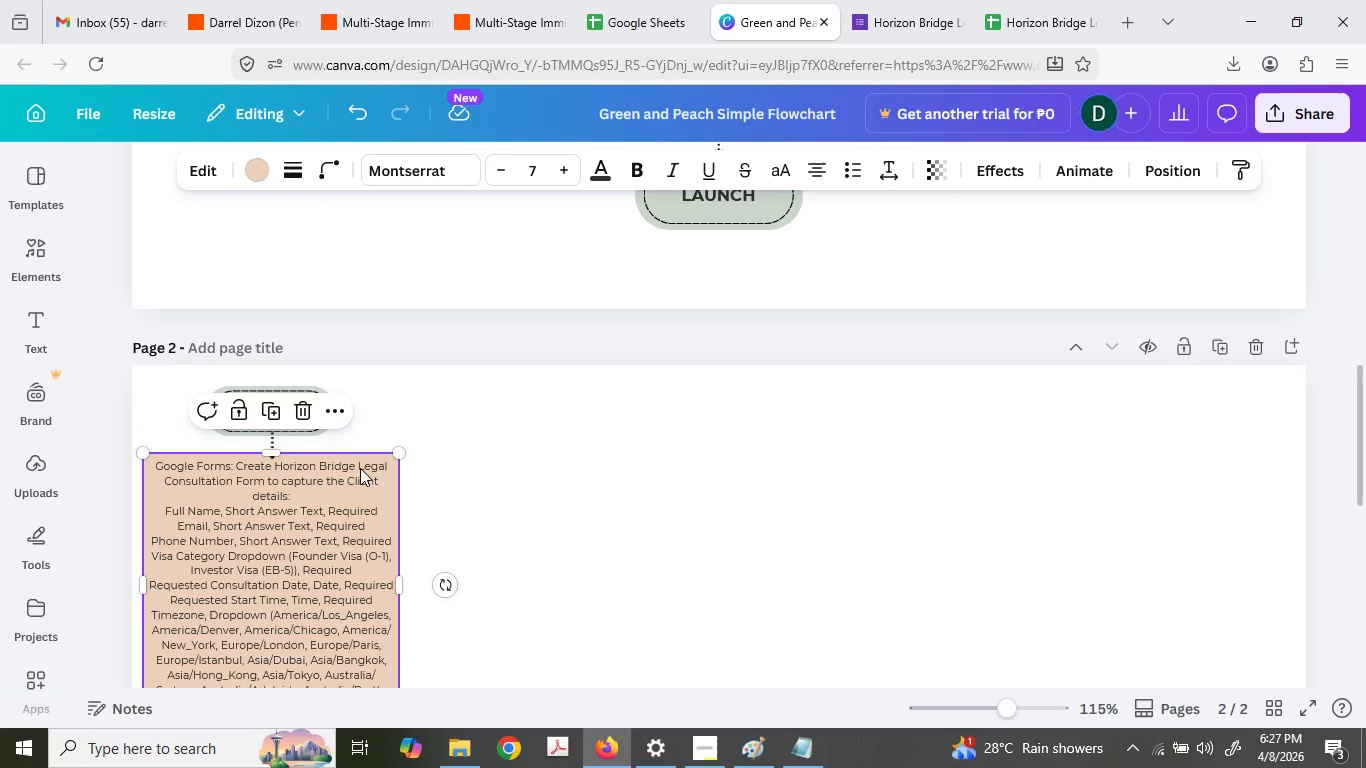 
left_click_drag(start_coordinate=[360, 468], to_coordinate=[359, 474])
 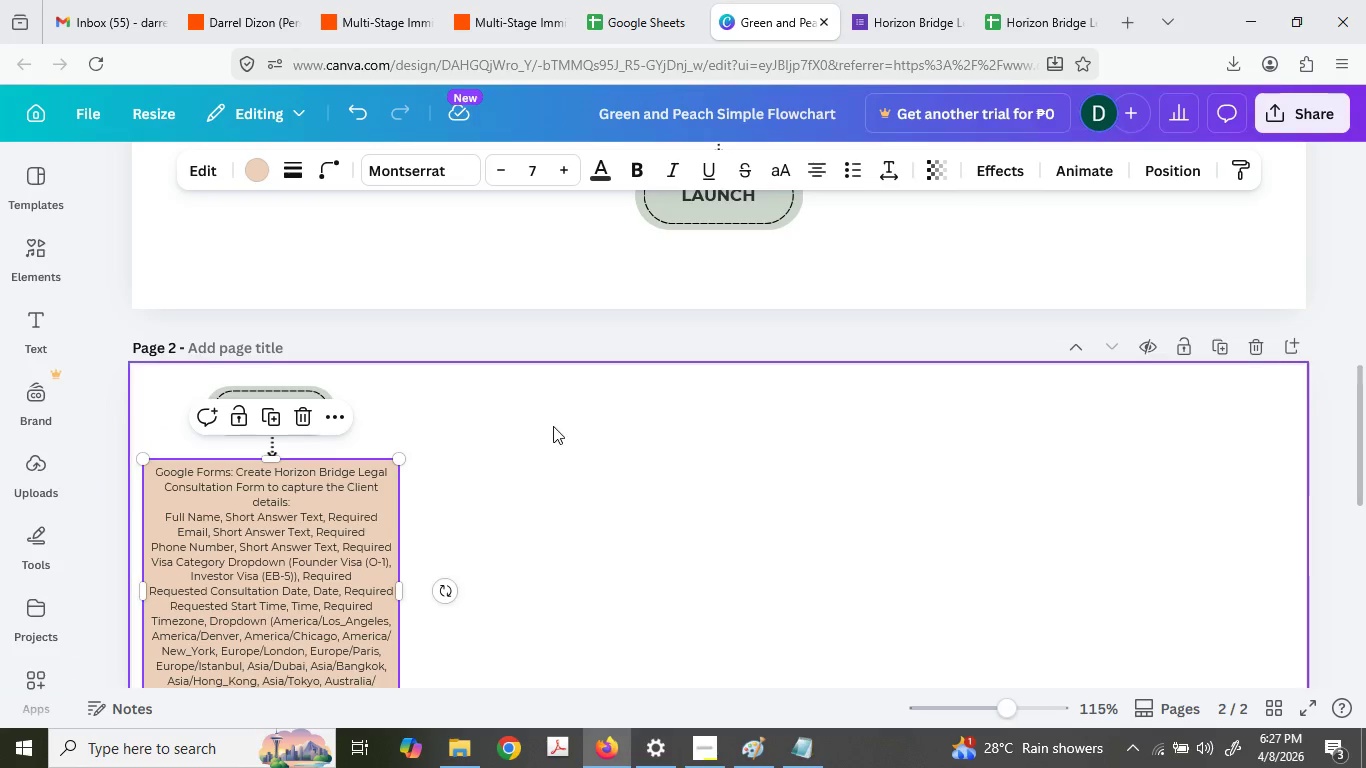 
scroll: coordinate [315, 465], scroll_direction: down, amount: 1.0
 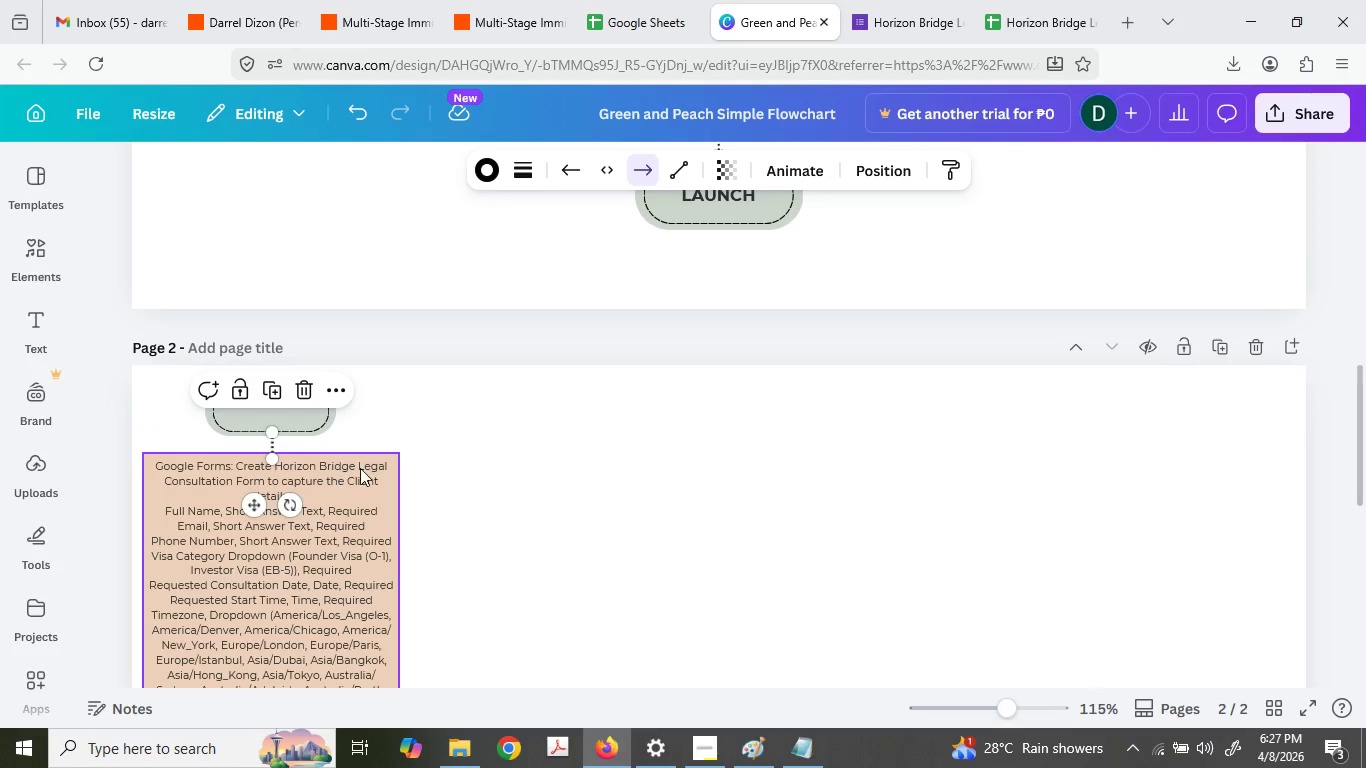 
left_click([553, 426])
 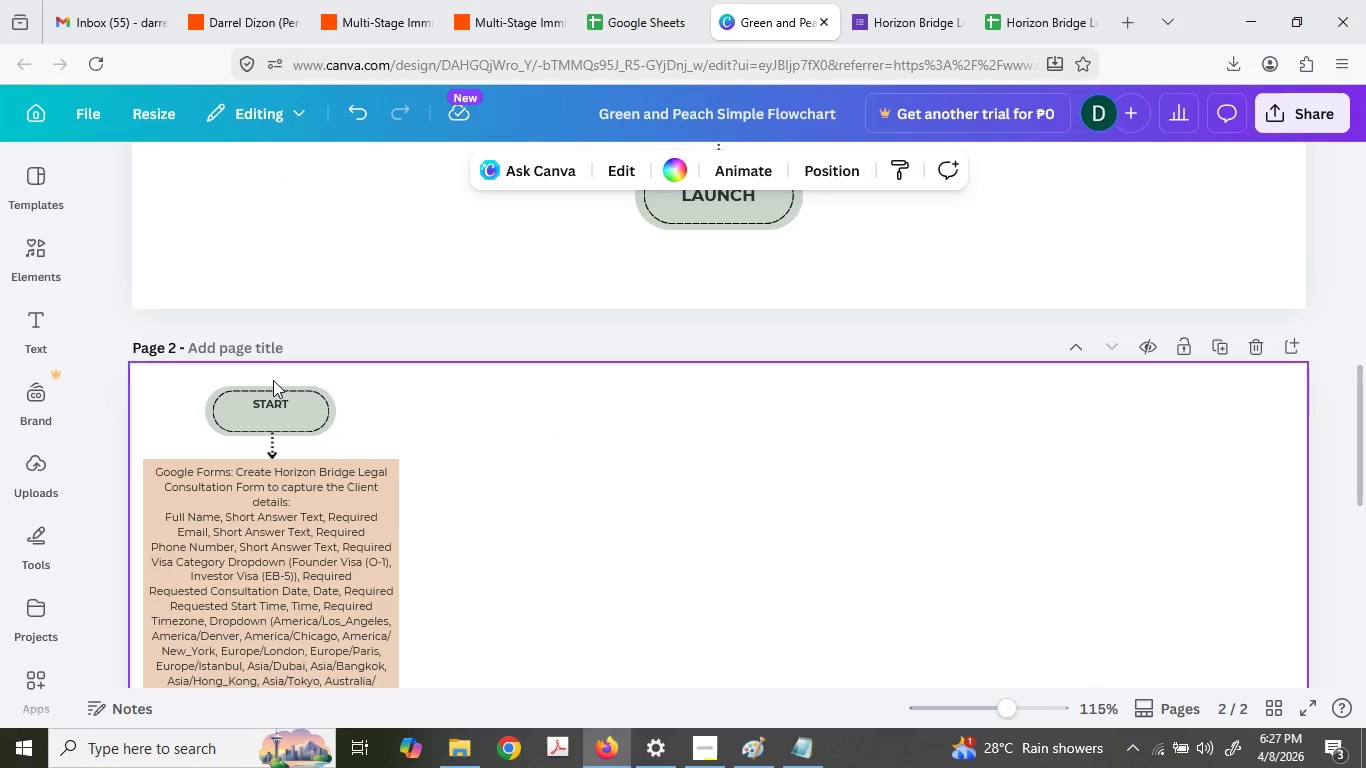 
left_click([308, 415])
 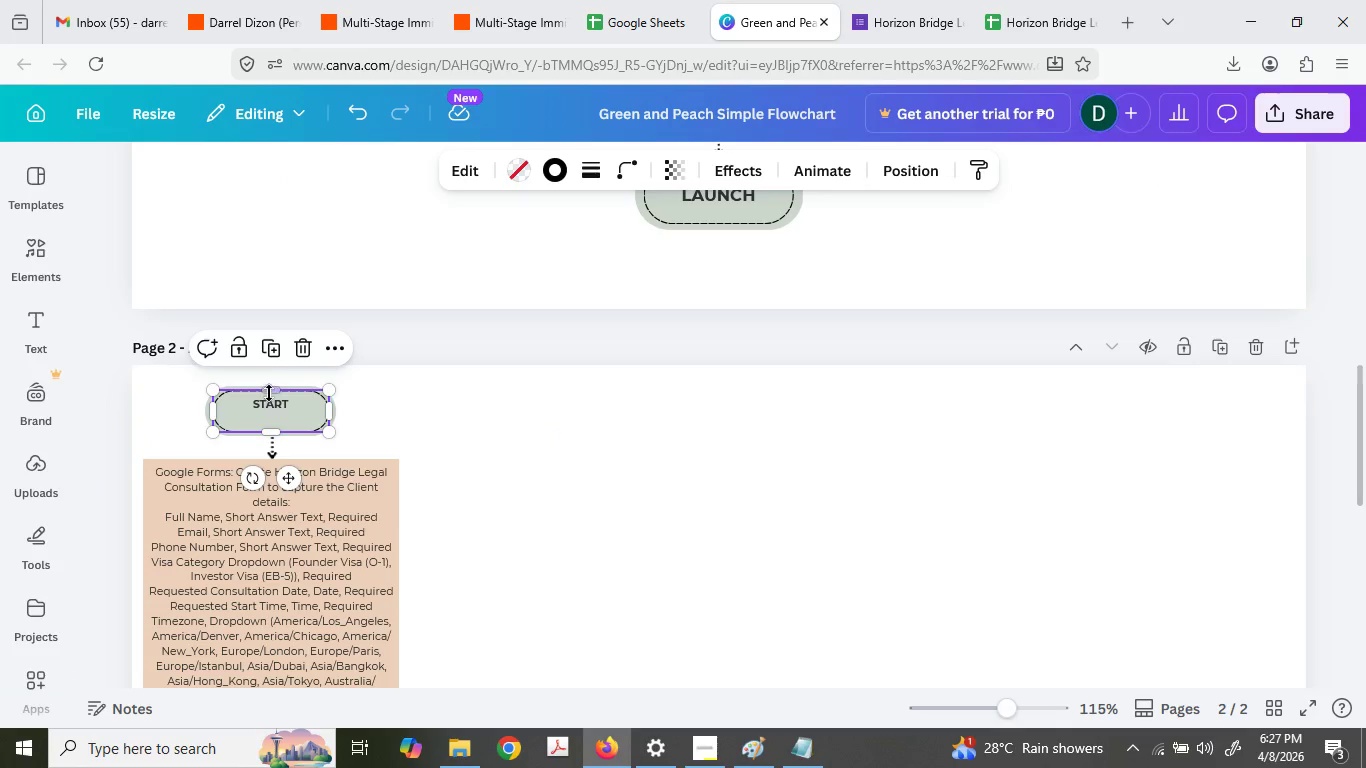 
left_click_drag(start_coordinate=[269, 392], to_coordinate=[267, 410])
 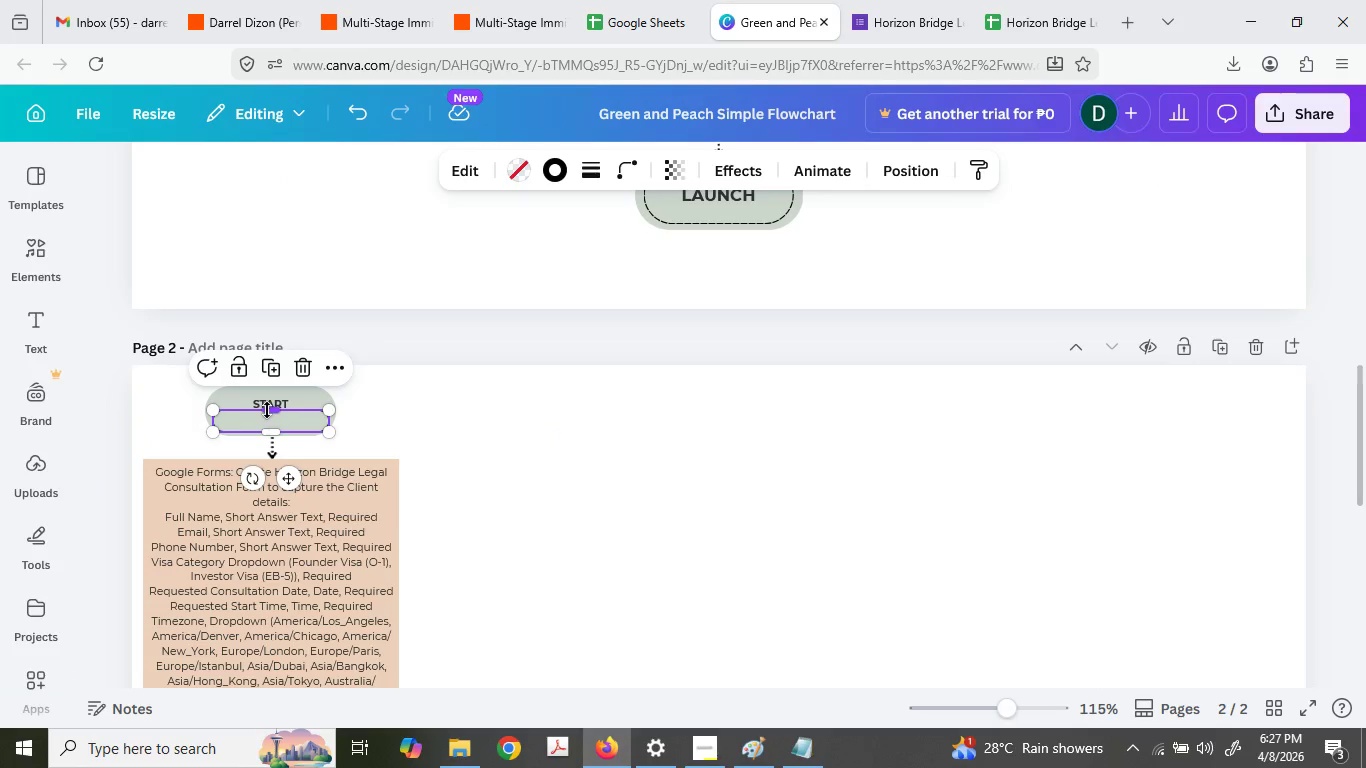 
key(Control+Z)
 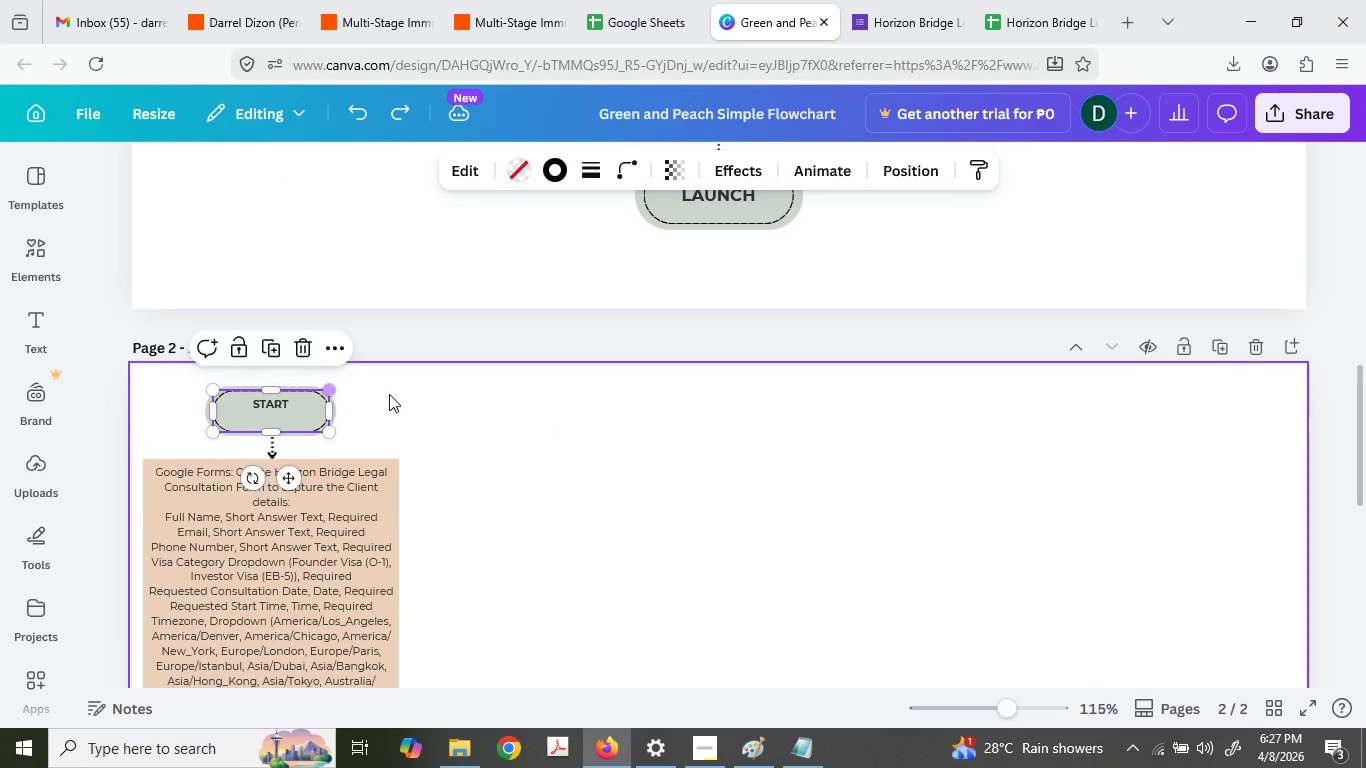 
left_click([396, 394])
 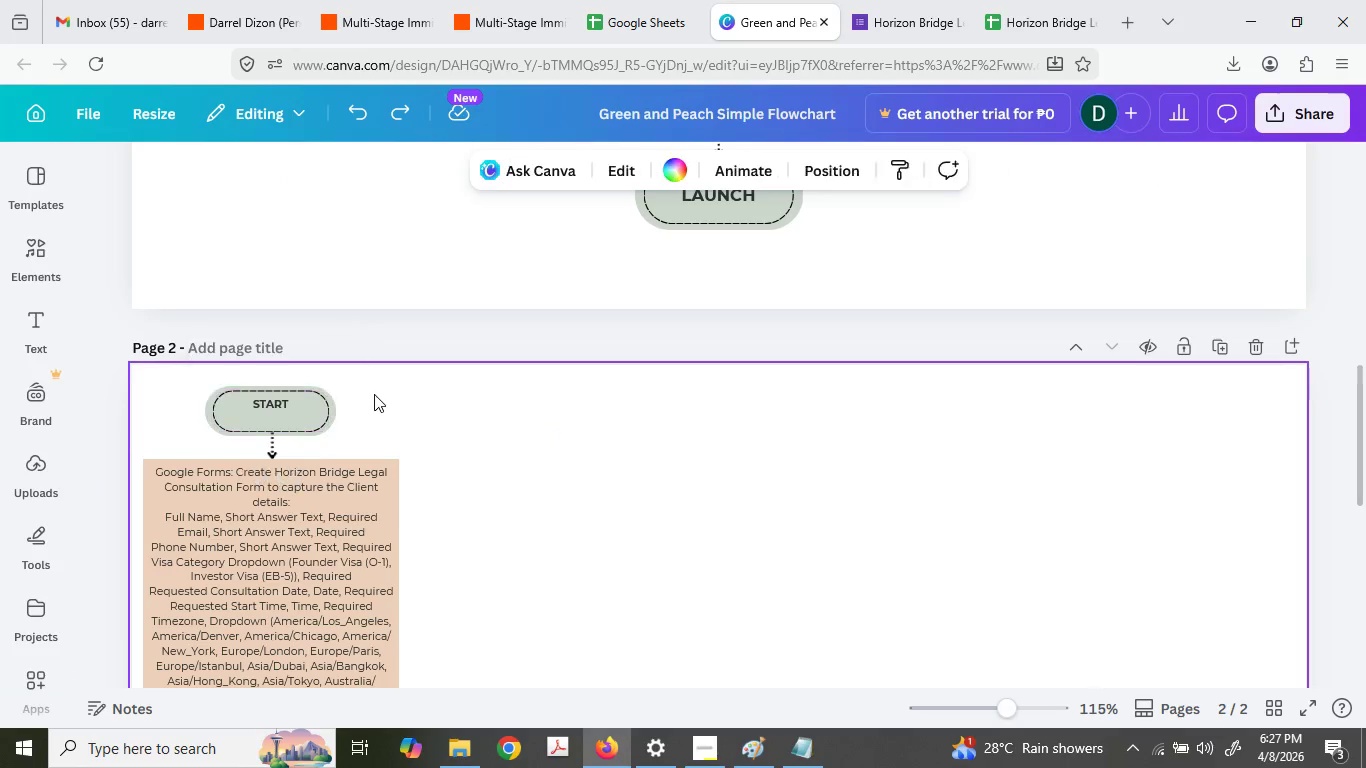 
left_click_drag(start_coordinate=[373, 394], to_coordinate=[314, 405])
 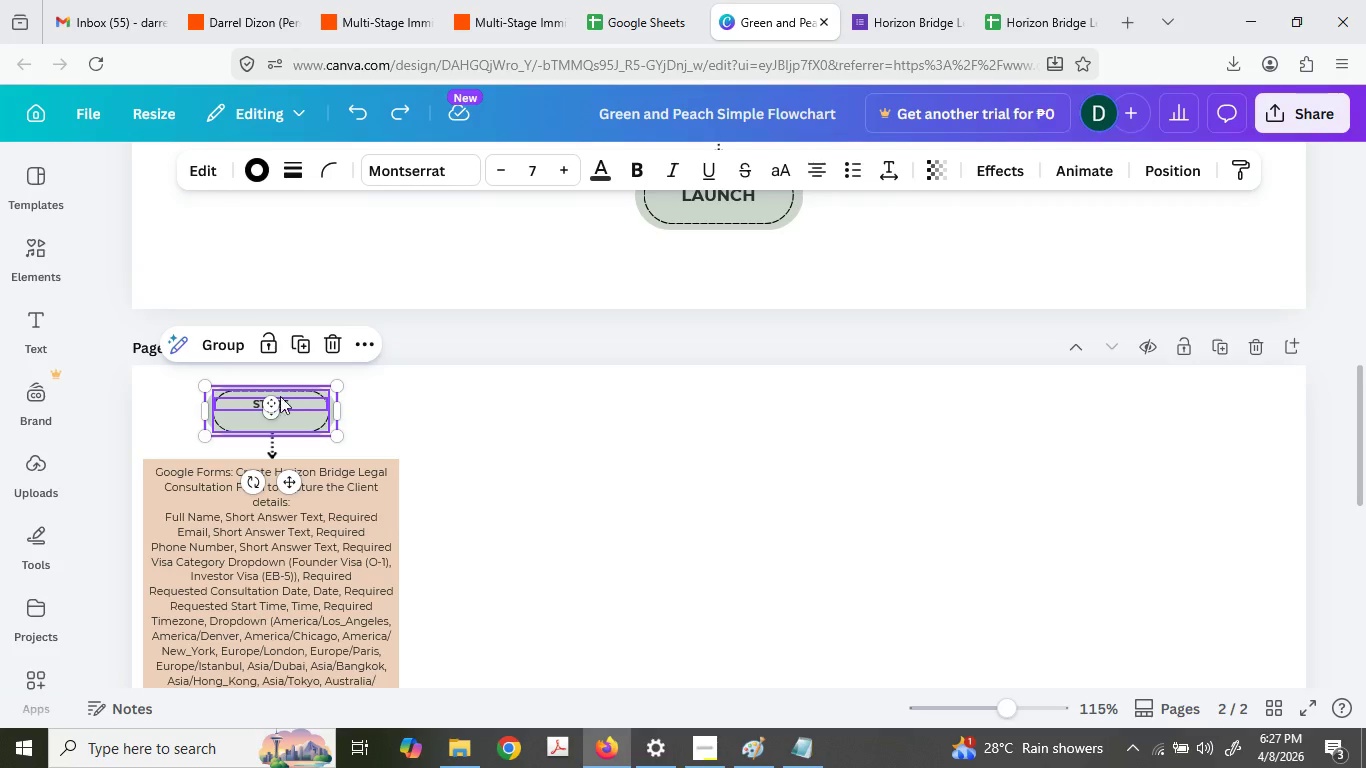 
hold_key(key=ControlLeft, duration=1.02)
scroll: coordinate [271, 498], scroll_direction: up, amount: 4.0
 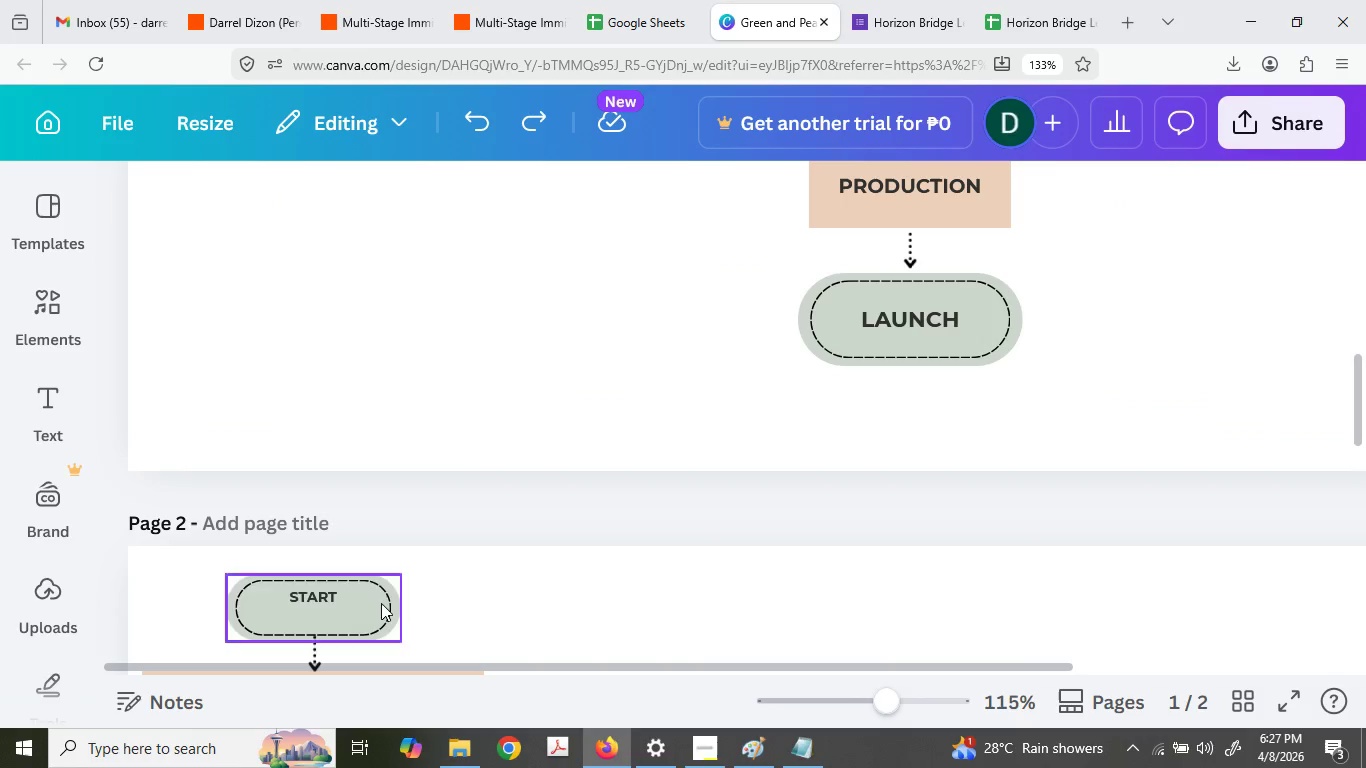 
left_click_drag(start_coordinate=[414, 621], to_coordinate=[371, 609])
 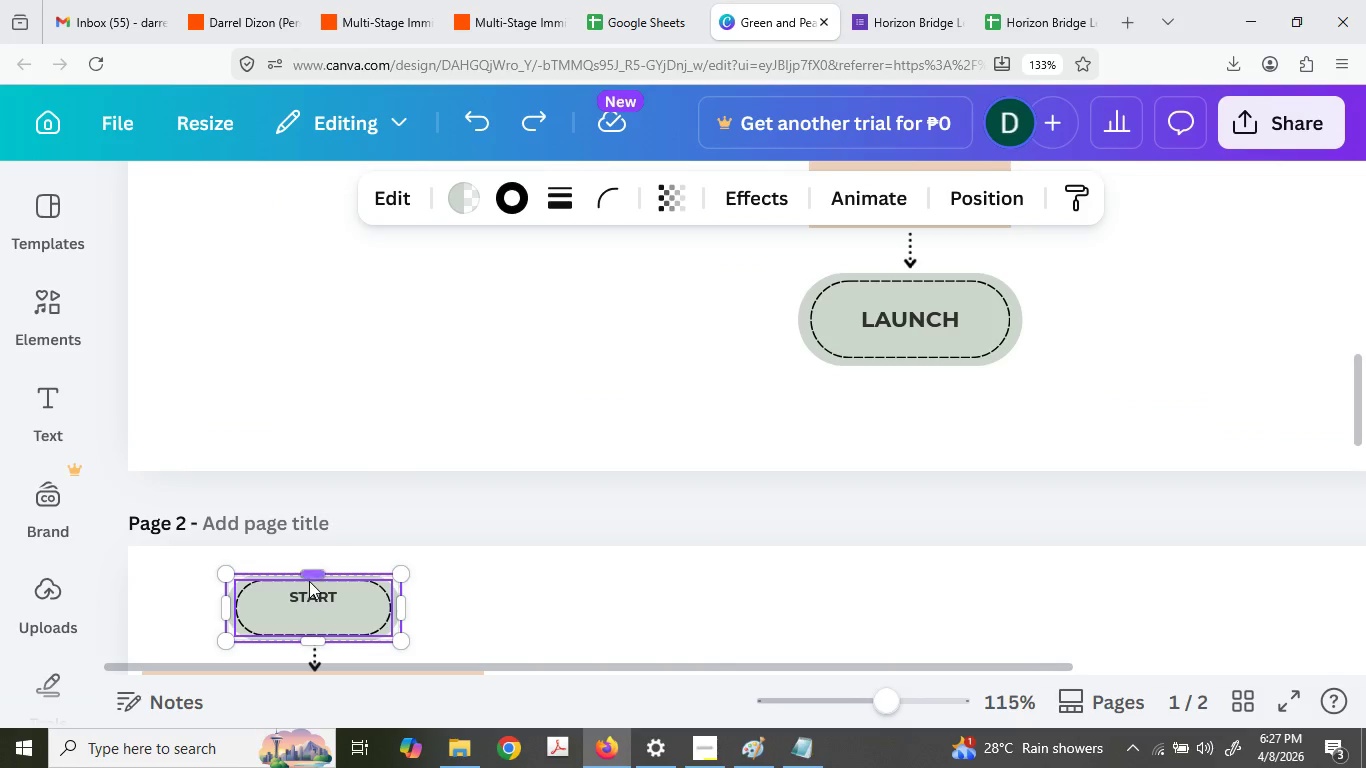 
left_click_drag(start_coordinate=[314, 573], to_coordinate=[306, 610])
 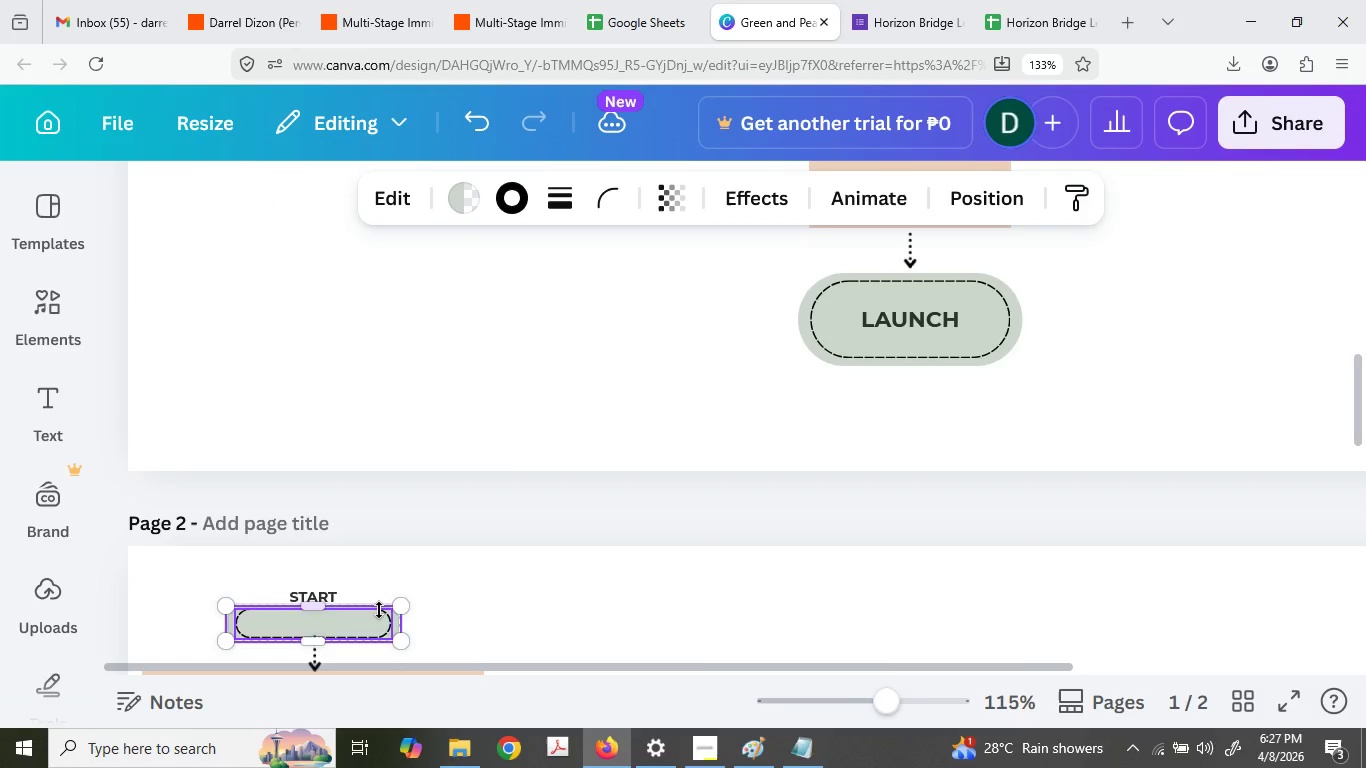 
left_click([327, 415])
 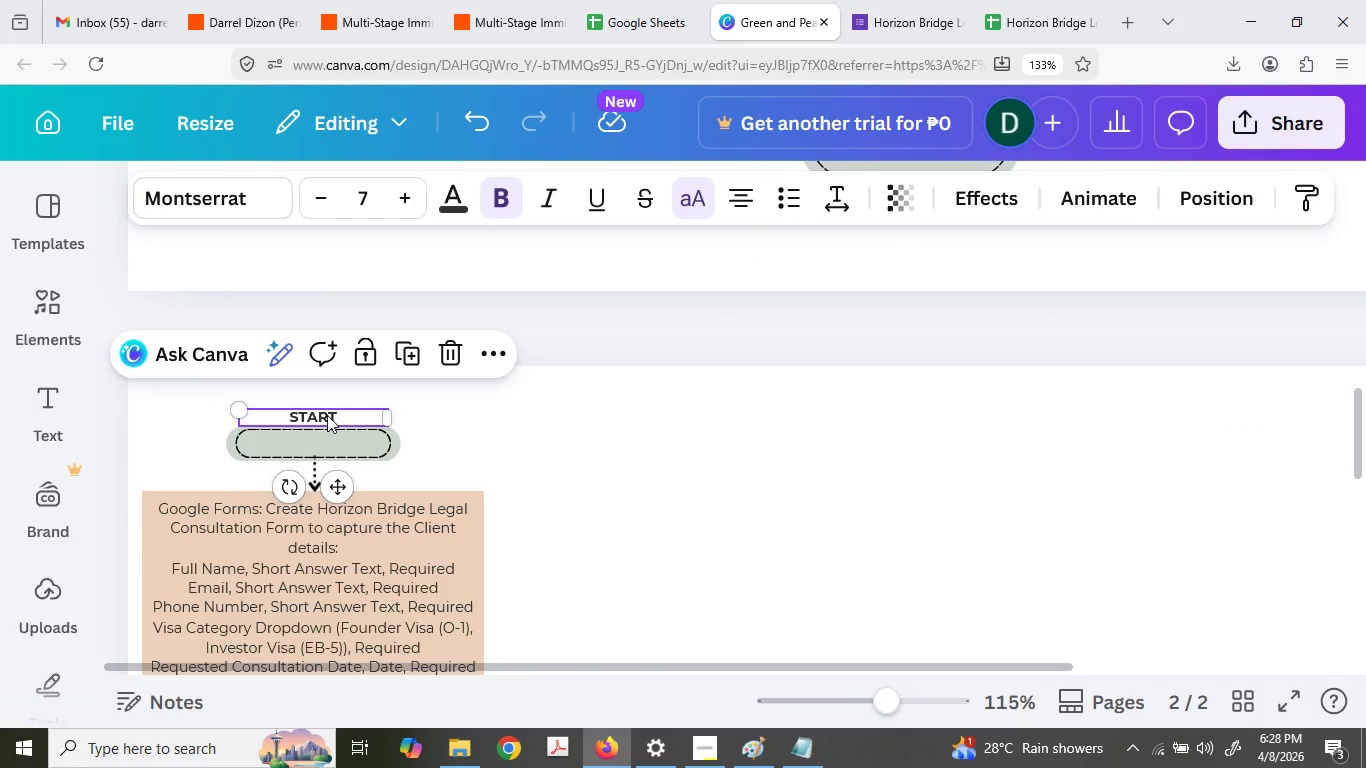 
scroll: coordinate [379, 610], scroll_direction: down, amount: 2.0
 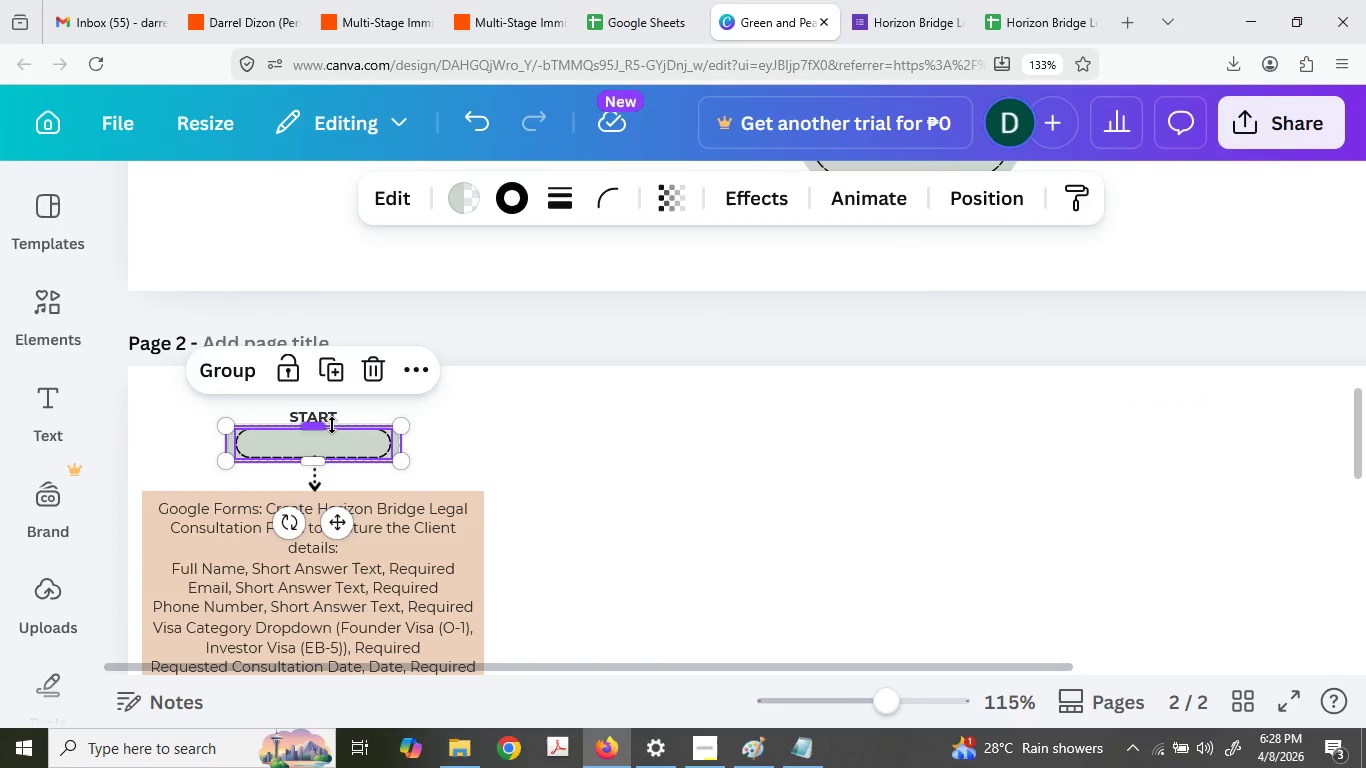 
left_click_drag(start_coordinate=[327, 415], to_coordinate=[326, 438])
 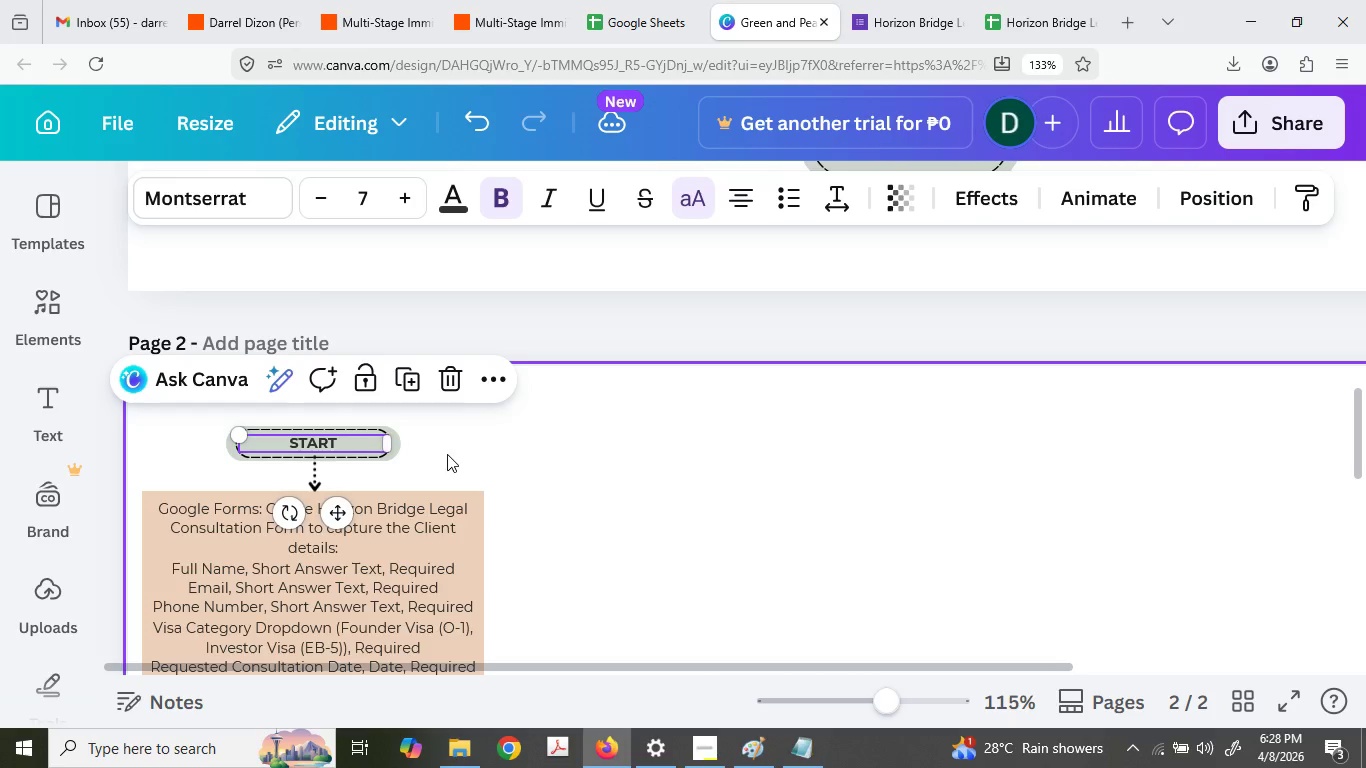 
left_click([447, 454])
 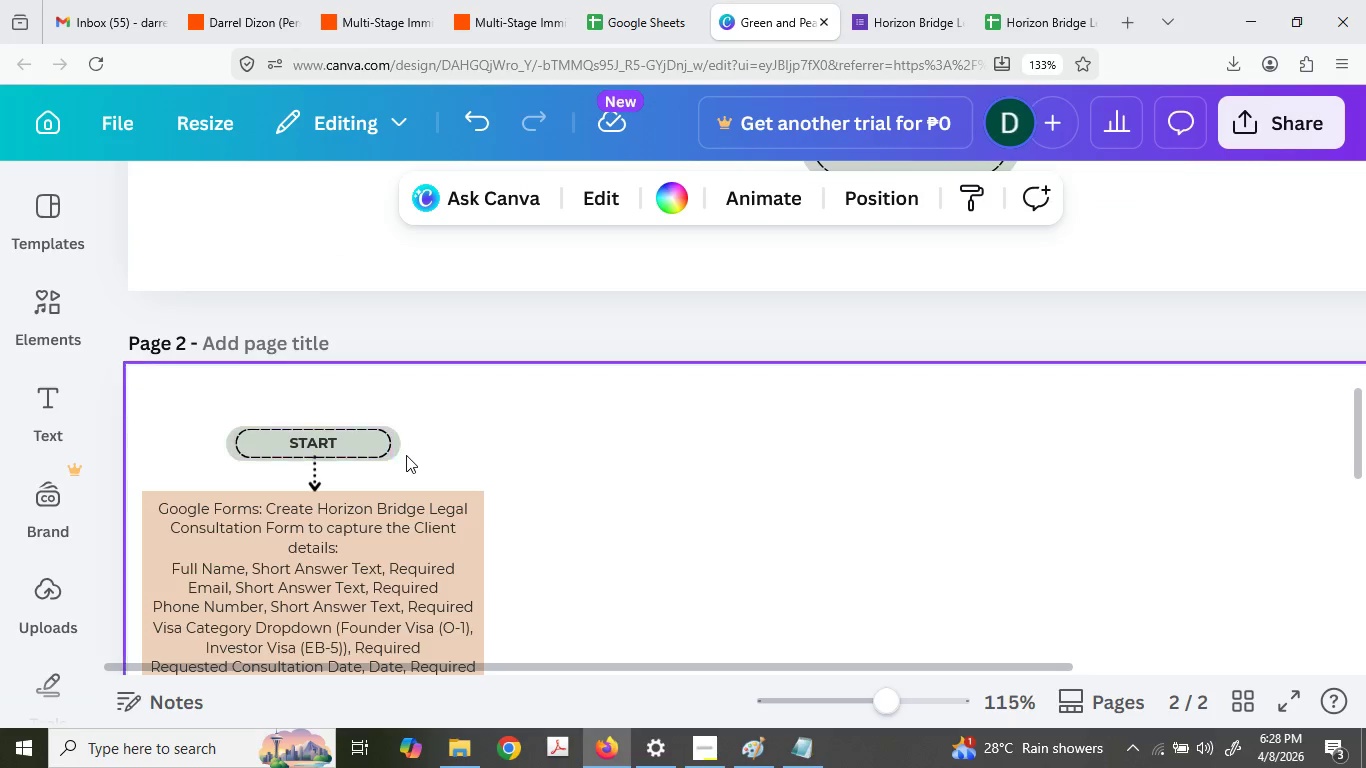 
left_click_drag(start_coordinate=[410, 455], to_coordinate=[382, 441])
 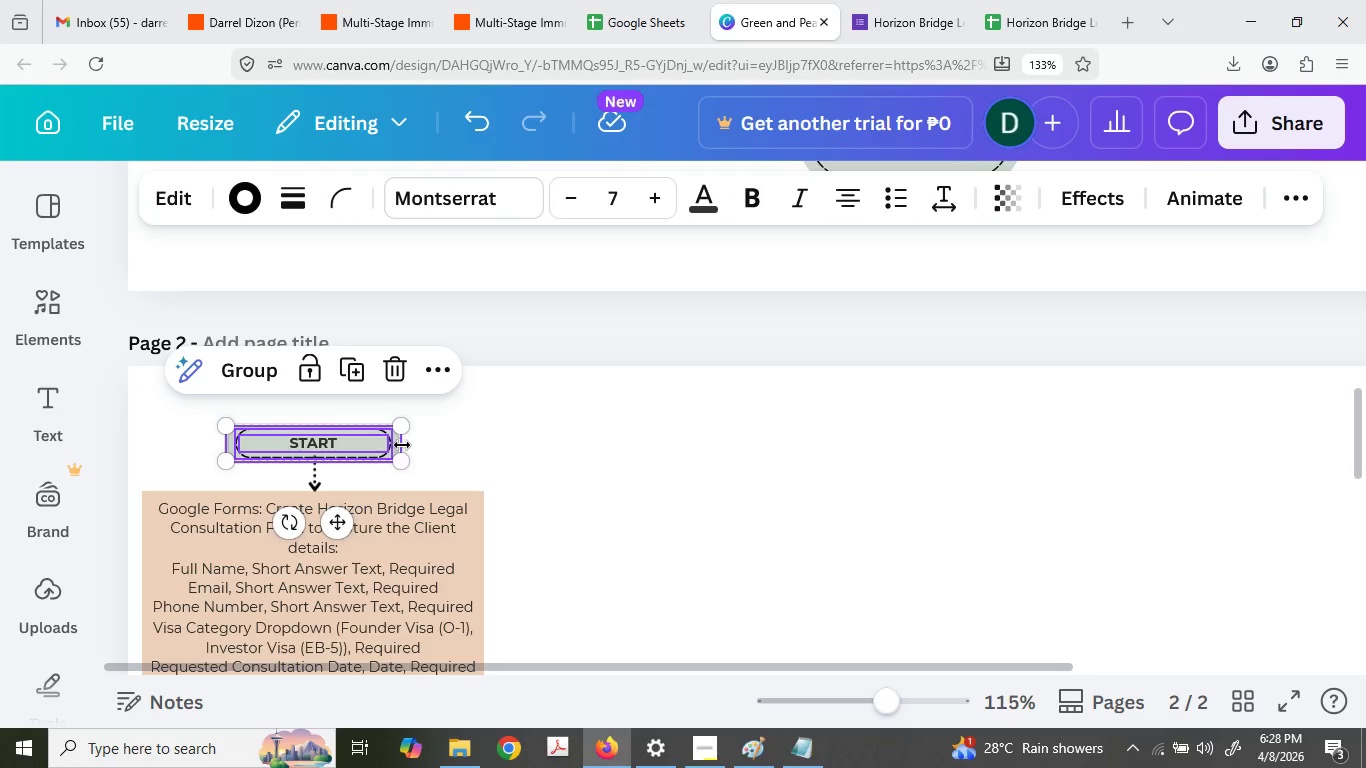 
left_click([433, 447])
 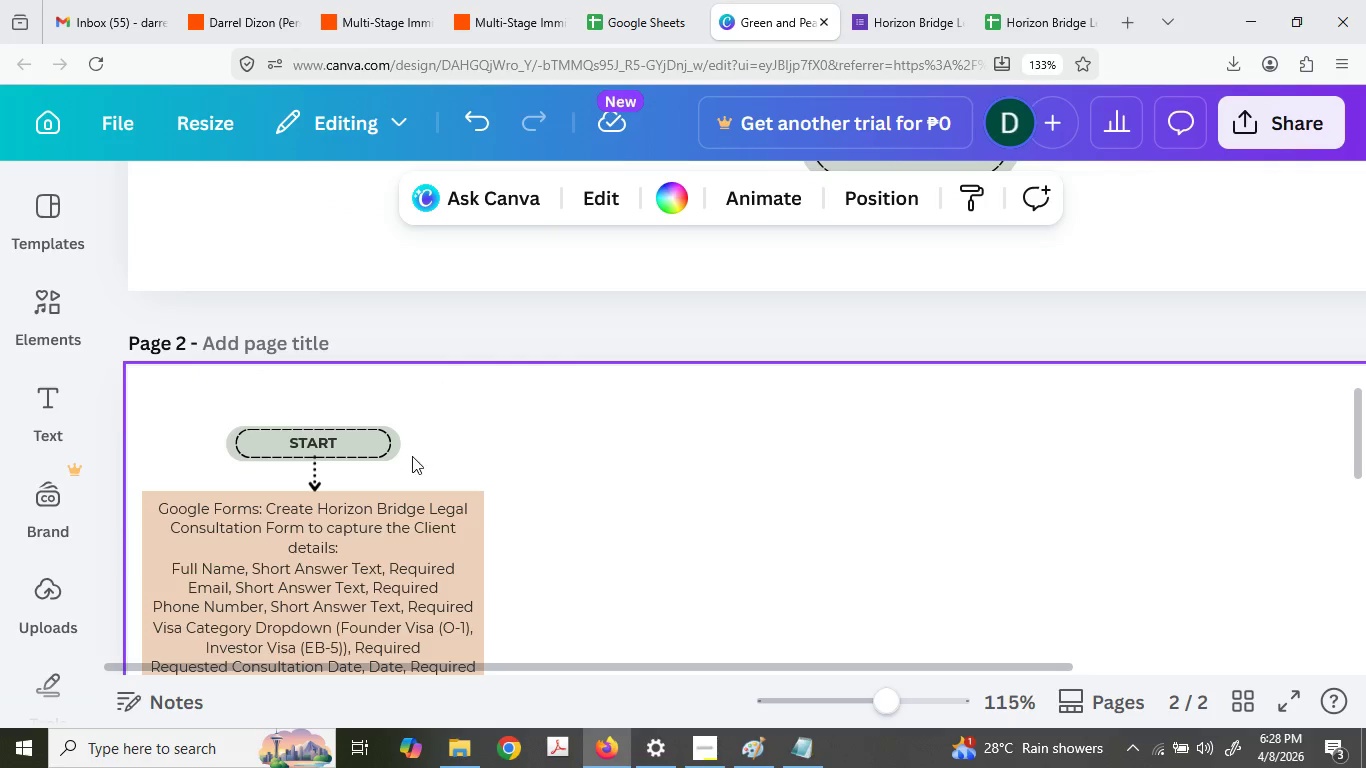 
left_click_drag(start_coordinate=[417, 456], to_coordinate=[391, 436])
 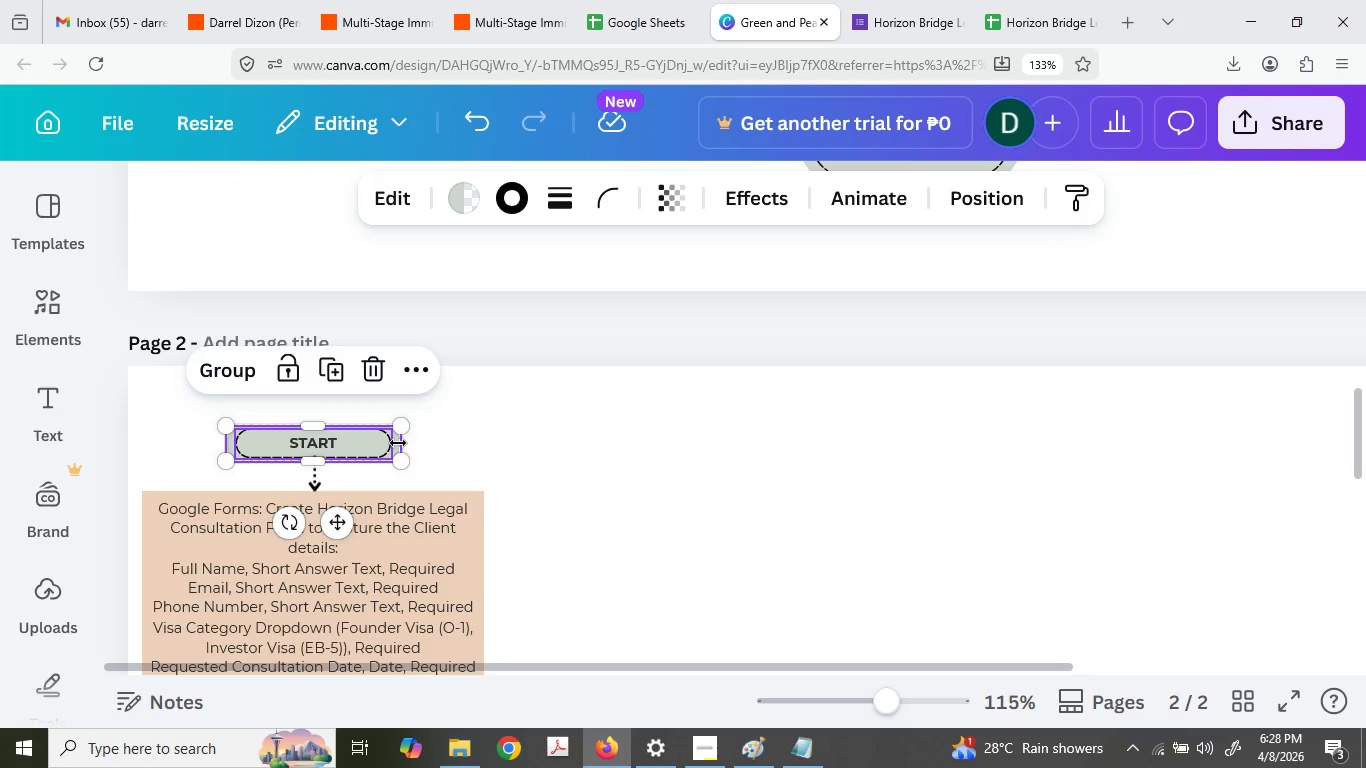 
left_click_drag(start_coordinate=[403, 444], to_coordinate=[335, 442])
 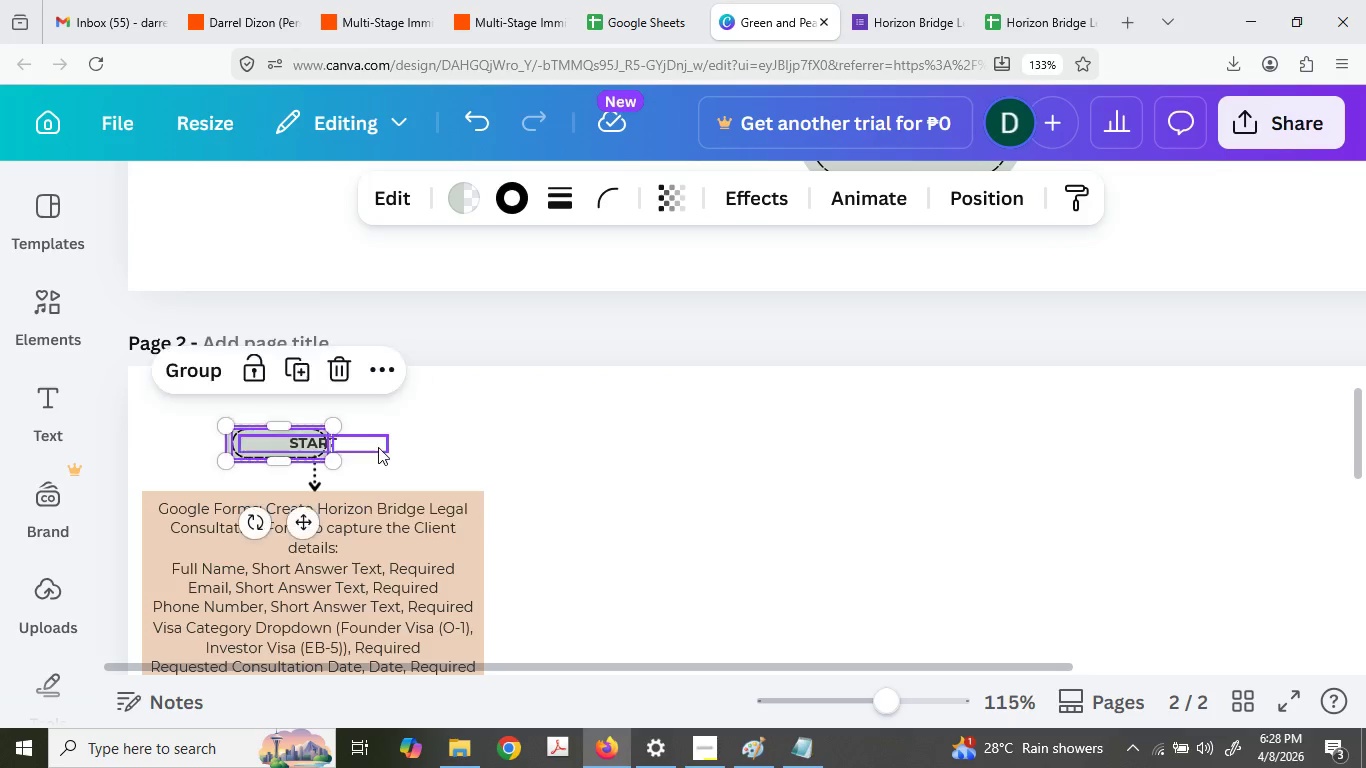 
left_click([378, 447])
 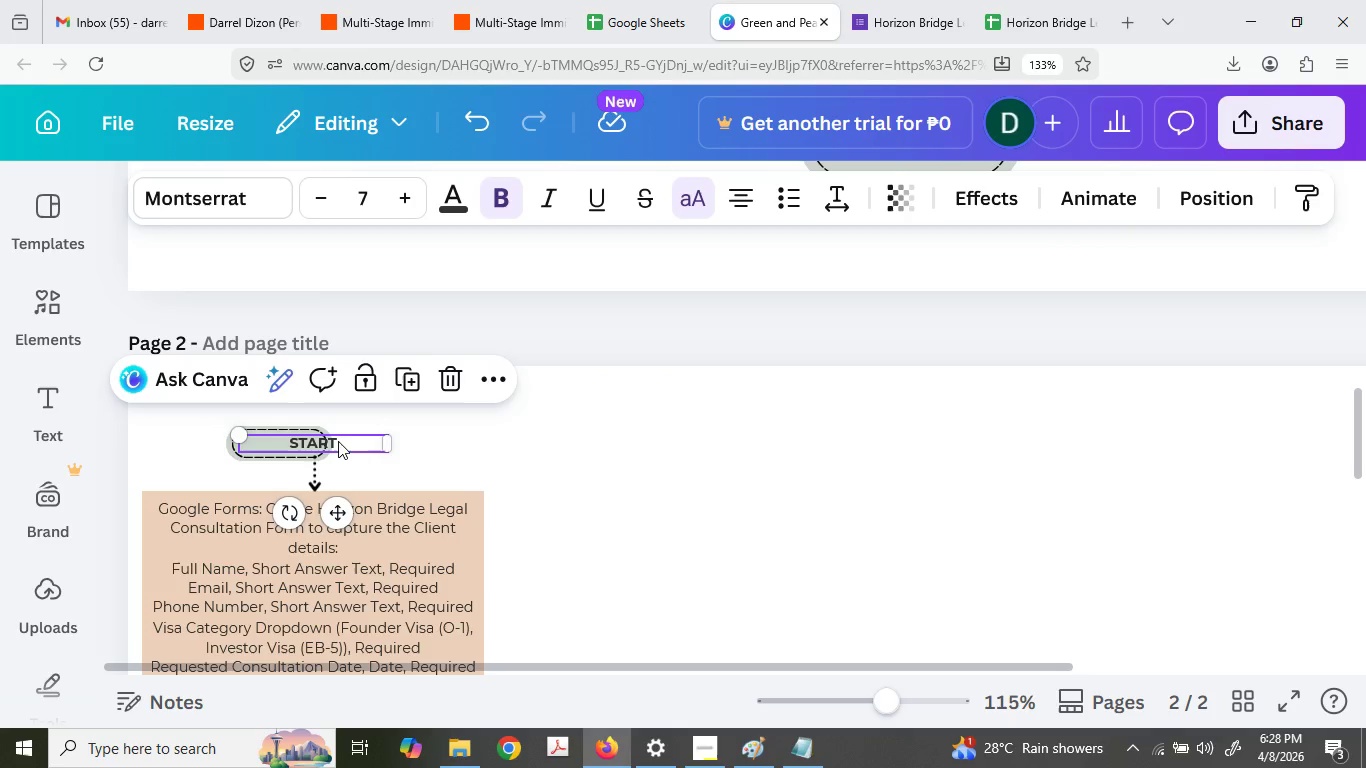 
left_click_drag(start_coordinate=[338, 441], to_coordinate=[306, 439])
 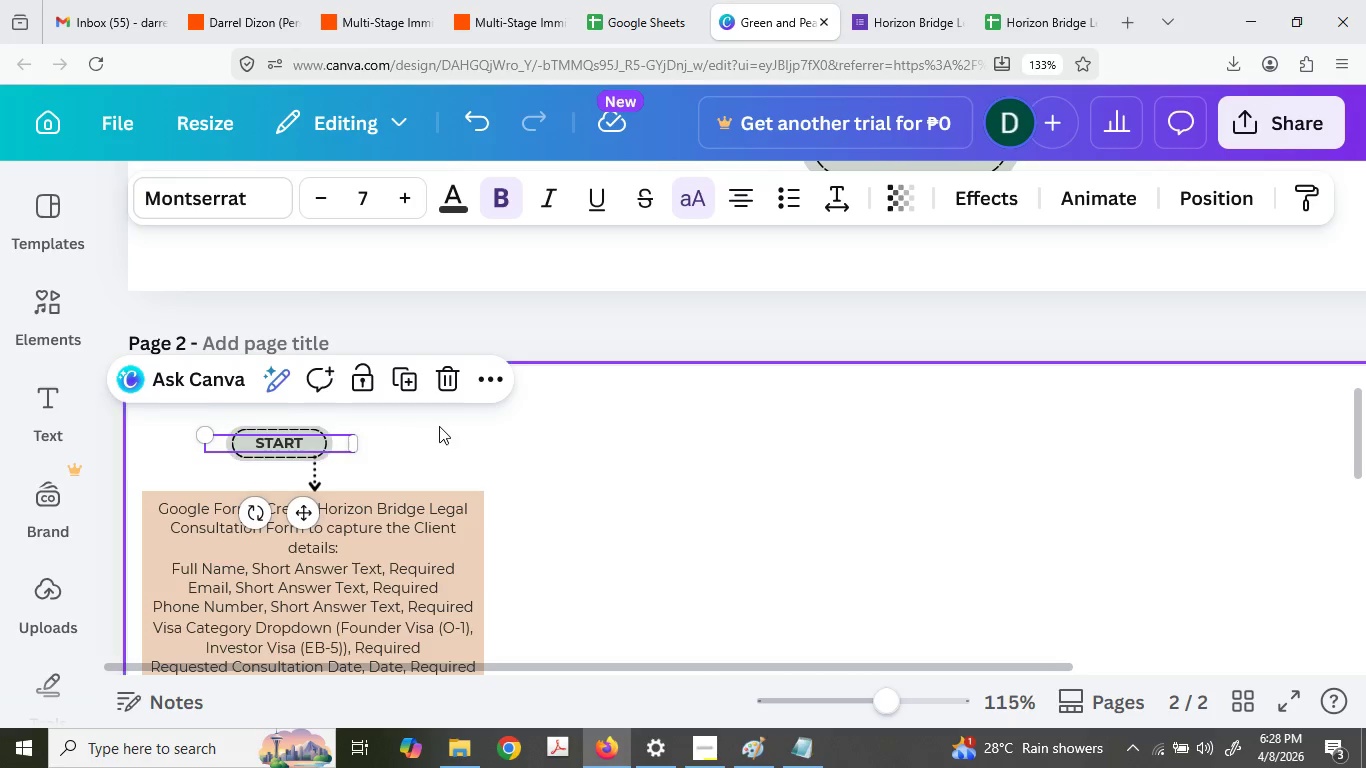 
left_click([439, 426])
 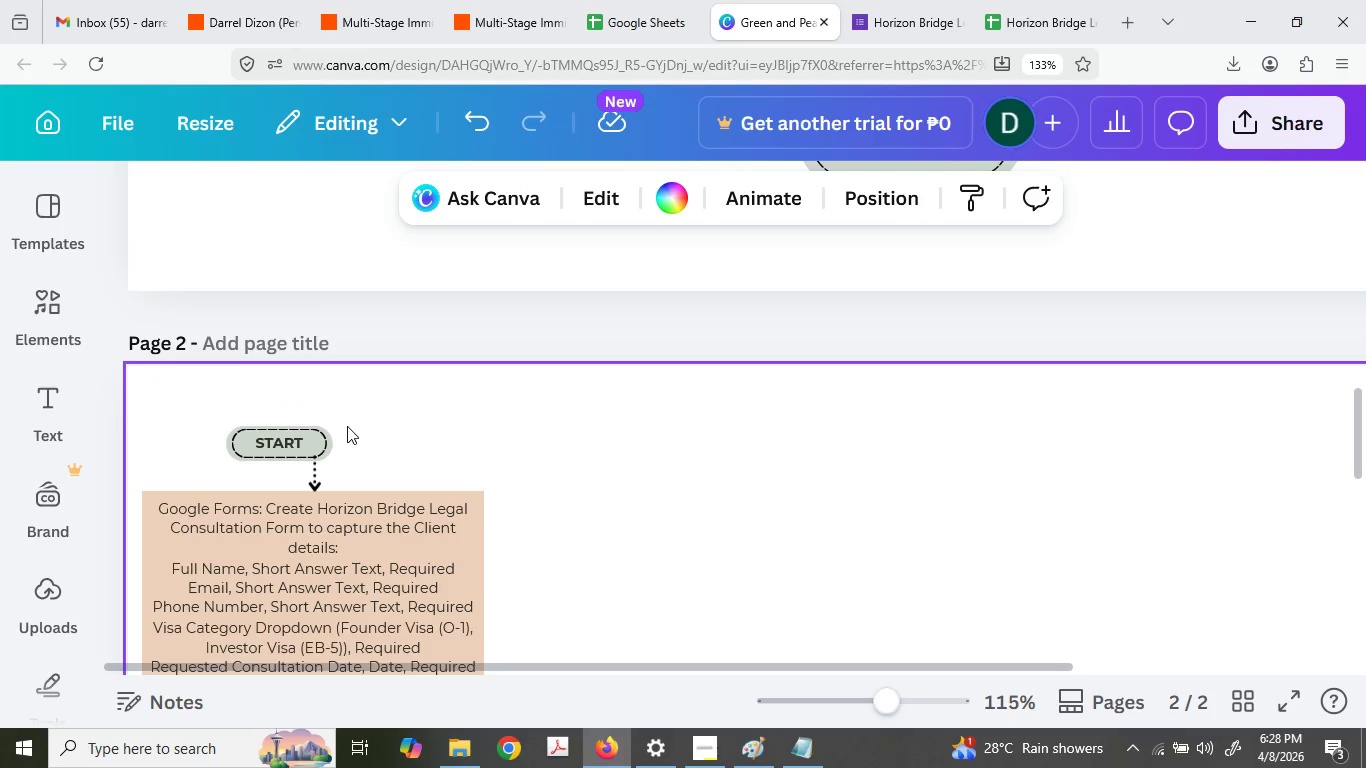 
left_click_drag(start_coordinate=[347, 426], to_coordinate=[267, 436])
 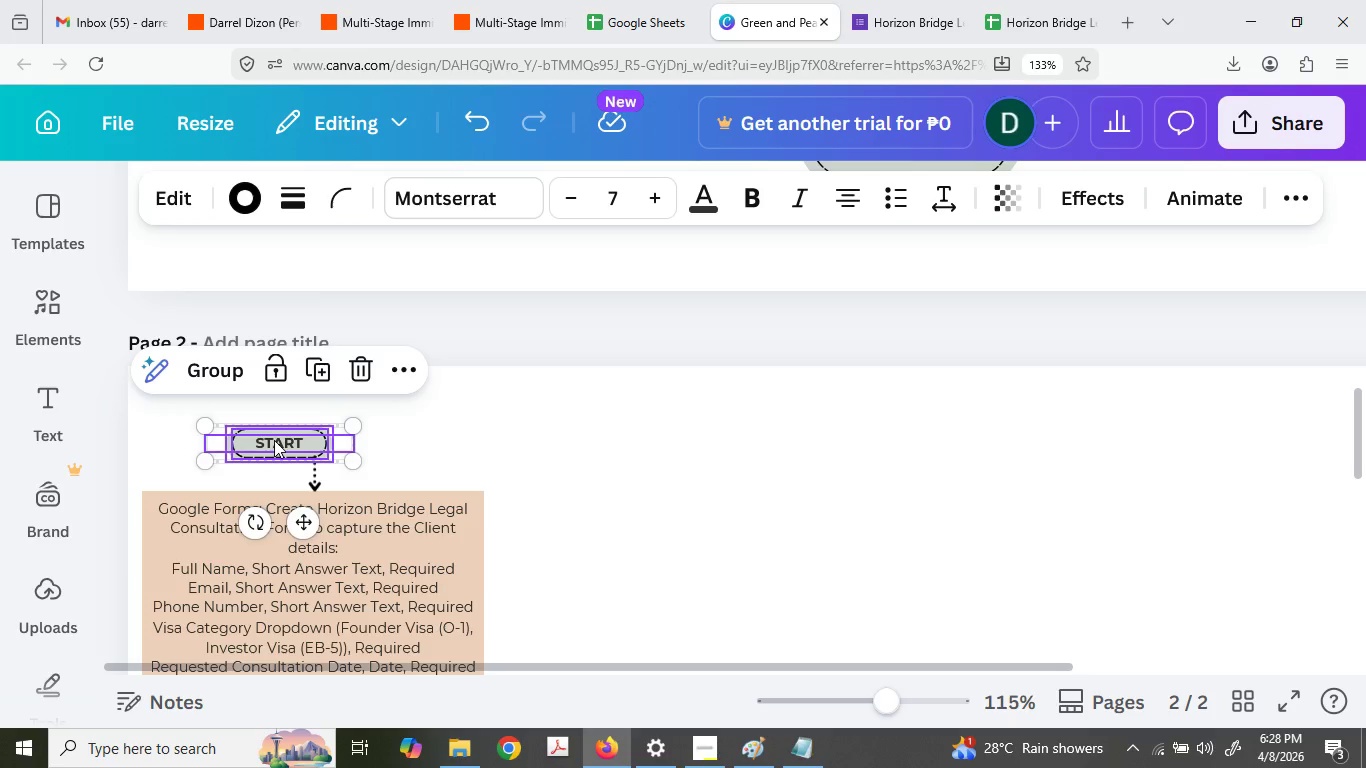 
left_click_drag(start_coordinate=[274, 440], to_coordinate=[303, 438])
 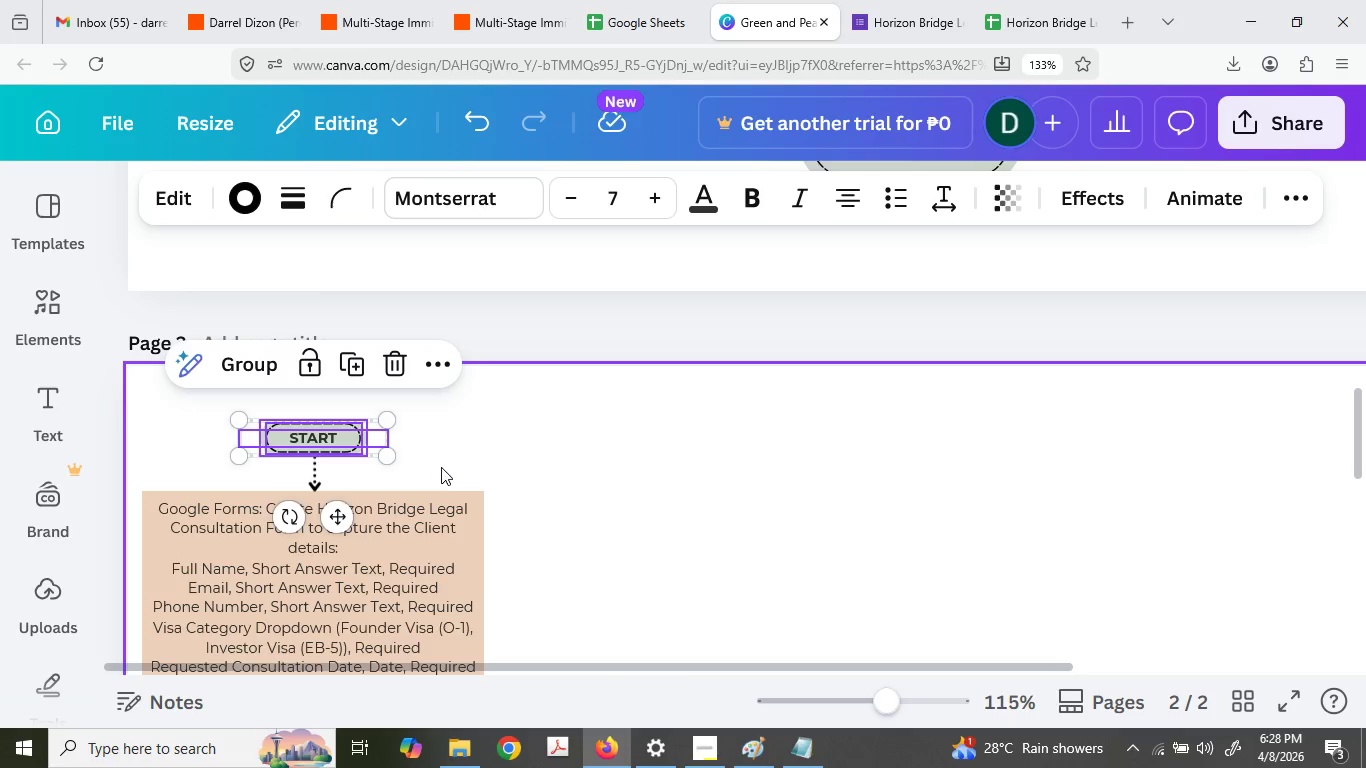 
hold_key(key=ControlLeft, duration=0.5)
scroll: coordinate [488, 483], scroll_direction: down, amount: 2.0
 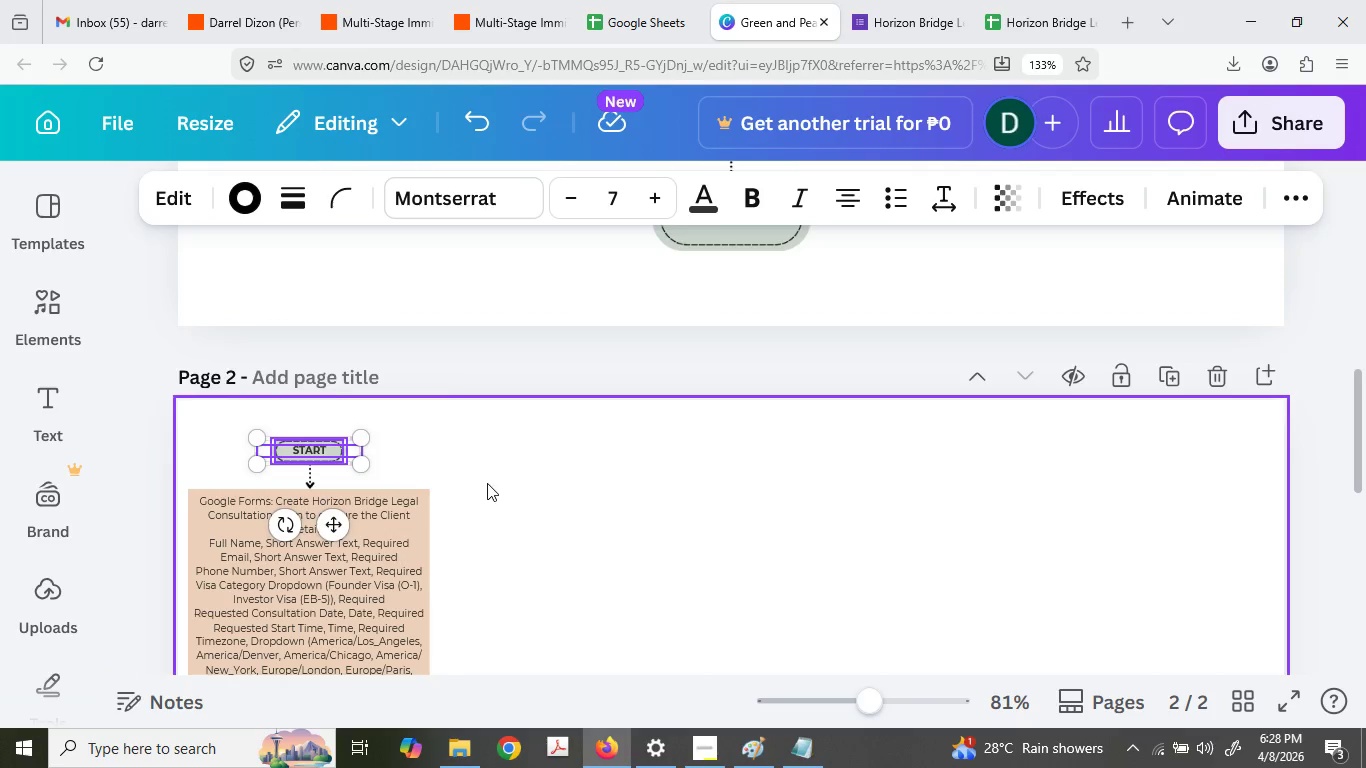 
left_click([327, 477])
 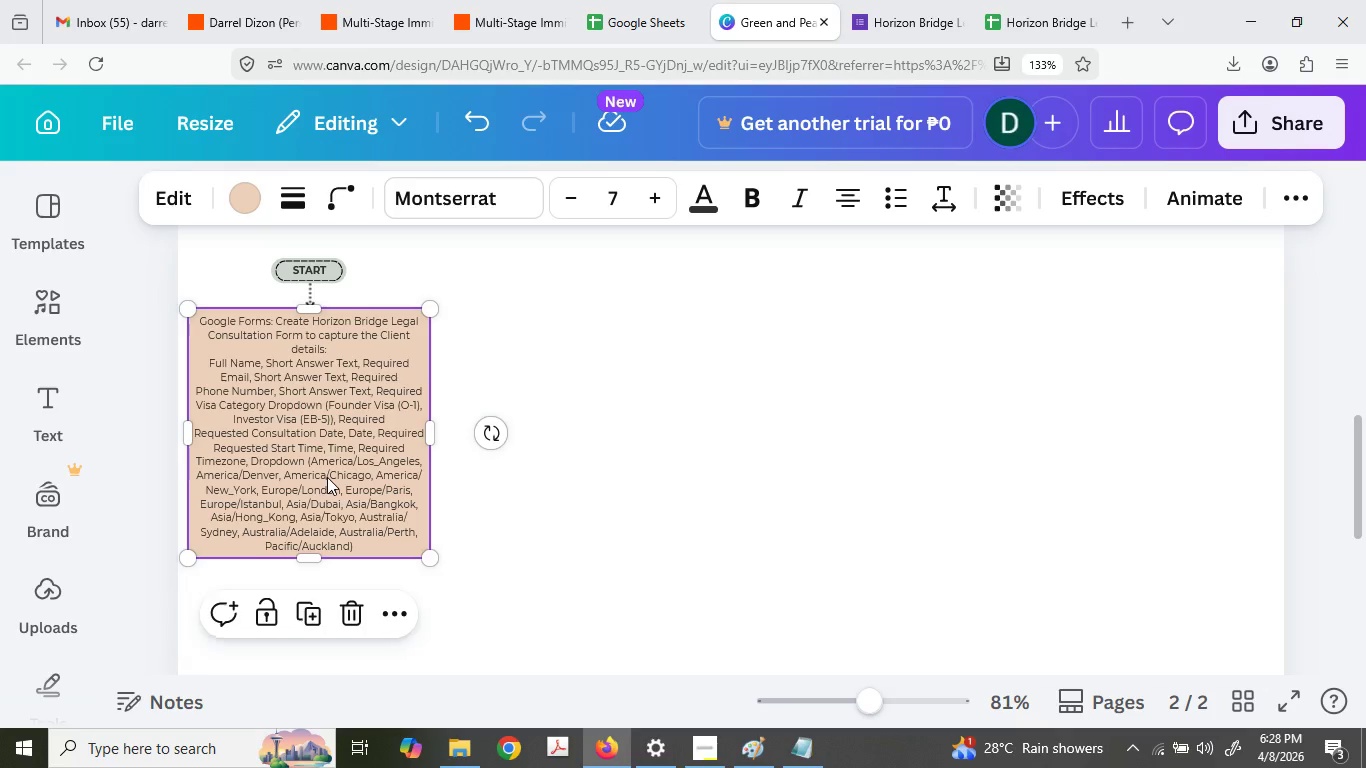 
key(Control+C)
 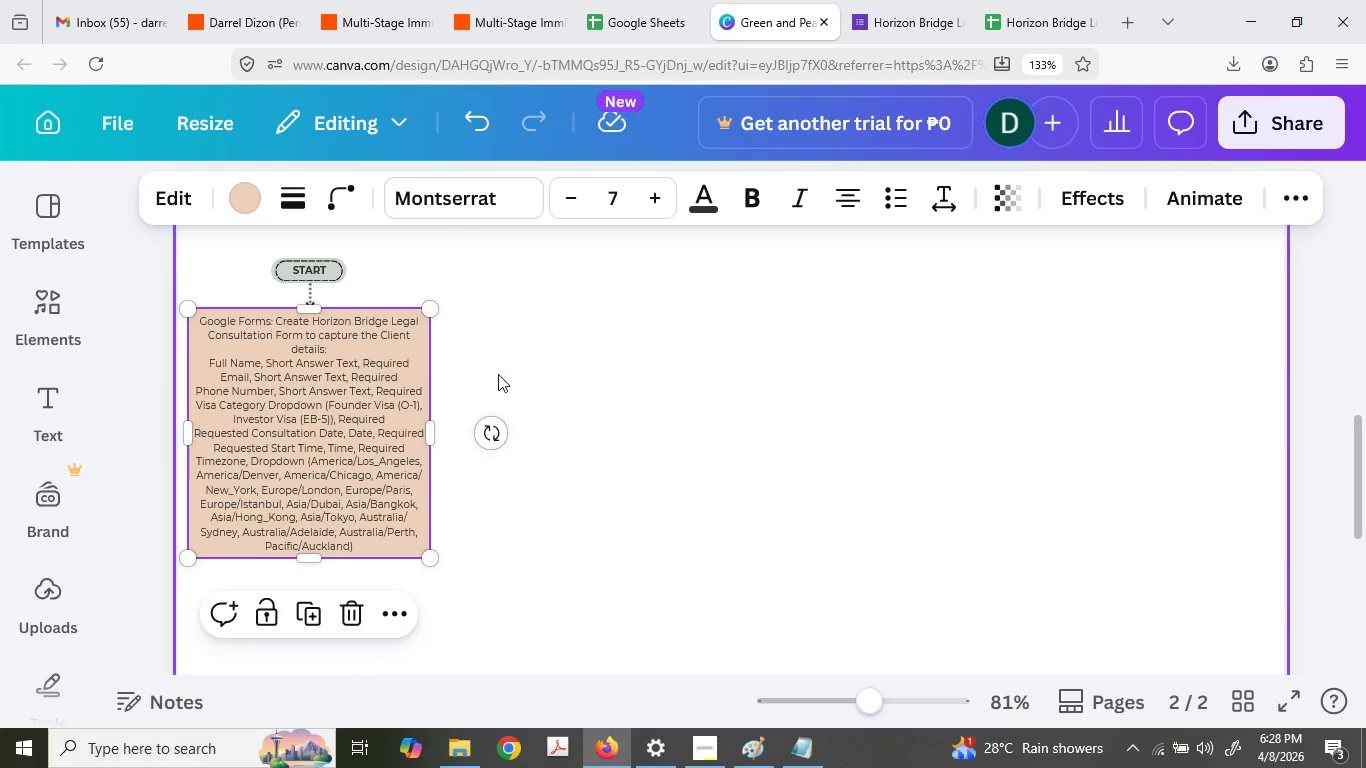 
scroll: coordinate [467, 478], scroll_direction: down, amount: 2.0
 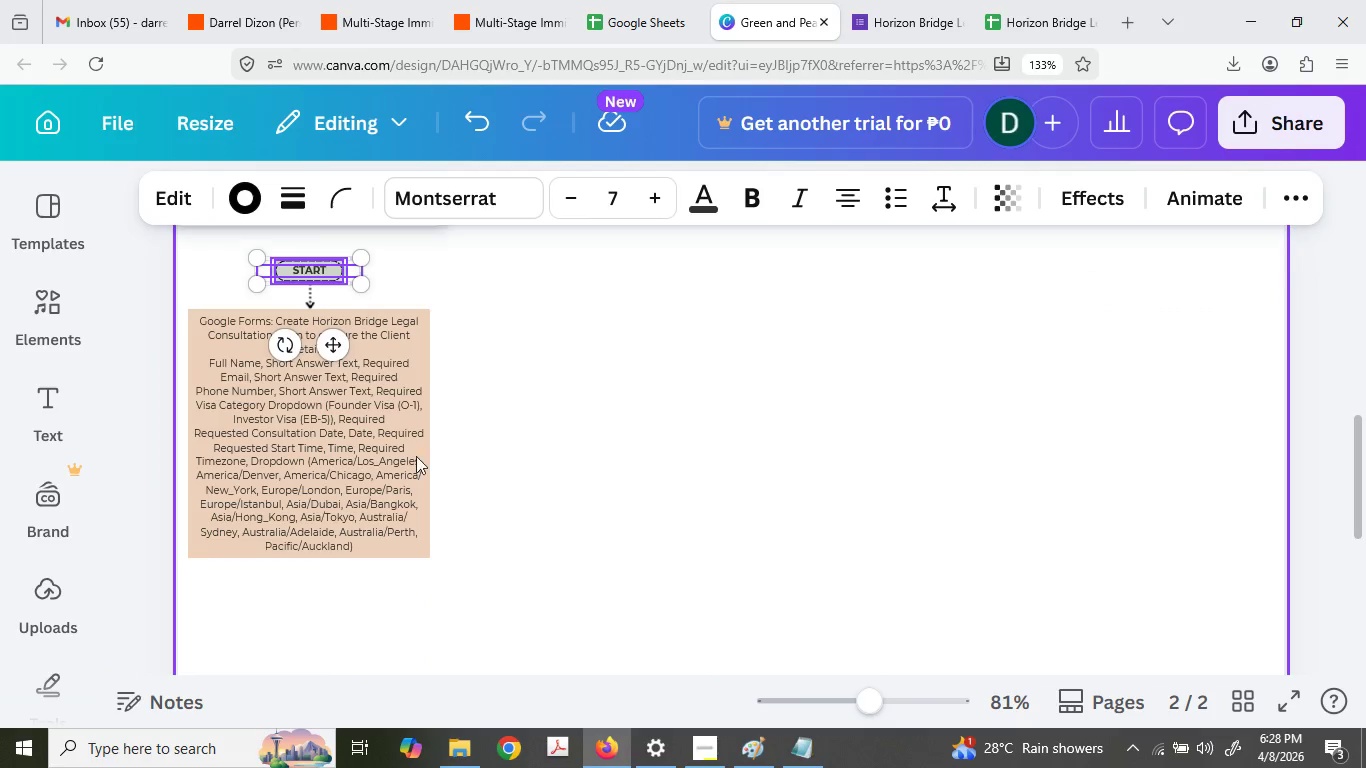 
key(Control+V)
 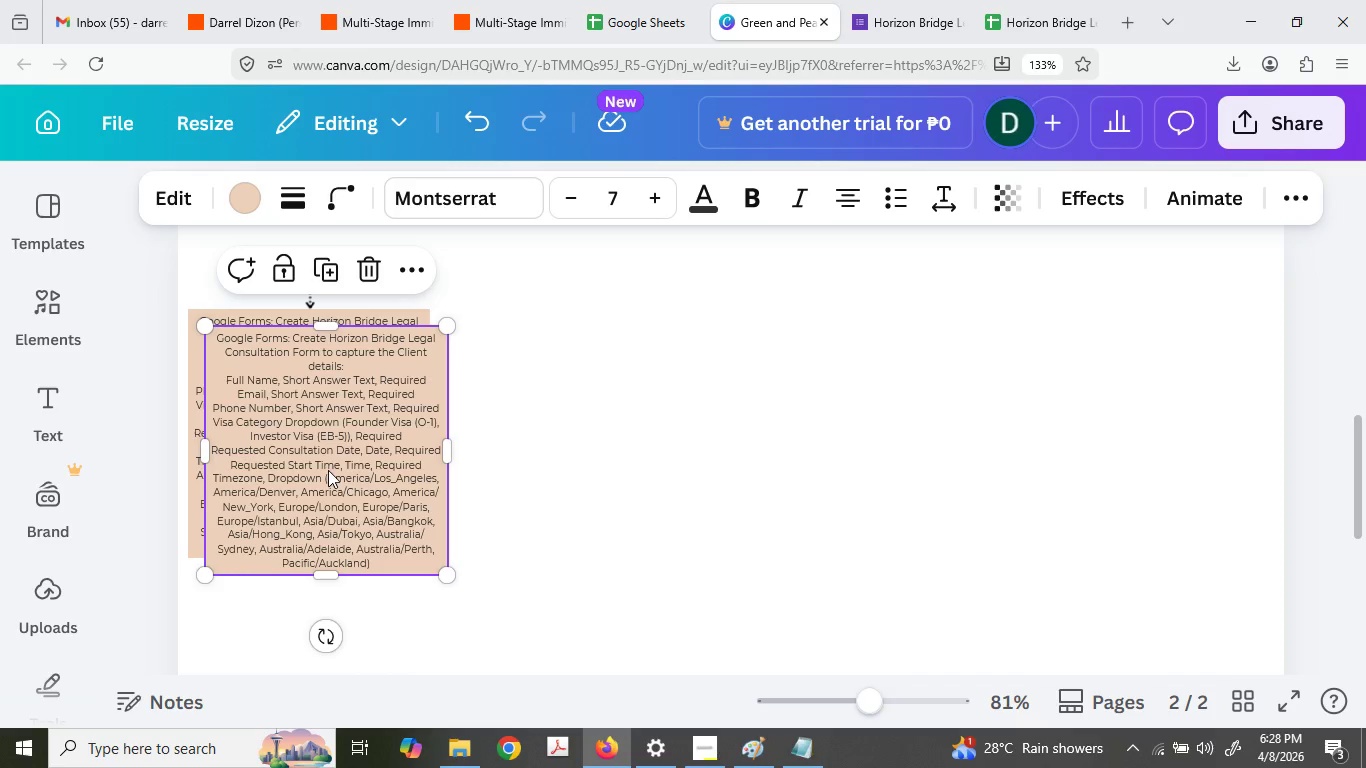 
left_click_drag(start_coordinate=[350, 468], to_coordinate=[610, 453])
 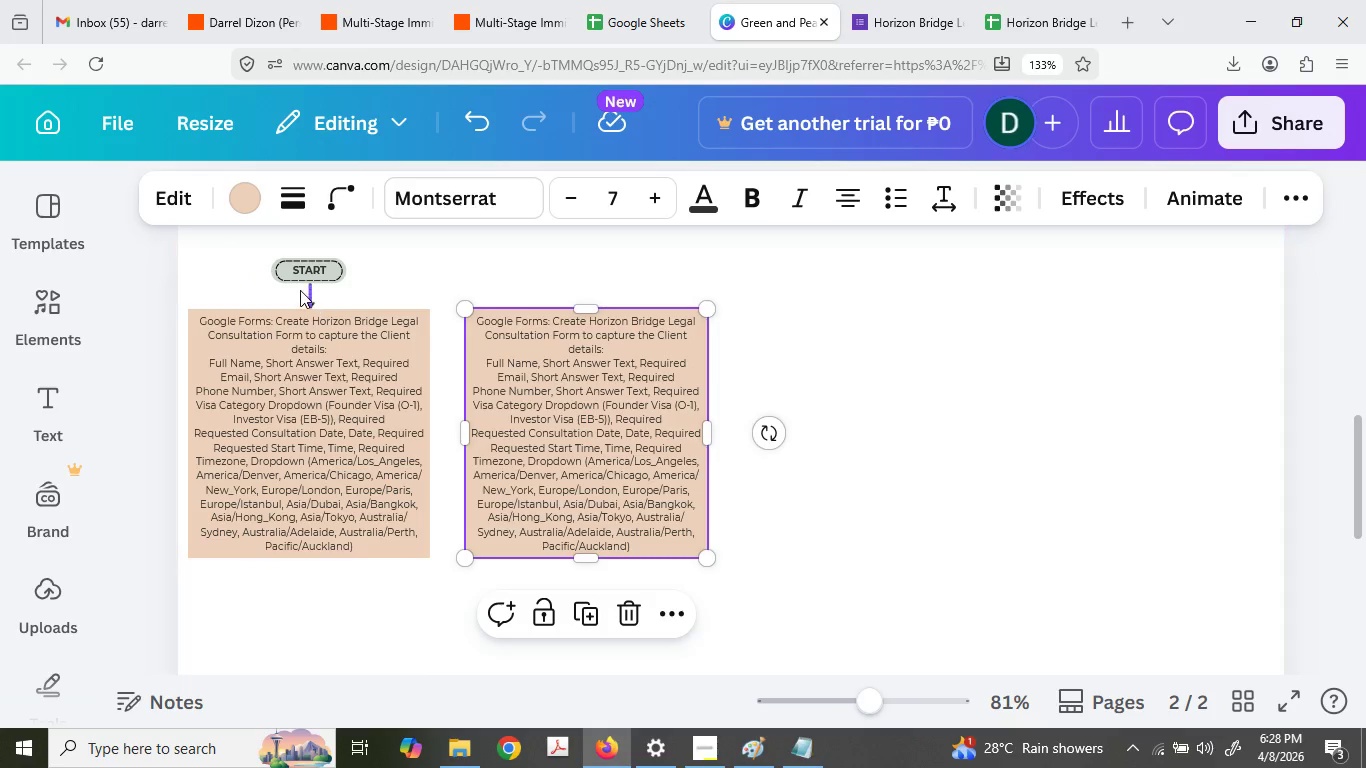 
left_click([299, 290])
 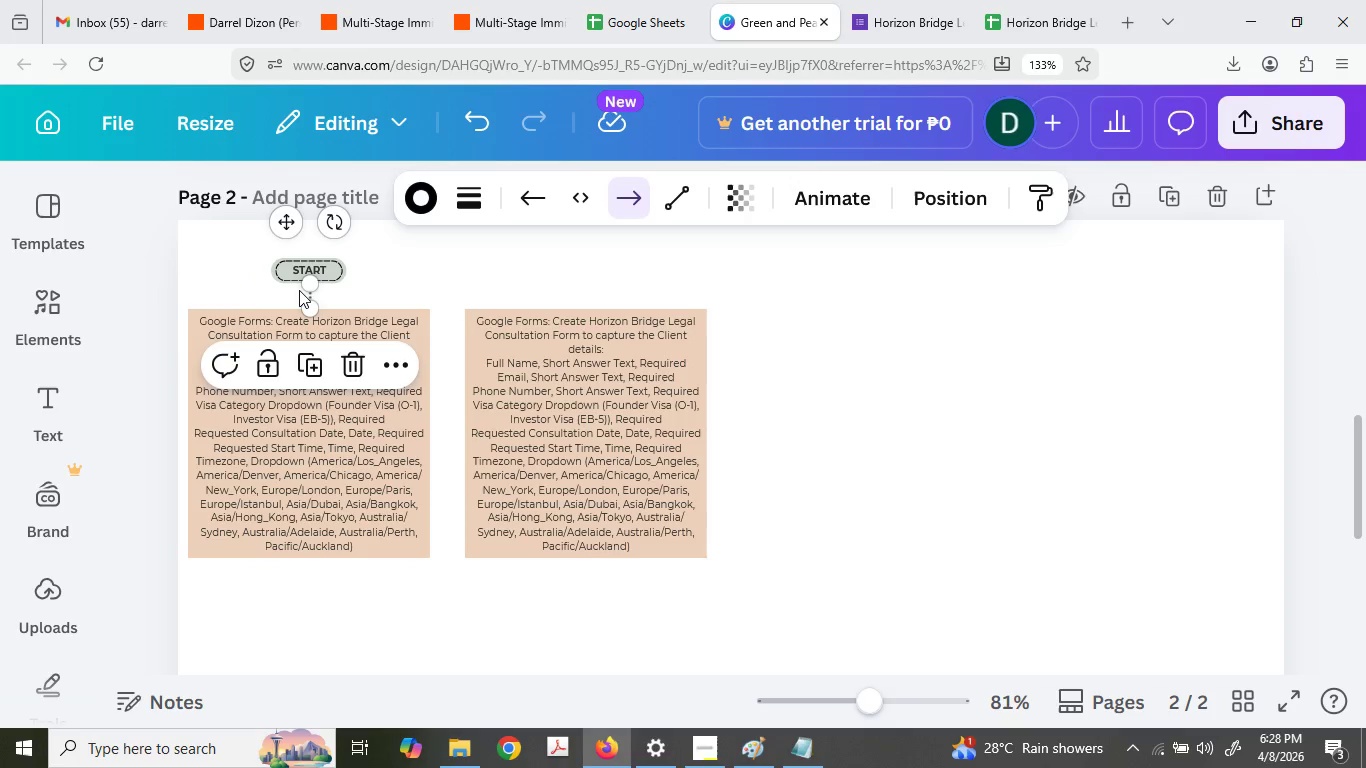 
key(Control+C)
 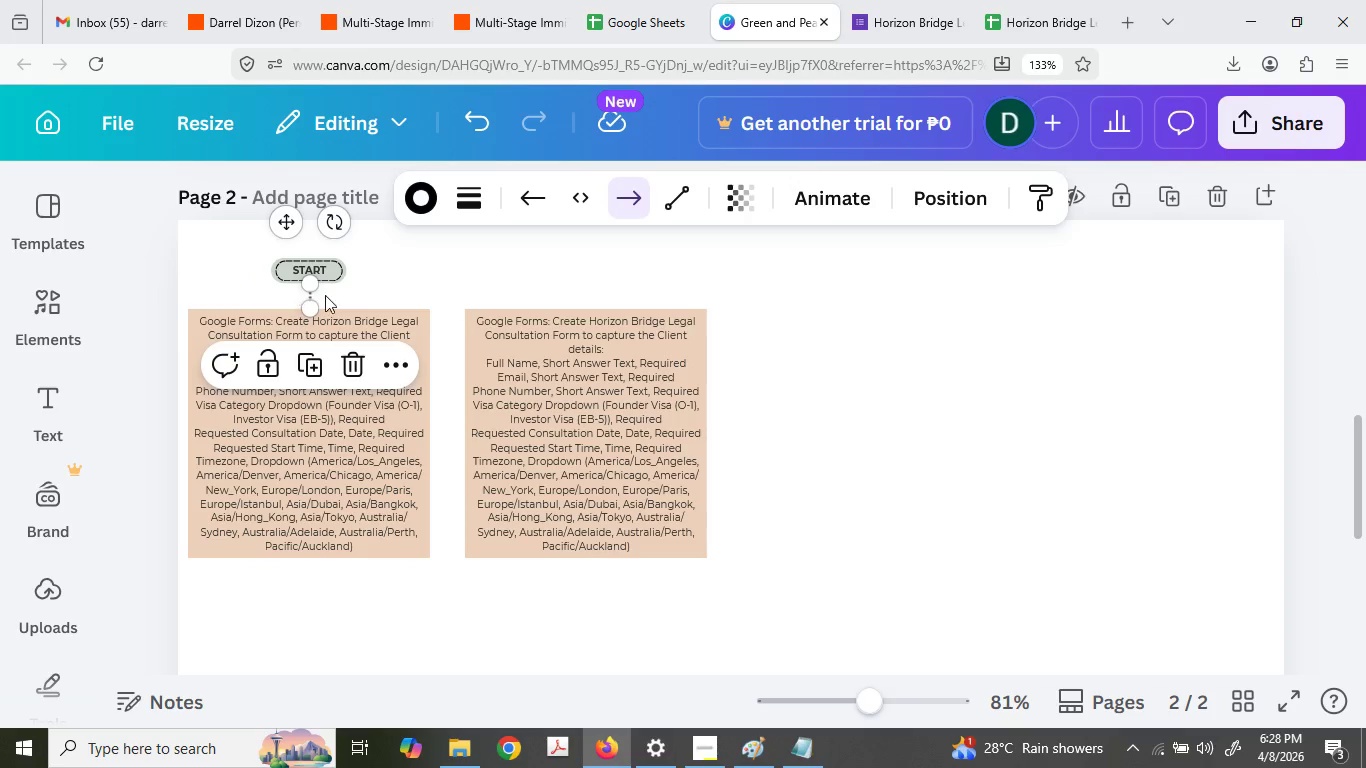 
key(Control+V)
 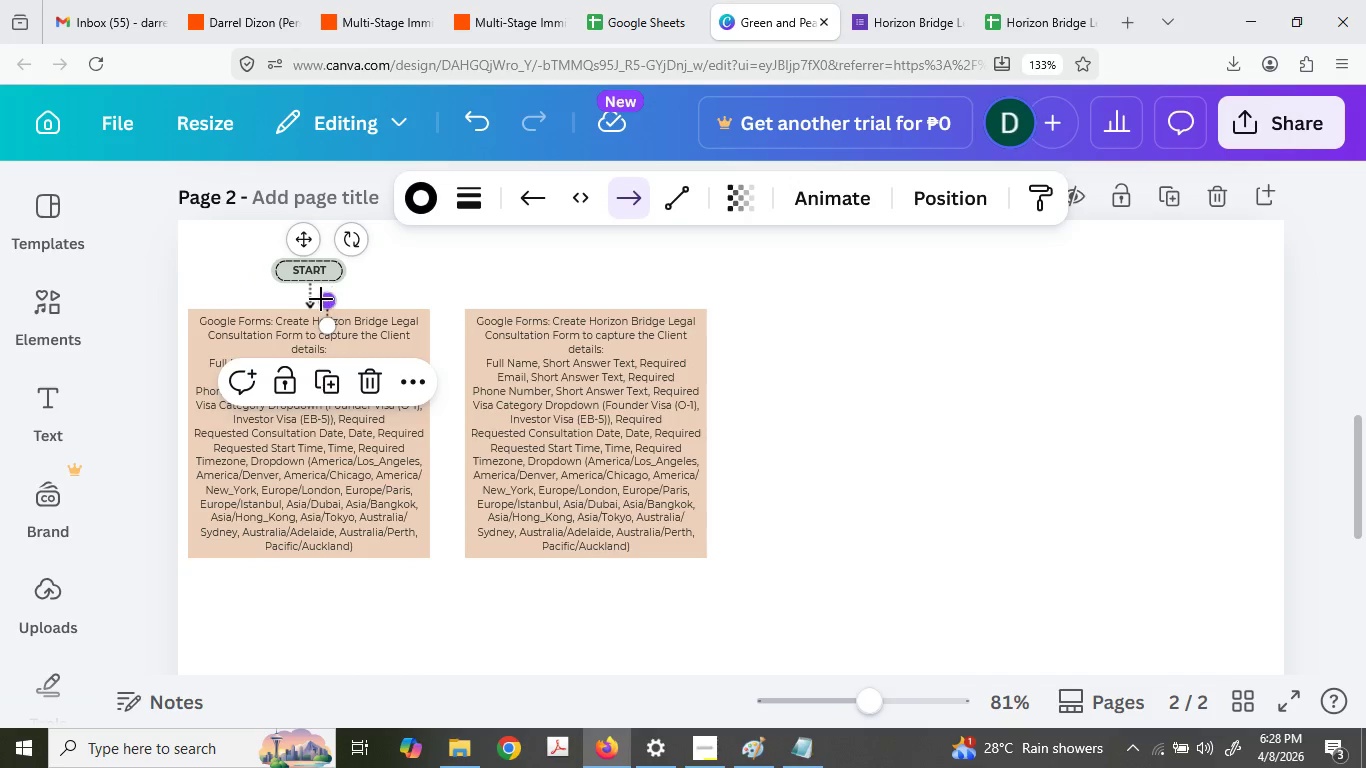 
left_click_drag(start_coordinate=[321, 299], to_coordinate=[430, 430])
 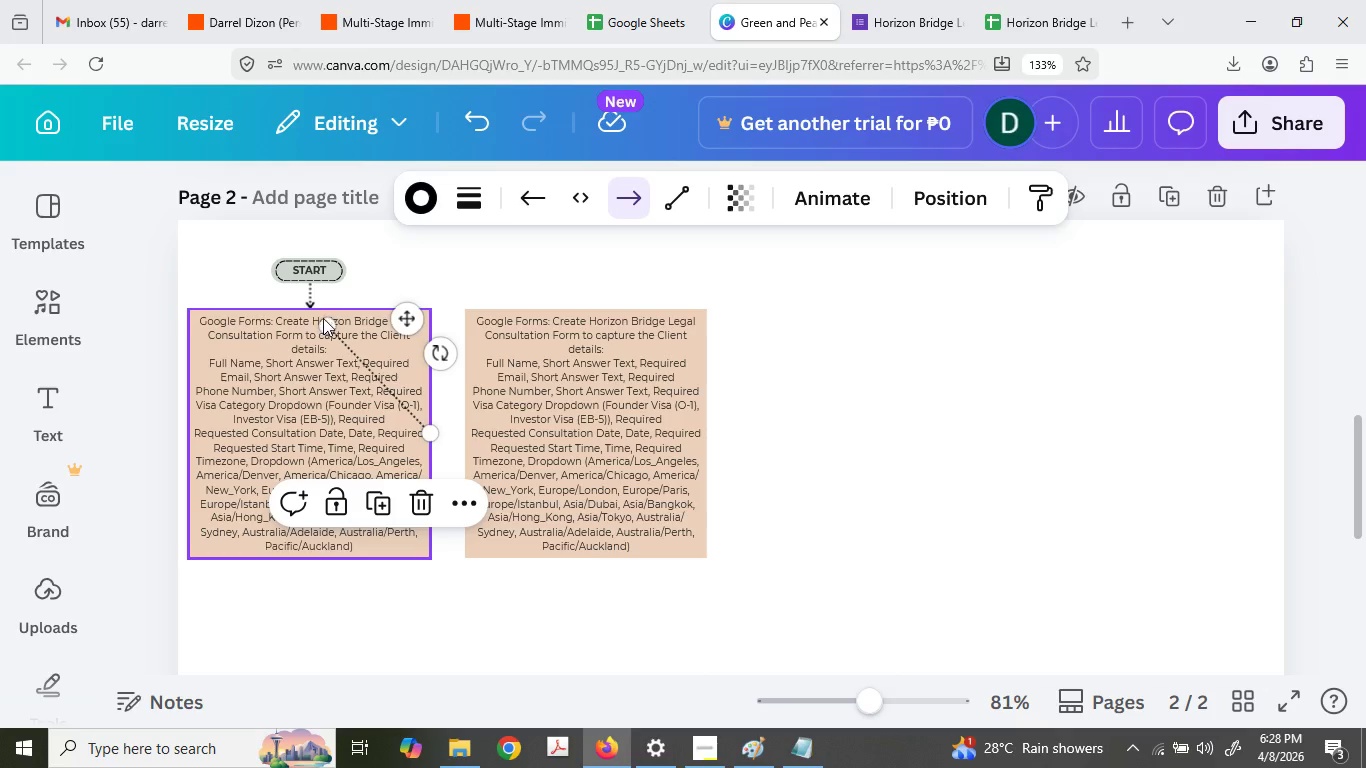 
left_click_drag(start_coordinate=[319, 328], to_coordinate=[454, 440])
 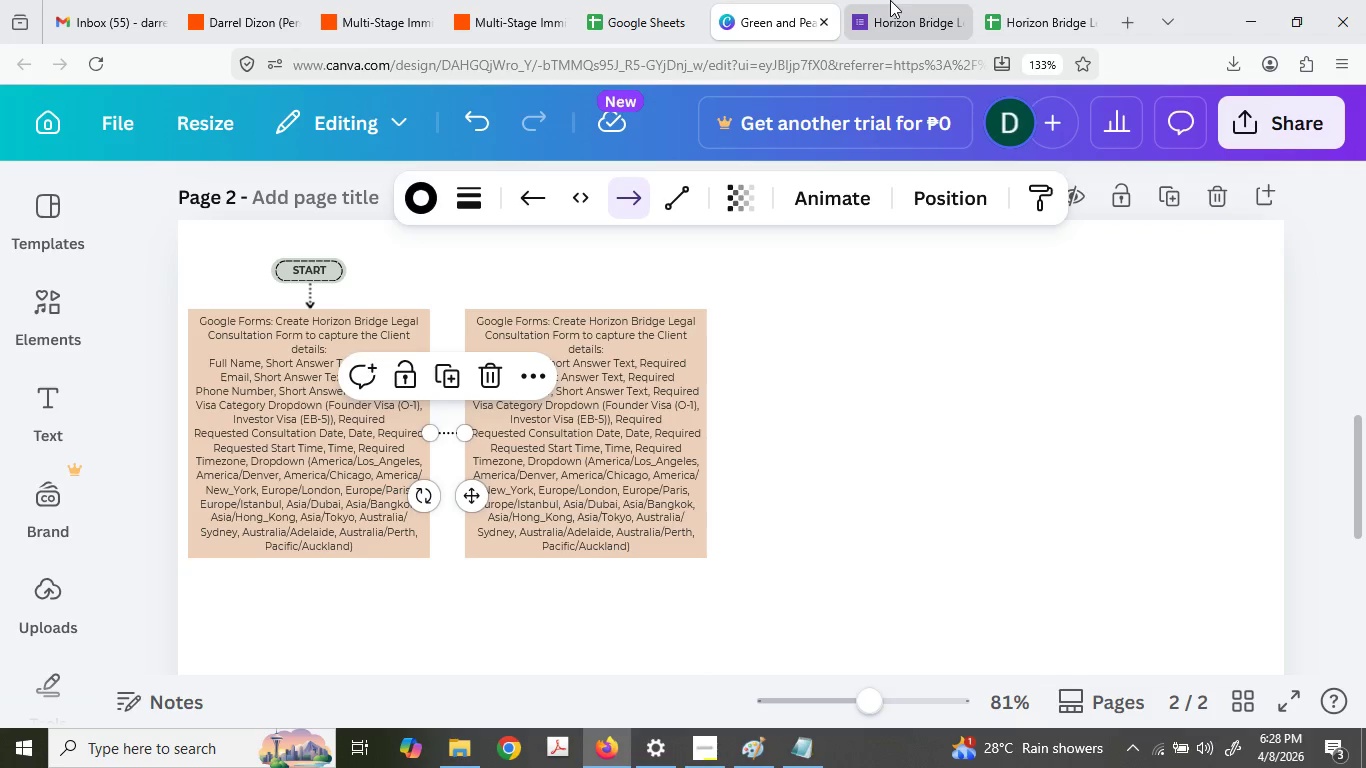 
left_click([1001, 0])
 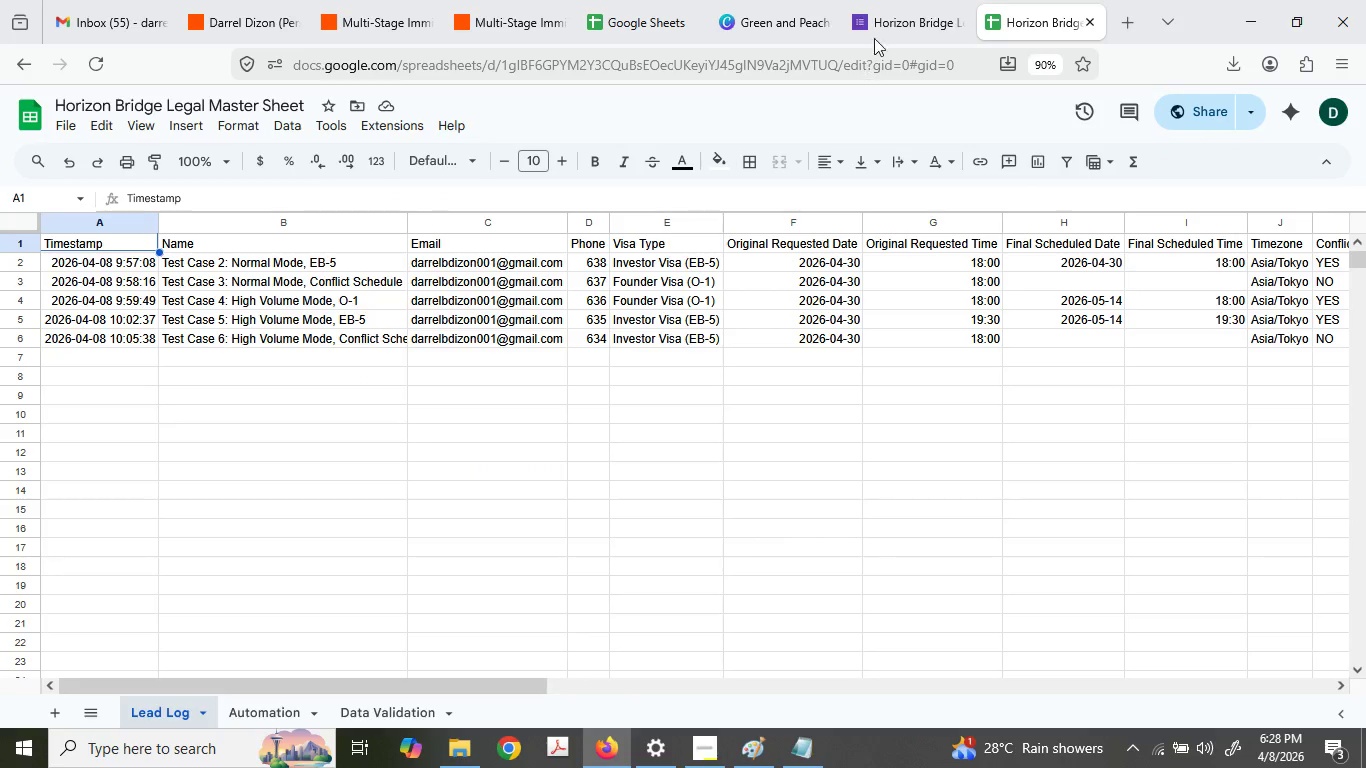 
left_click([897, 0])
 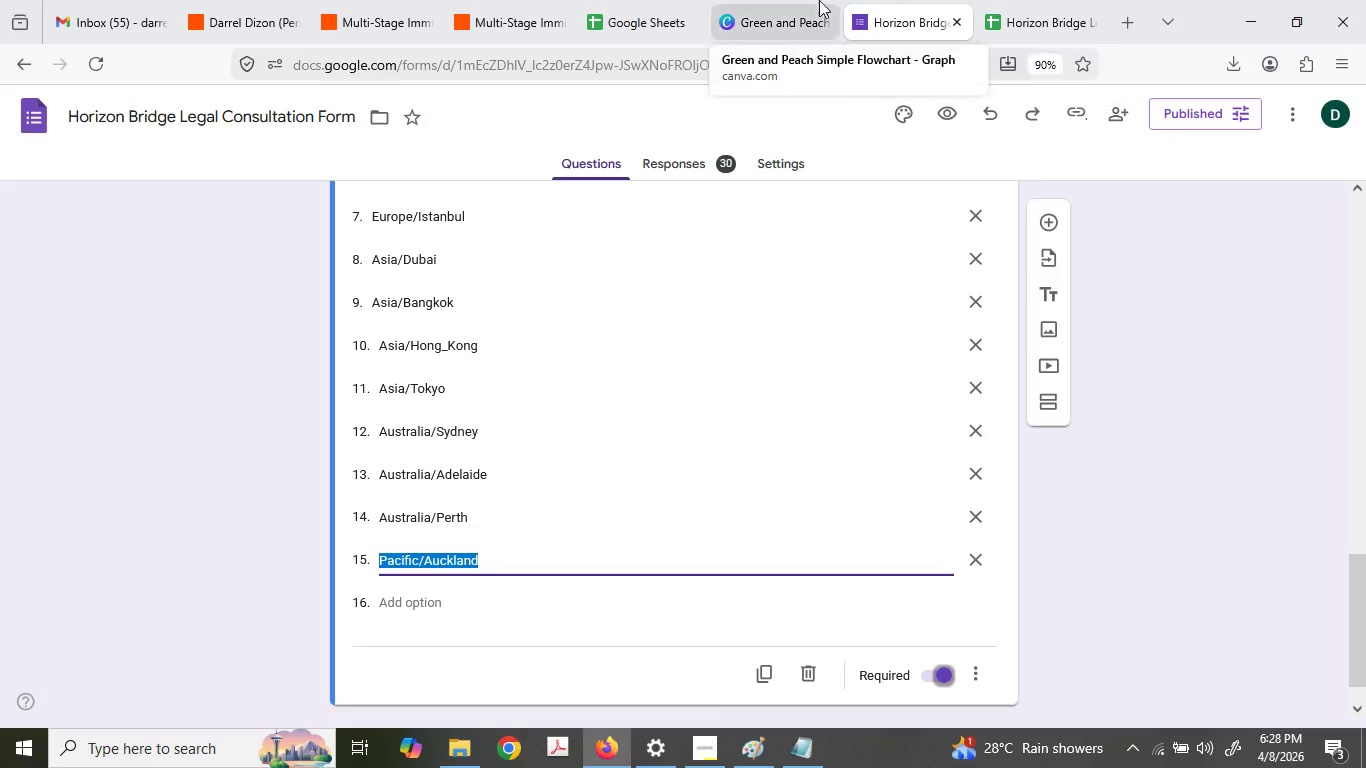 
left_click([1014, 0])
 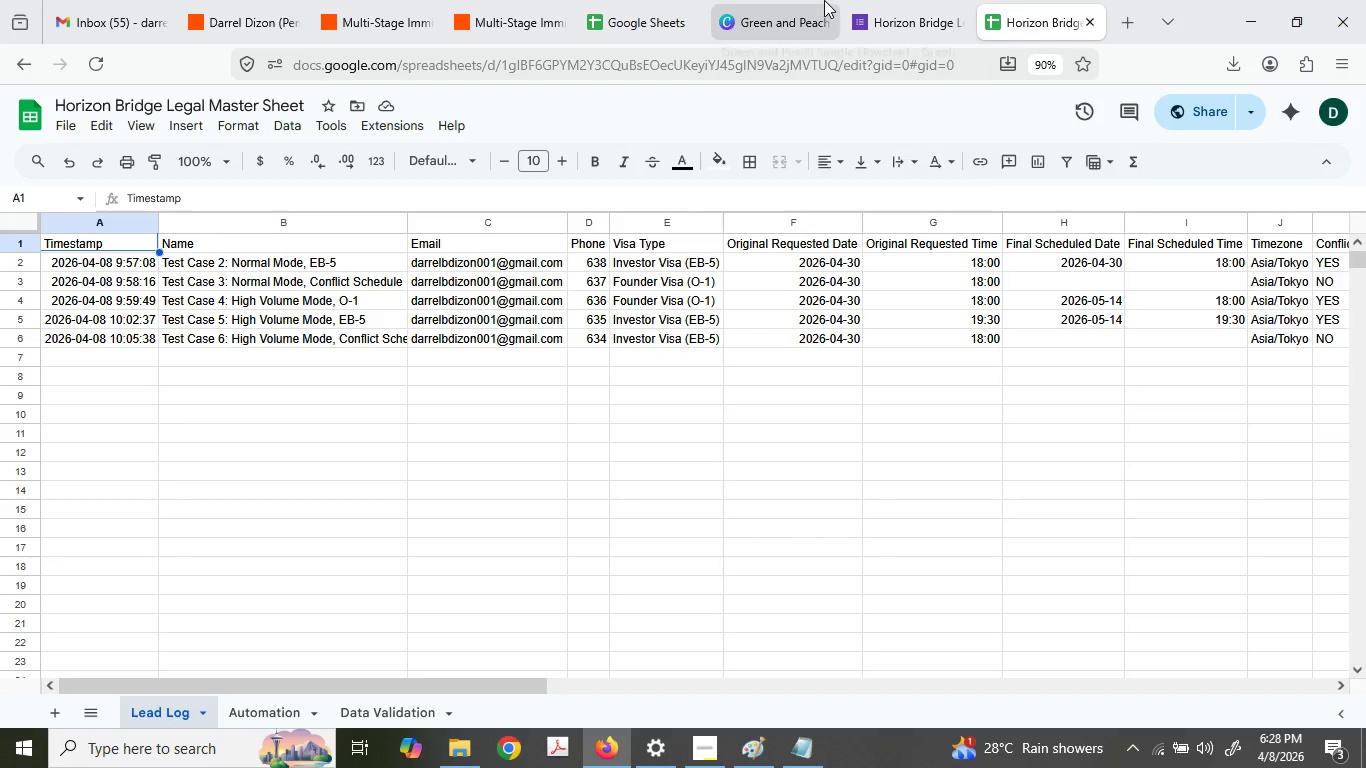 
left_click([820, 0])
 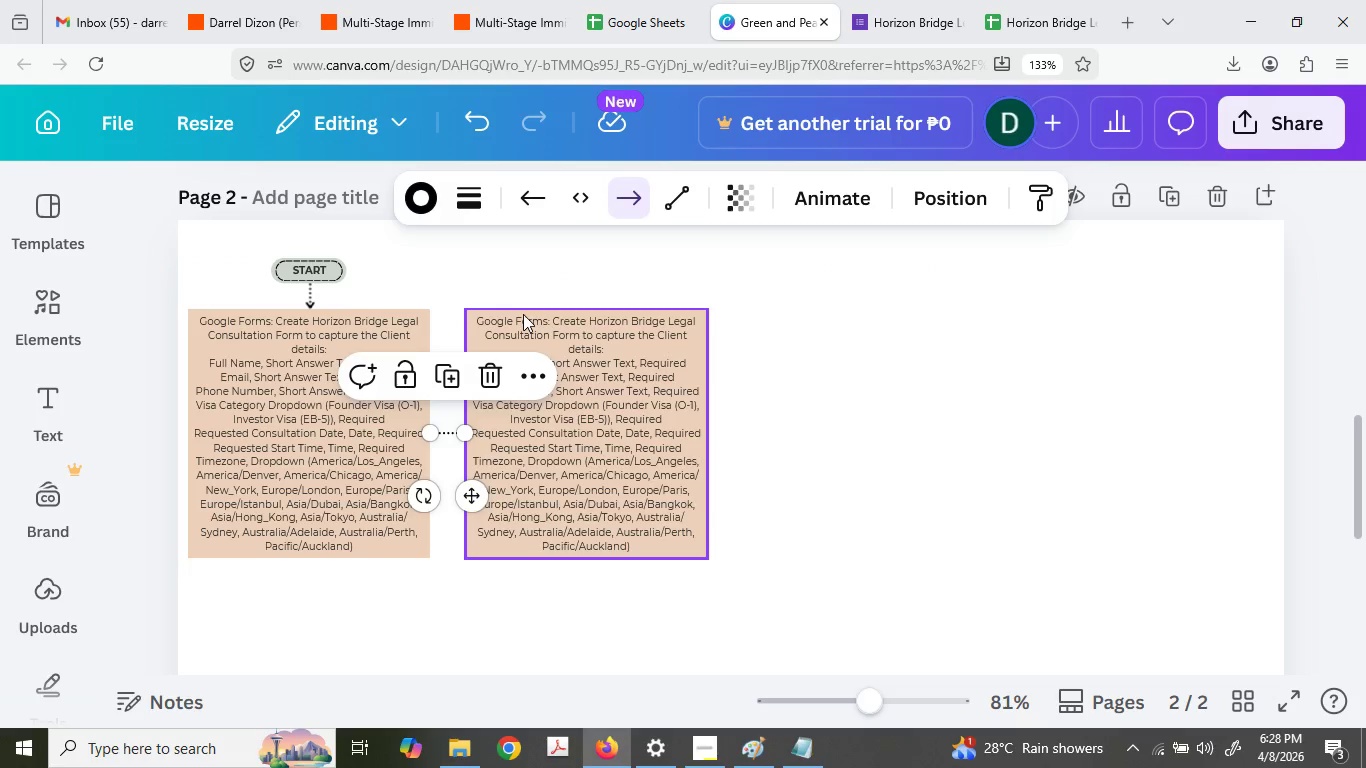 
left_click([523, 314])
 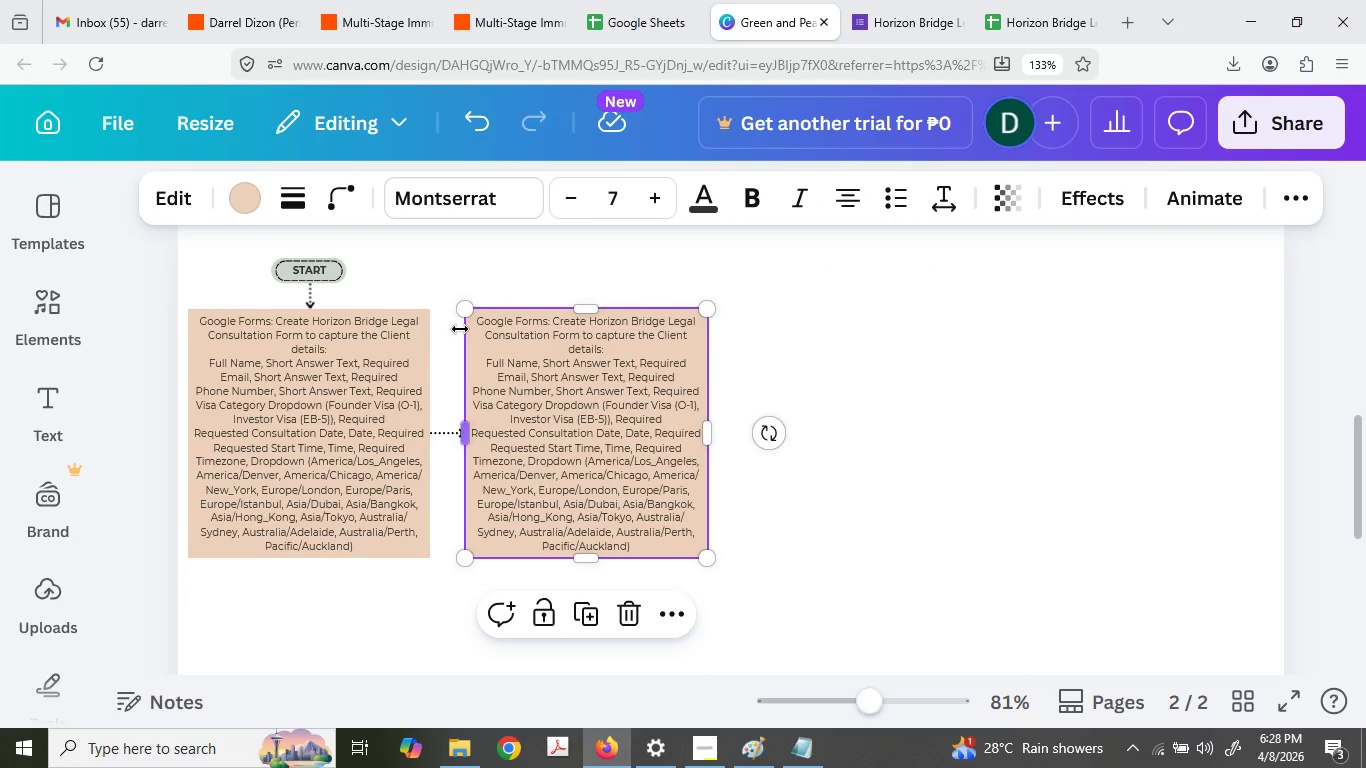 
triple_click([460, 328])
 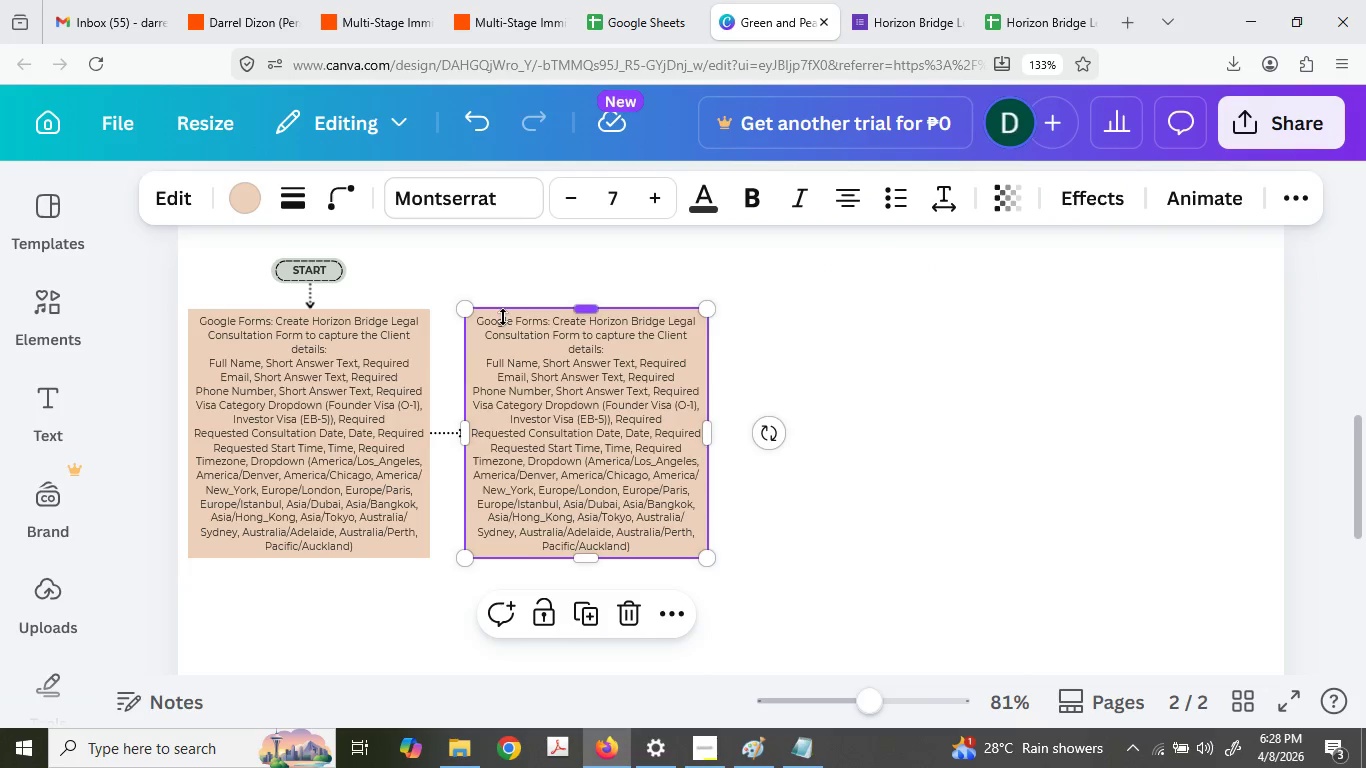 
triple_click([460, 328])
 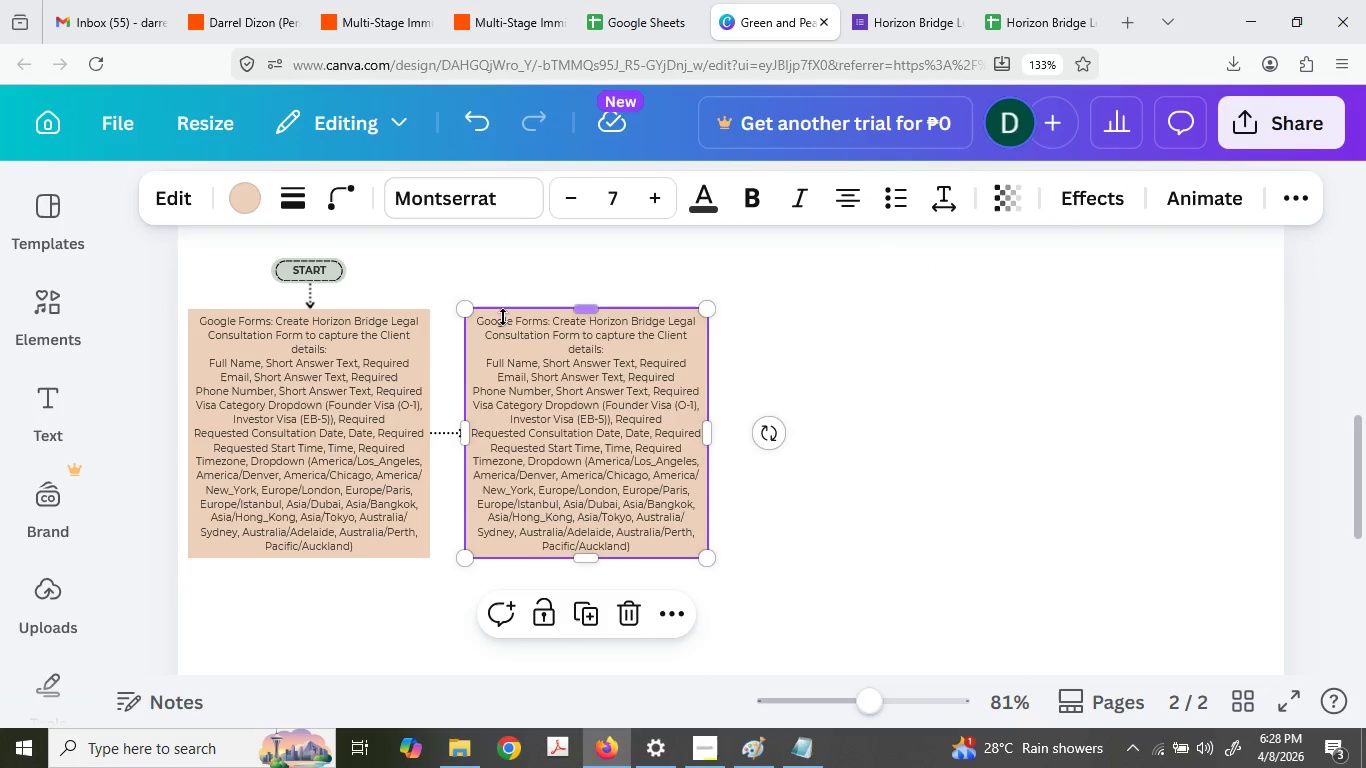 
triple_click([503, 317])
 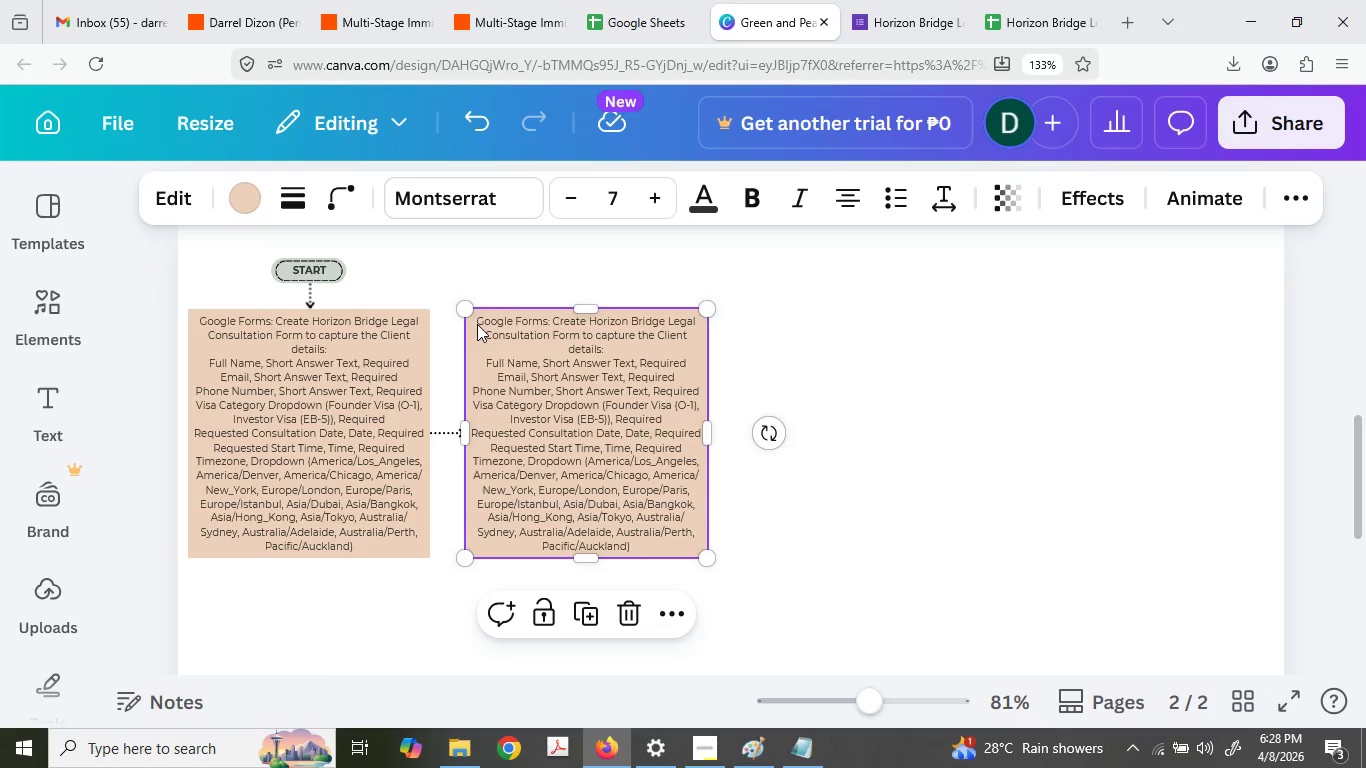 
double_click([477, 324])
 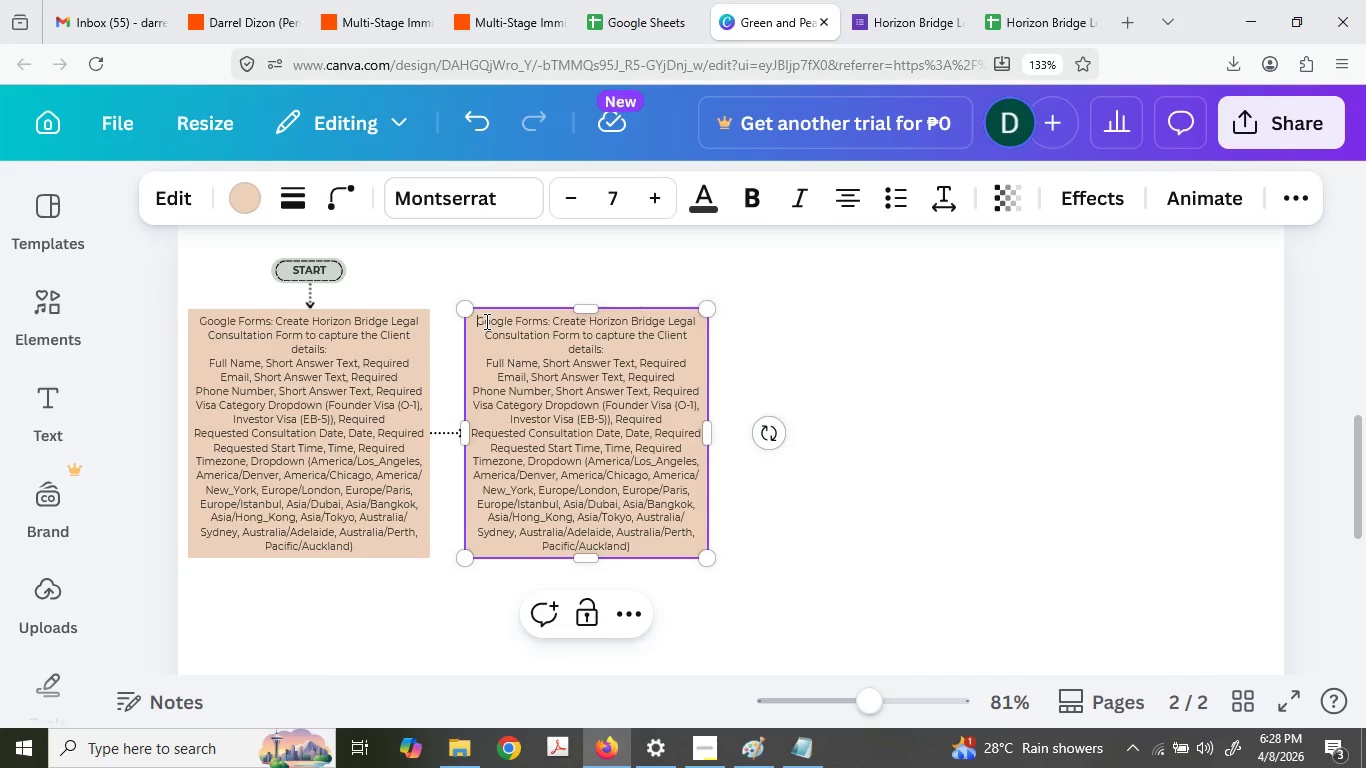 
triple_click([485, 321])
 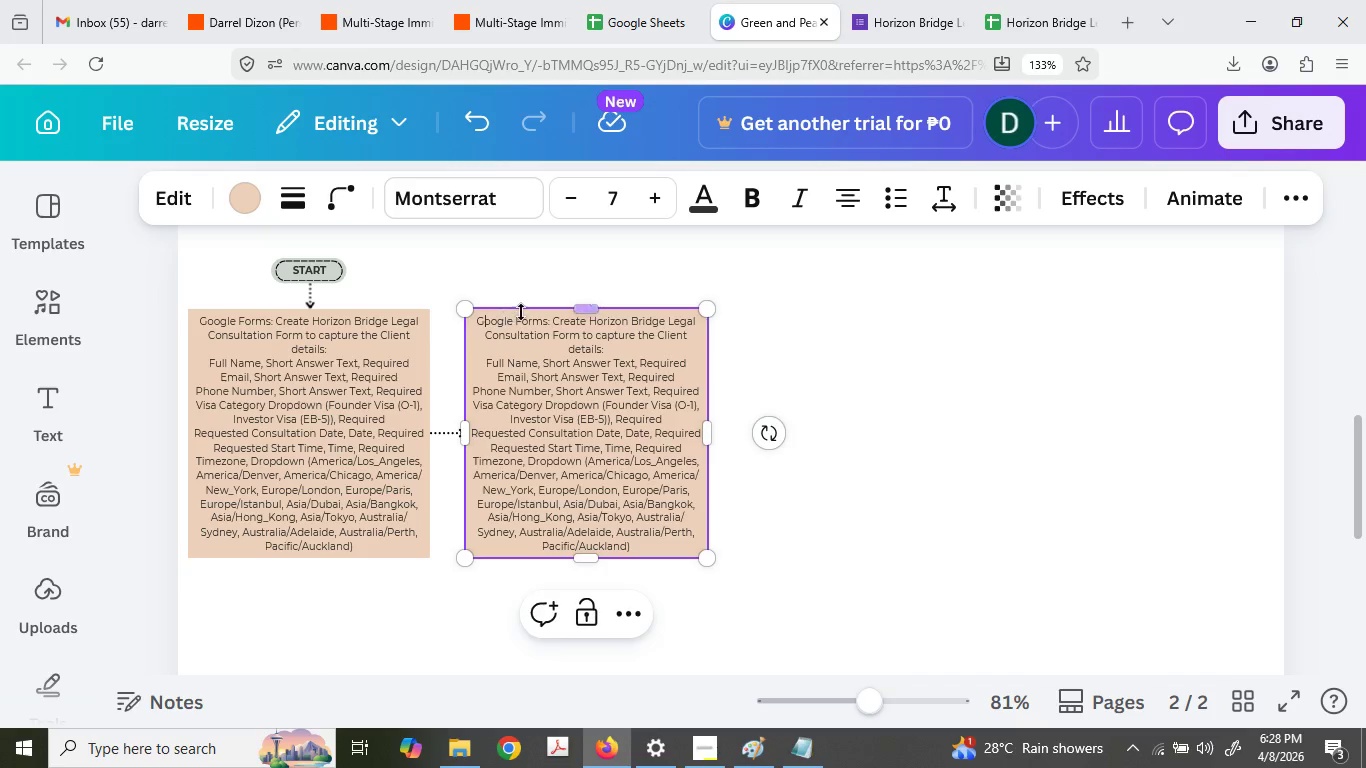 
triple_click([521, 312])
 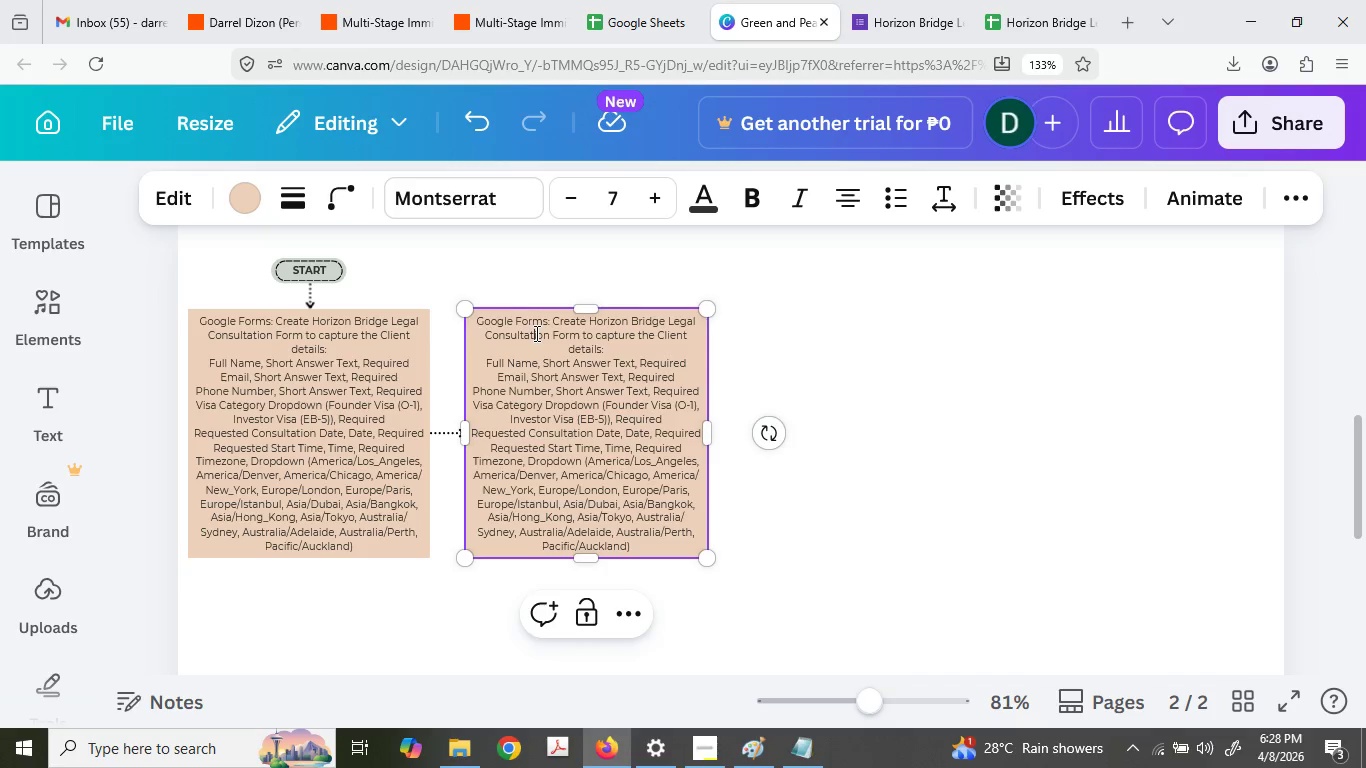 
triple_click([531, 325])
 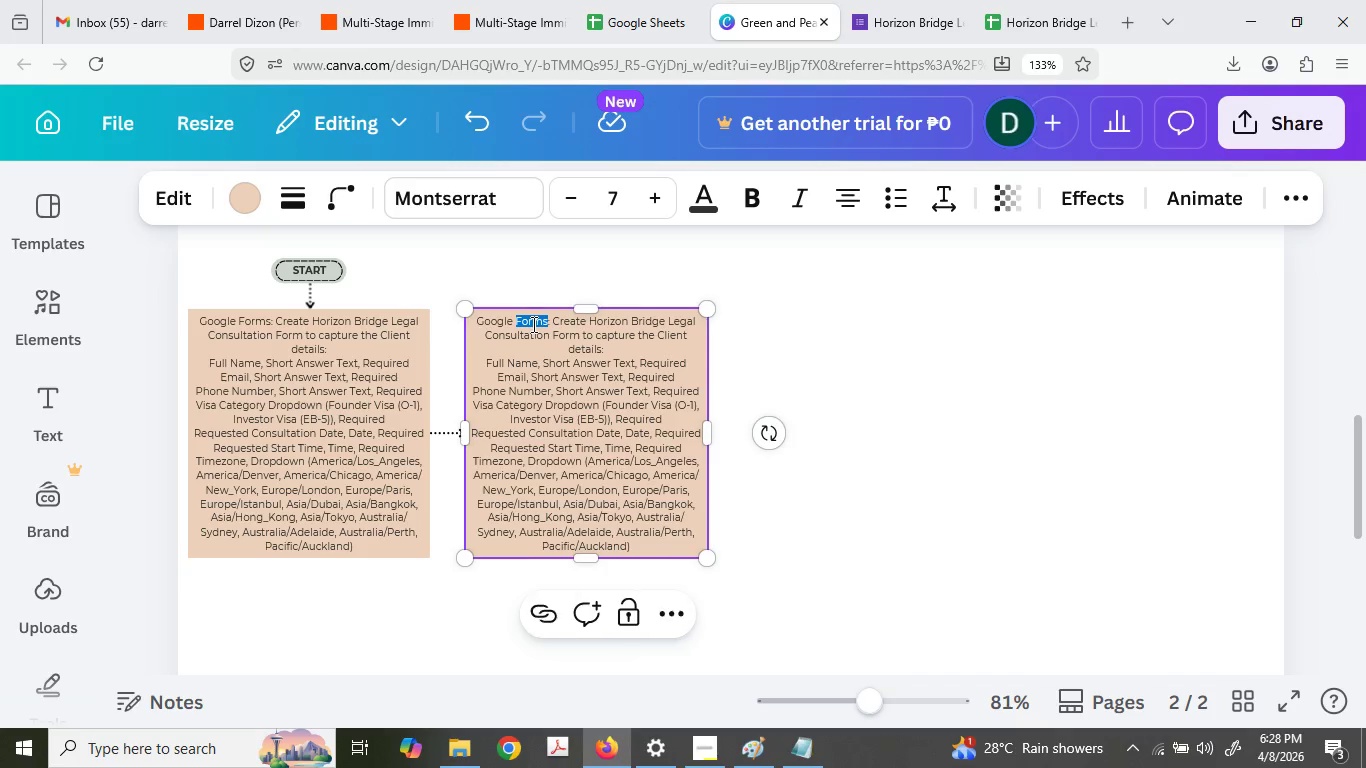 
type(Sheets)
 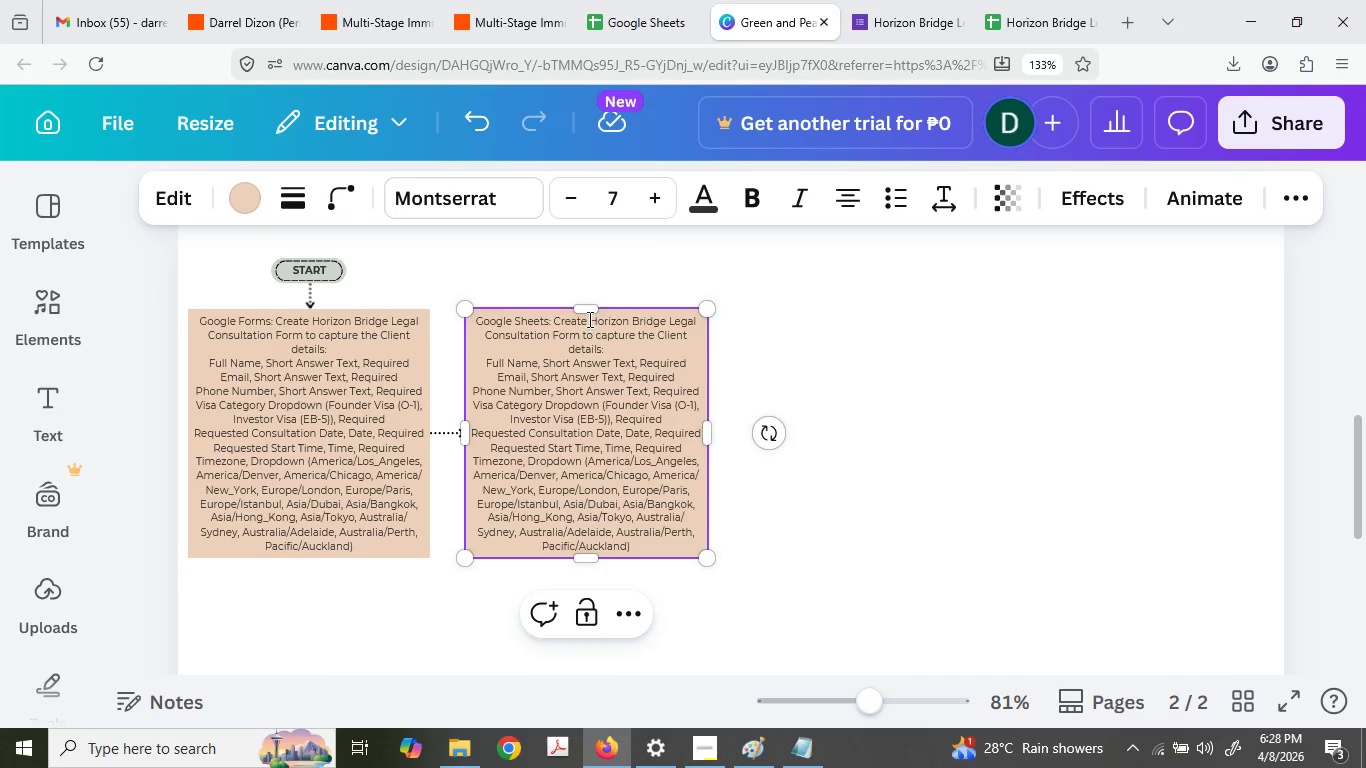 
left_click_drag(start_coordinate=[917, 0], to_coordinate=[918, 9])
 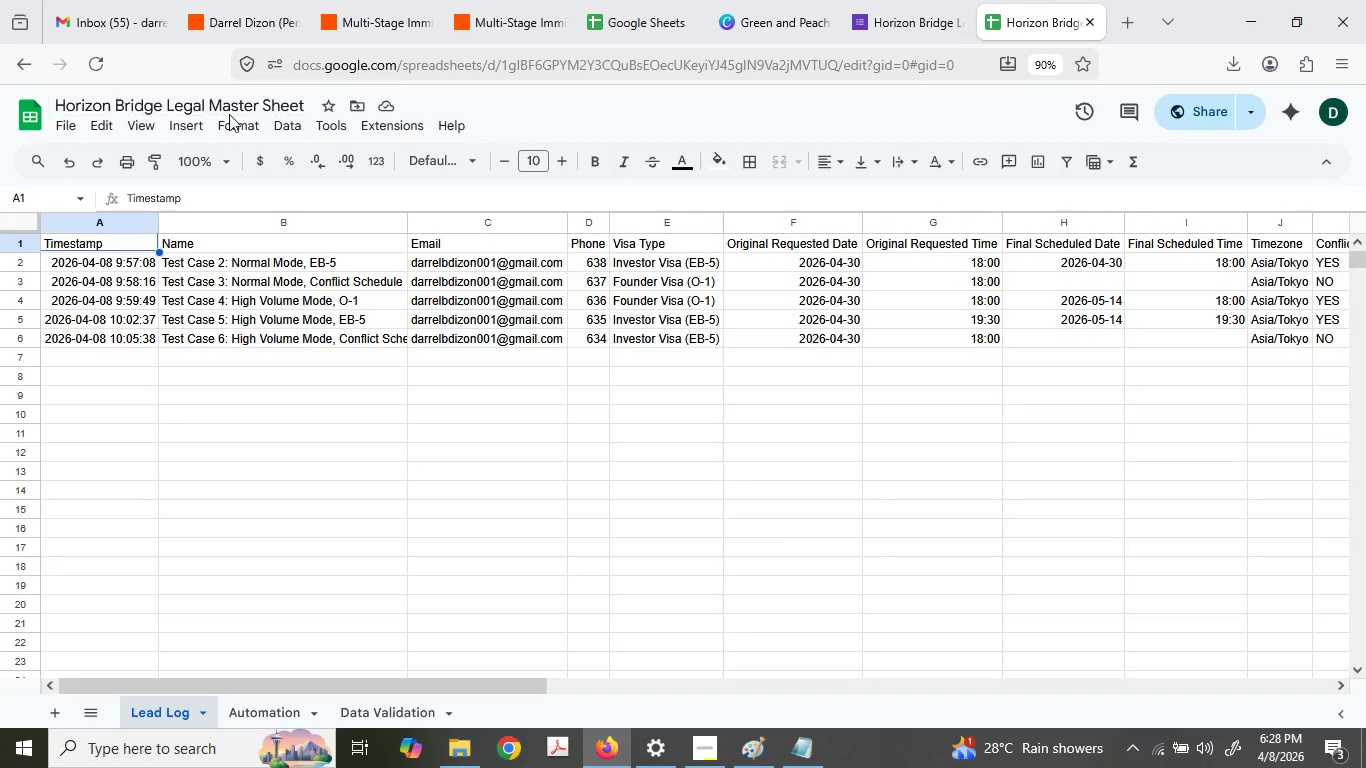 
double_click([229, 114])
 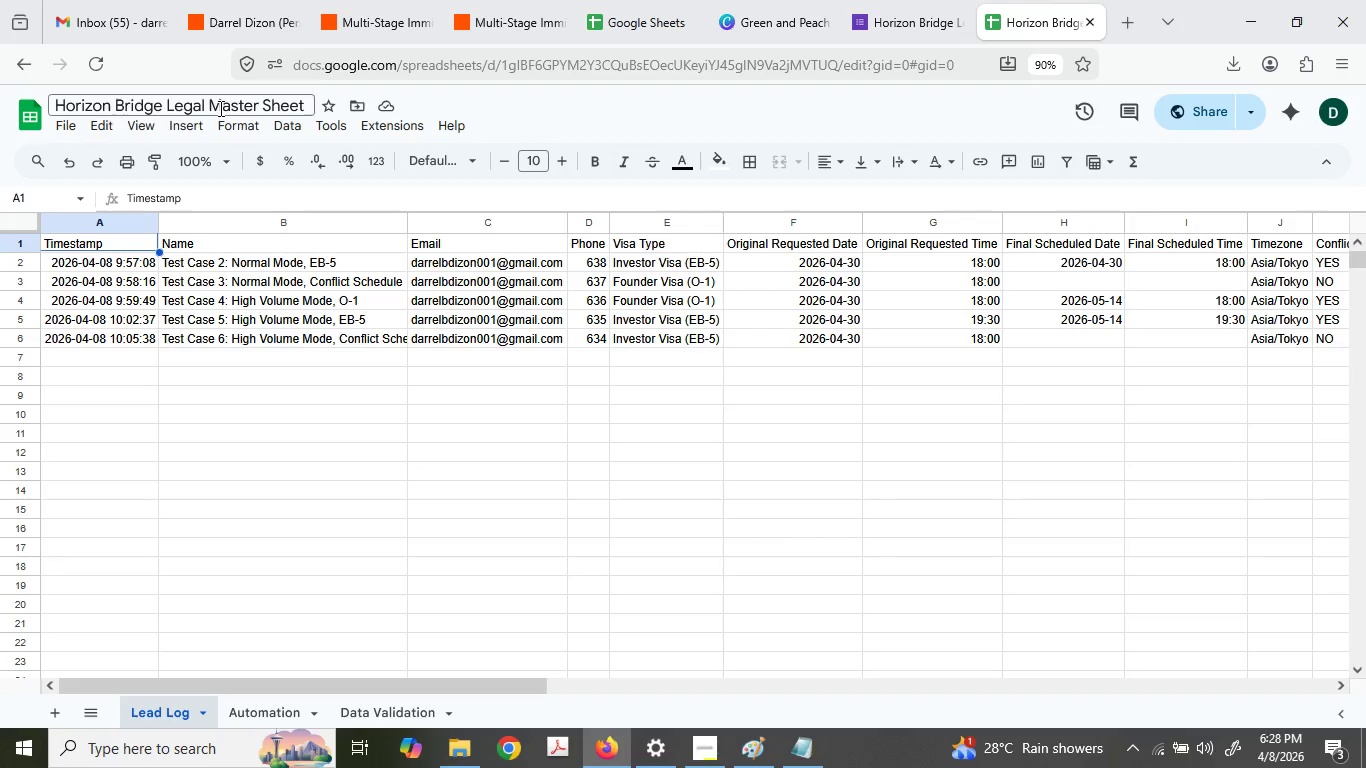 
triple_click([219, 108])
 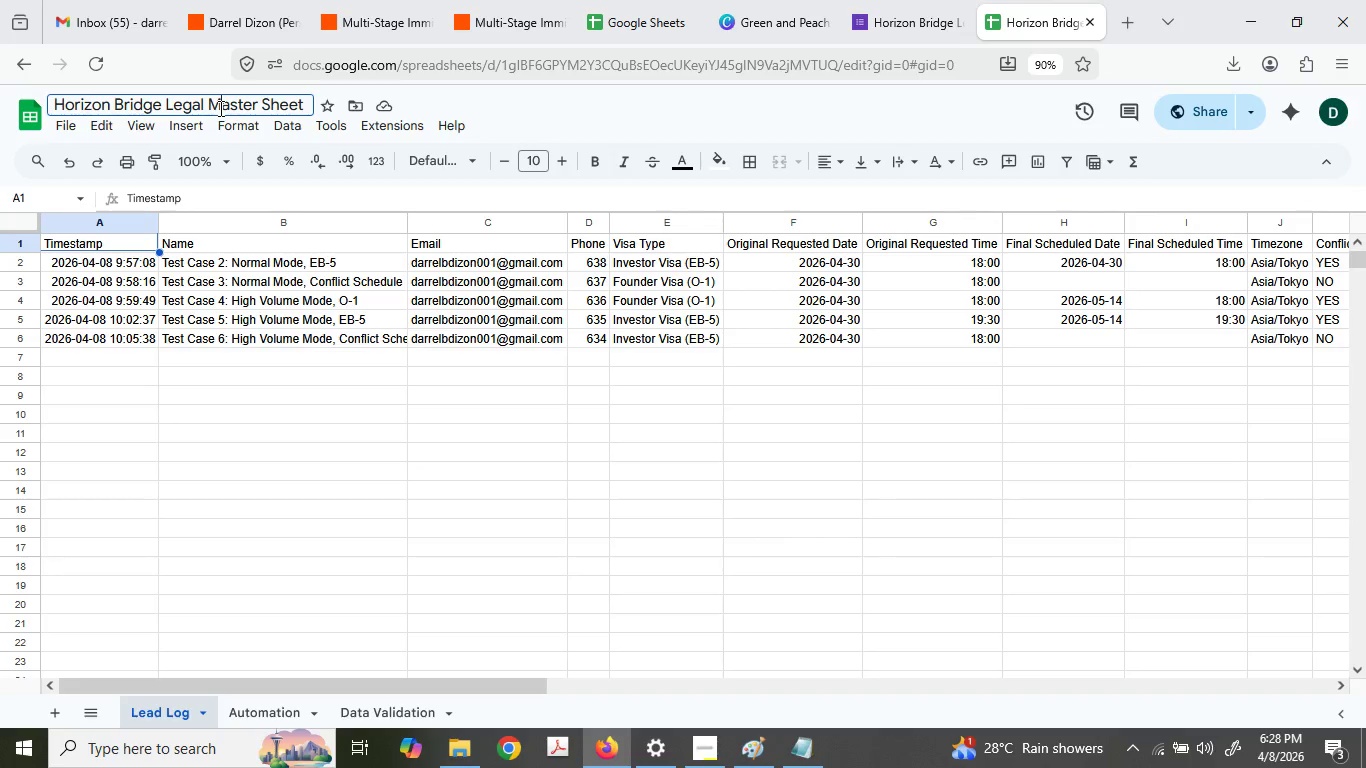 
triple_click([219, 108])
 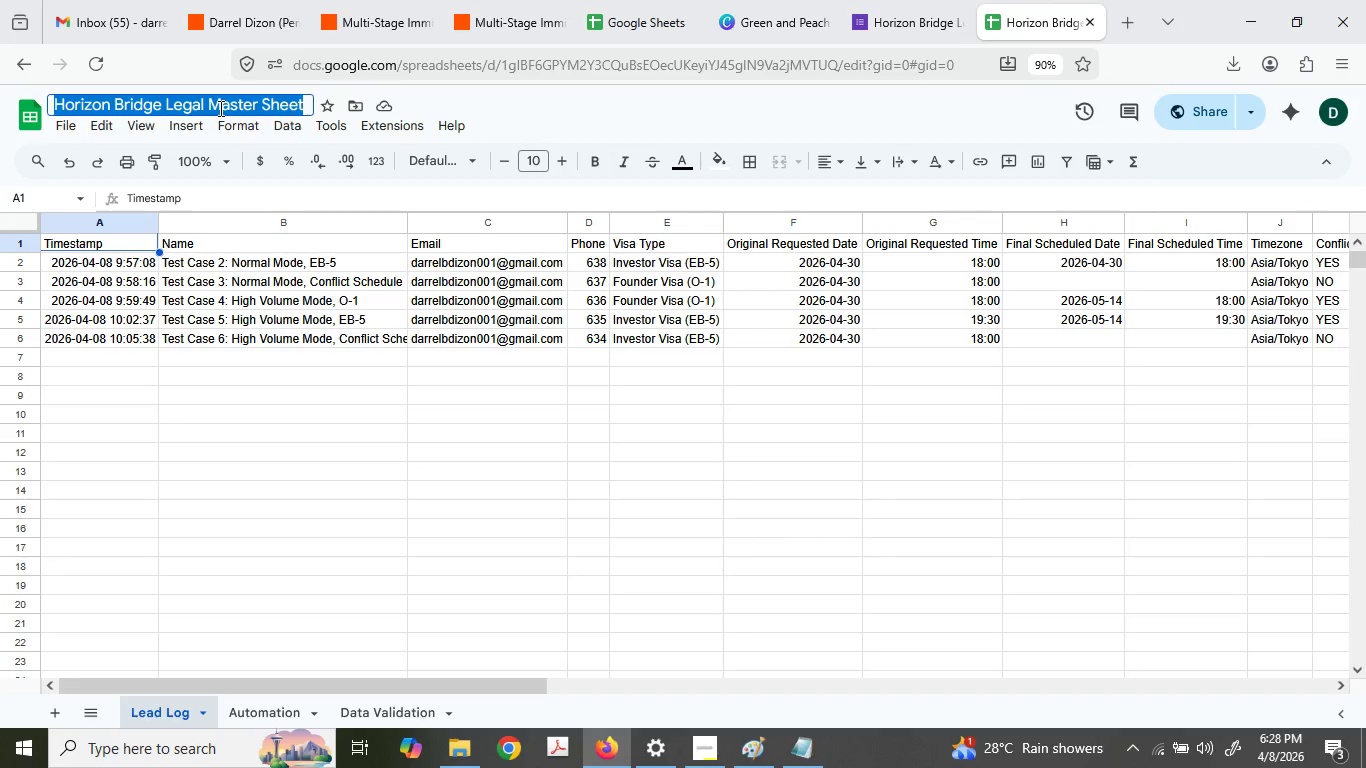 
triple_click([219, 108])
 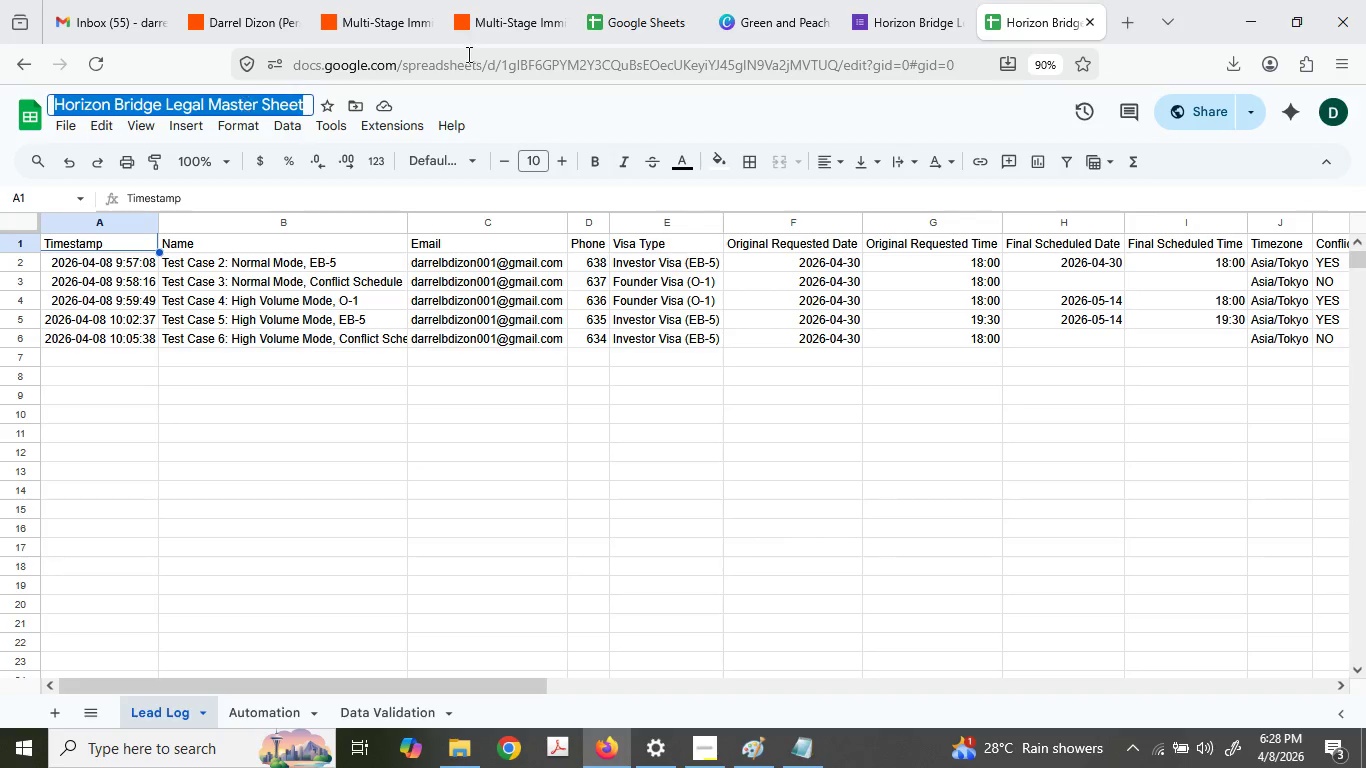 
key(Control+ControlLeft)
 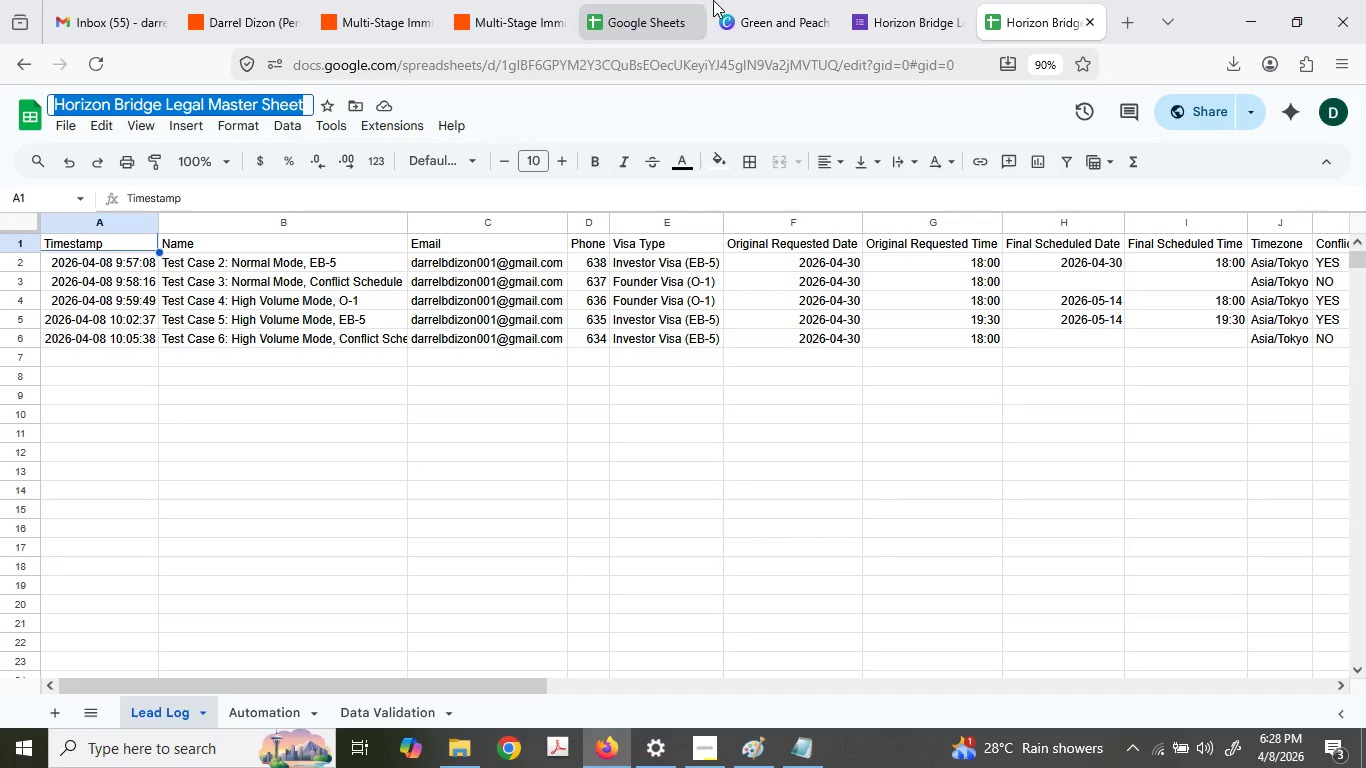 
key(Control+C)
 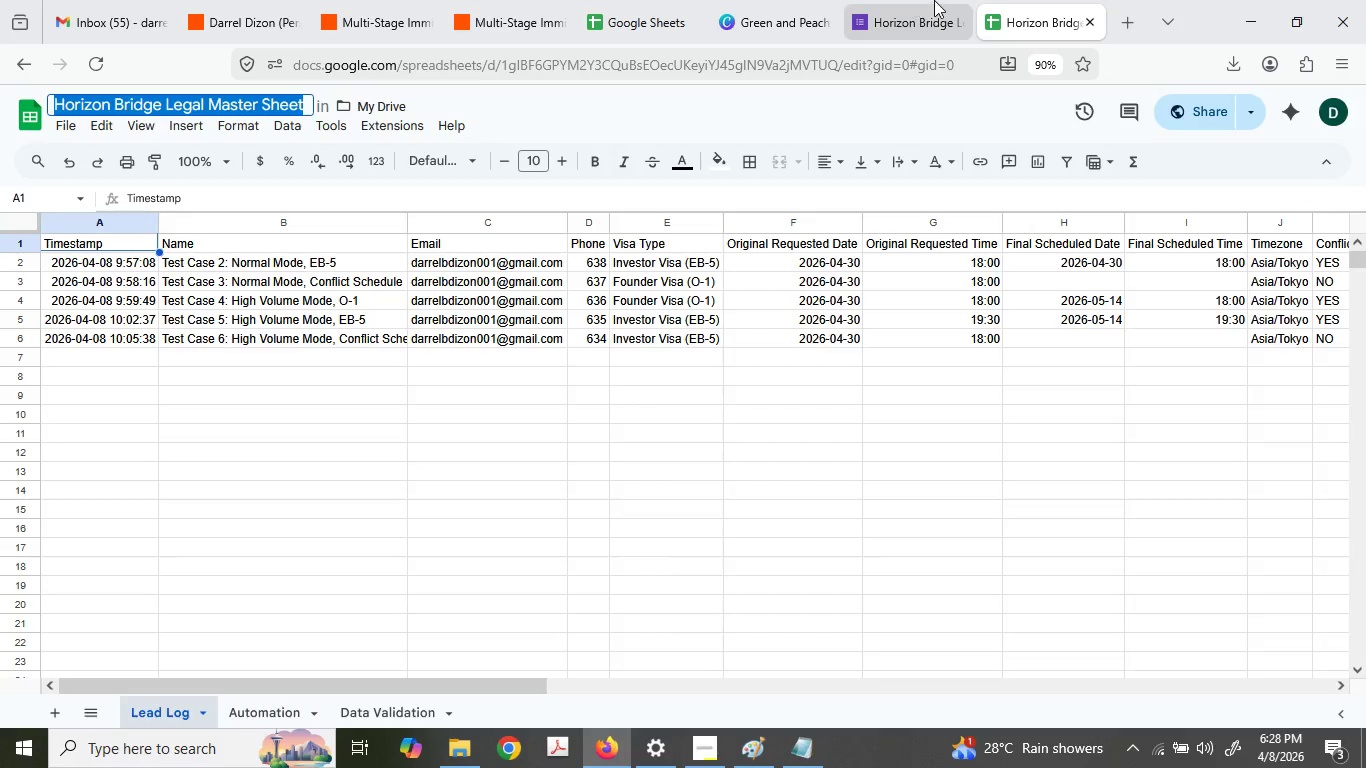 
left_click([934, 0])
 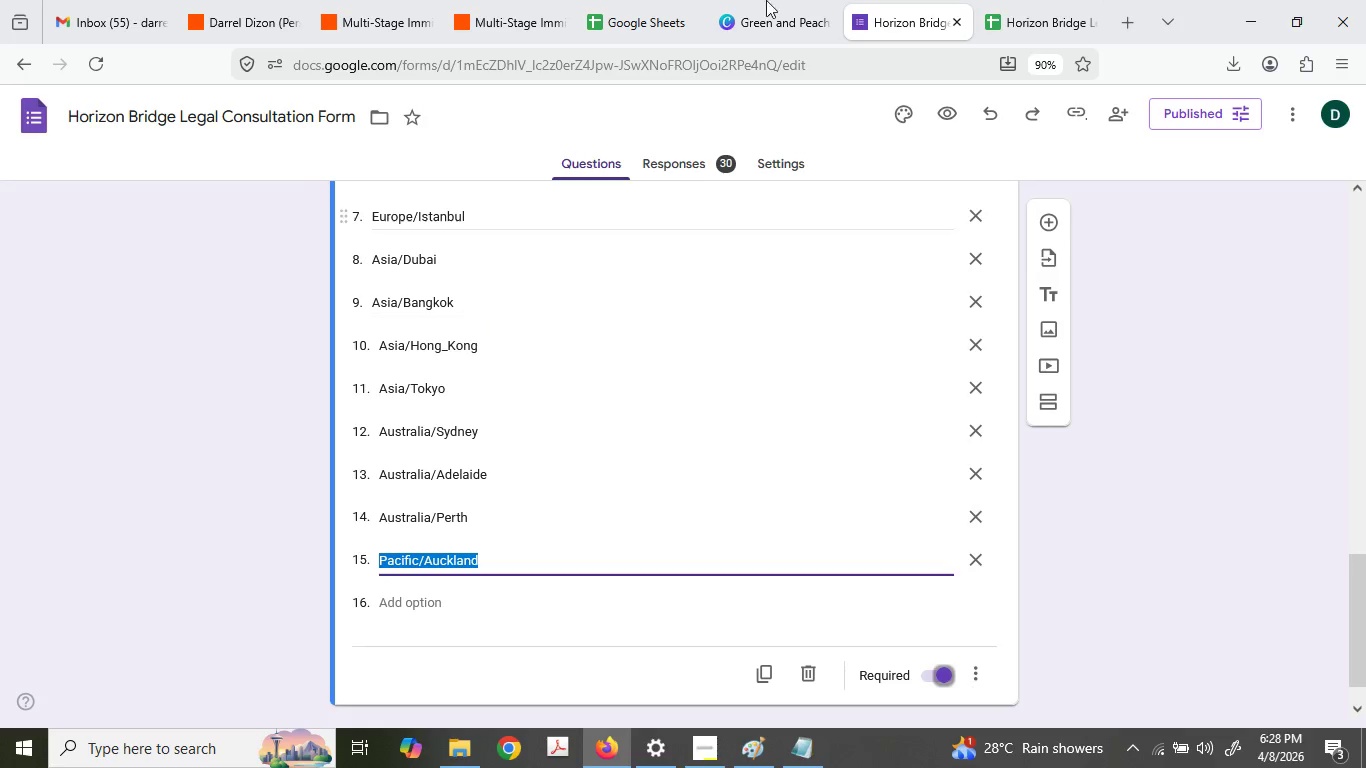 
left_click([783, 0])
 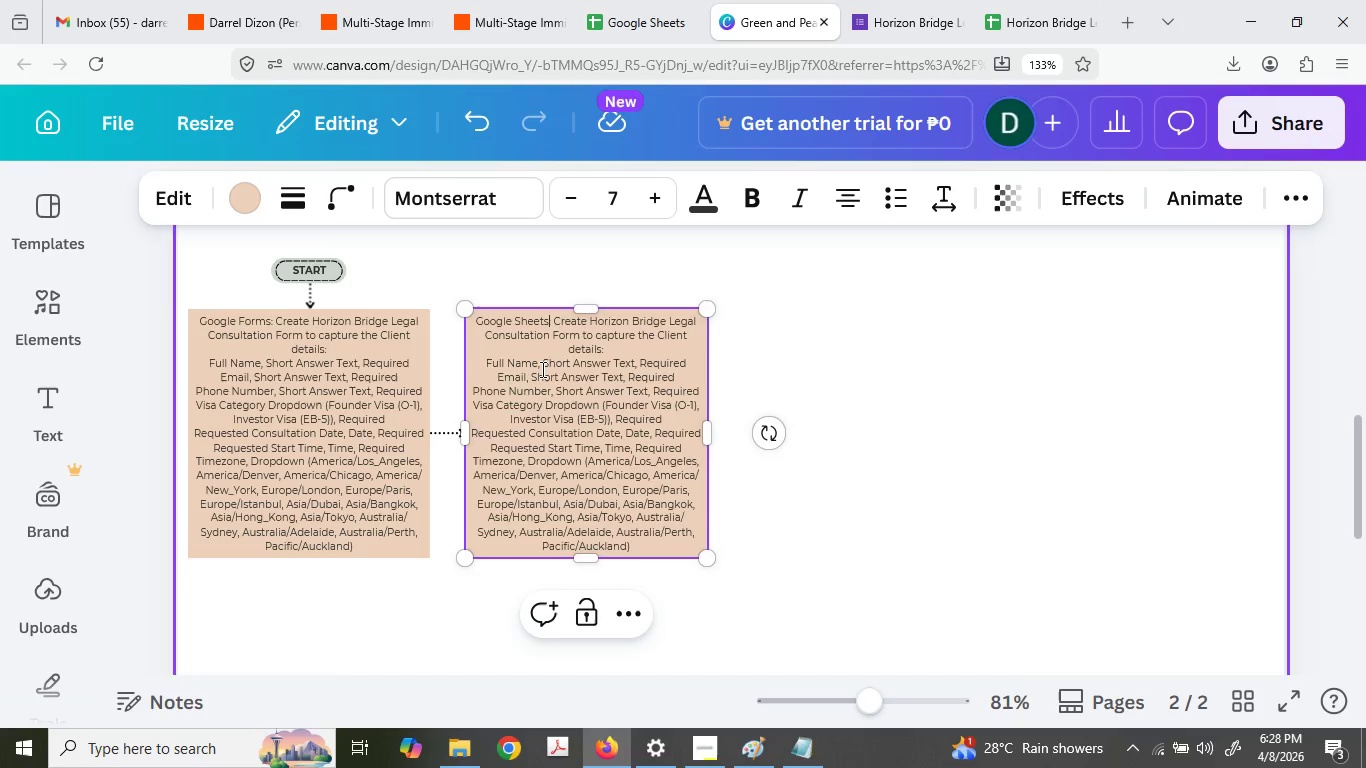 
hold_key(key=ControlLeft, duration=0.45)
scroll: coordinate [558, 363], scroll_direction: up, amount: 2.0
 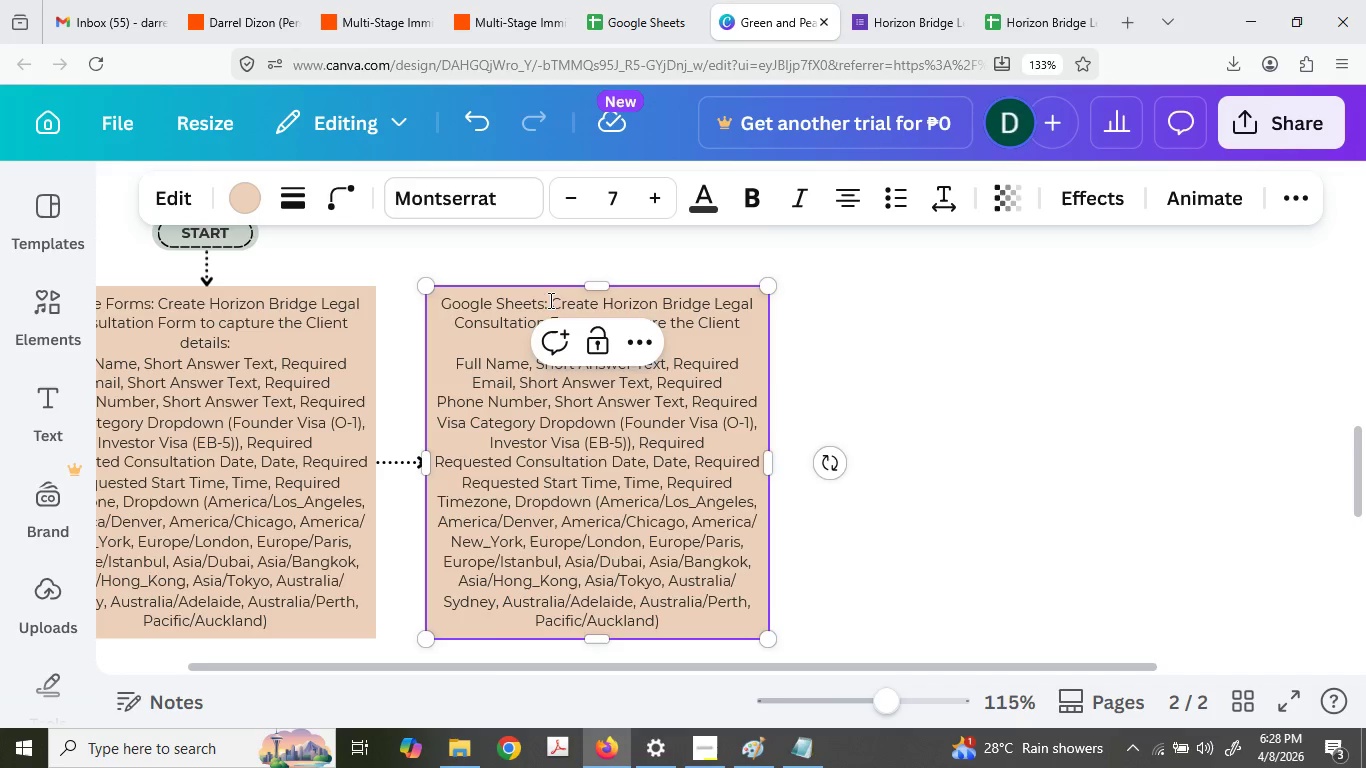 
left_click([561, 296])
 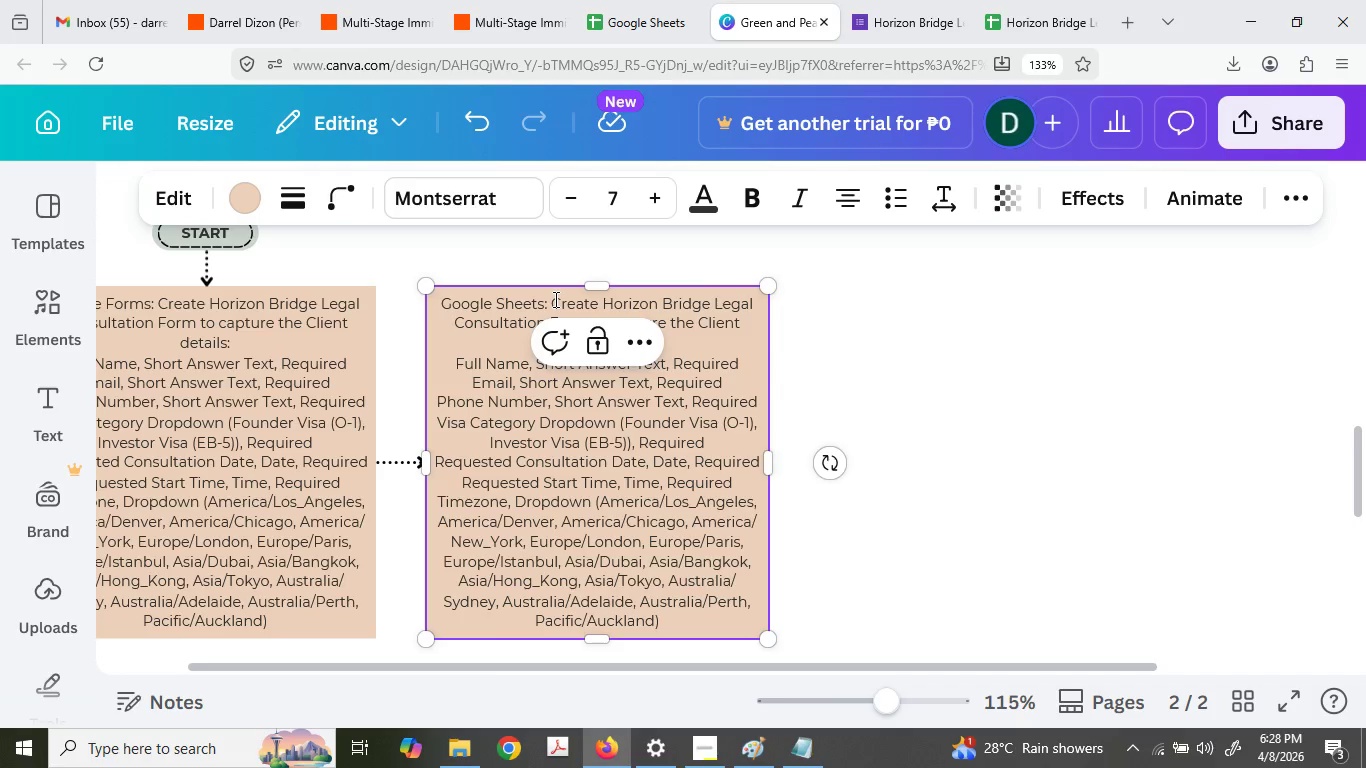 
left_click_drag(start_coordinate=[554, 299], to_coordinate=[584, 330])
 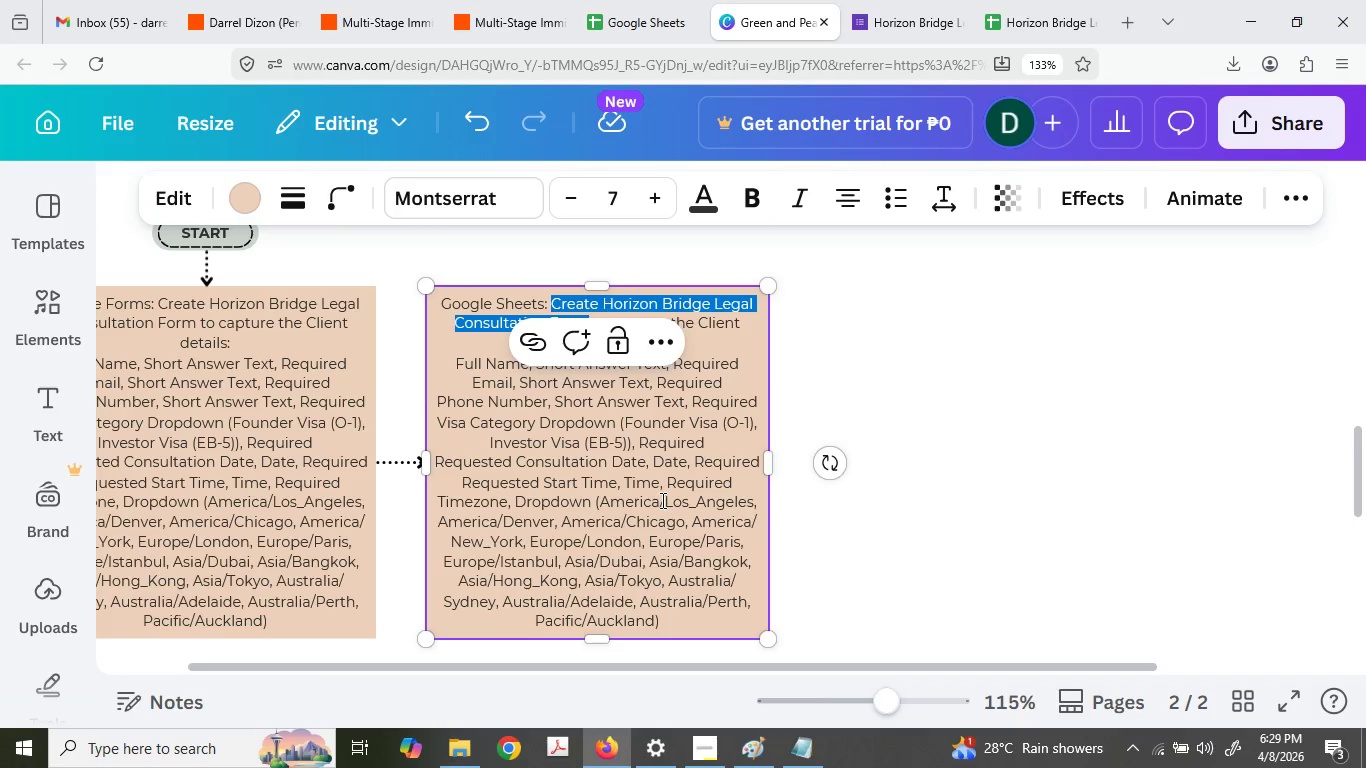 
scroll: coordinate [549, 318], scroll_direction: down, amount: 1.0
 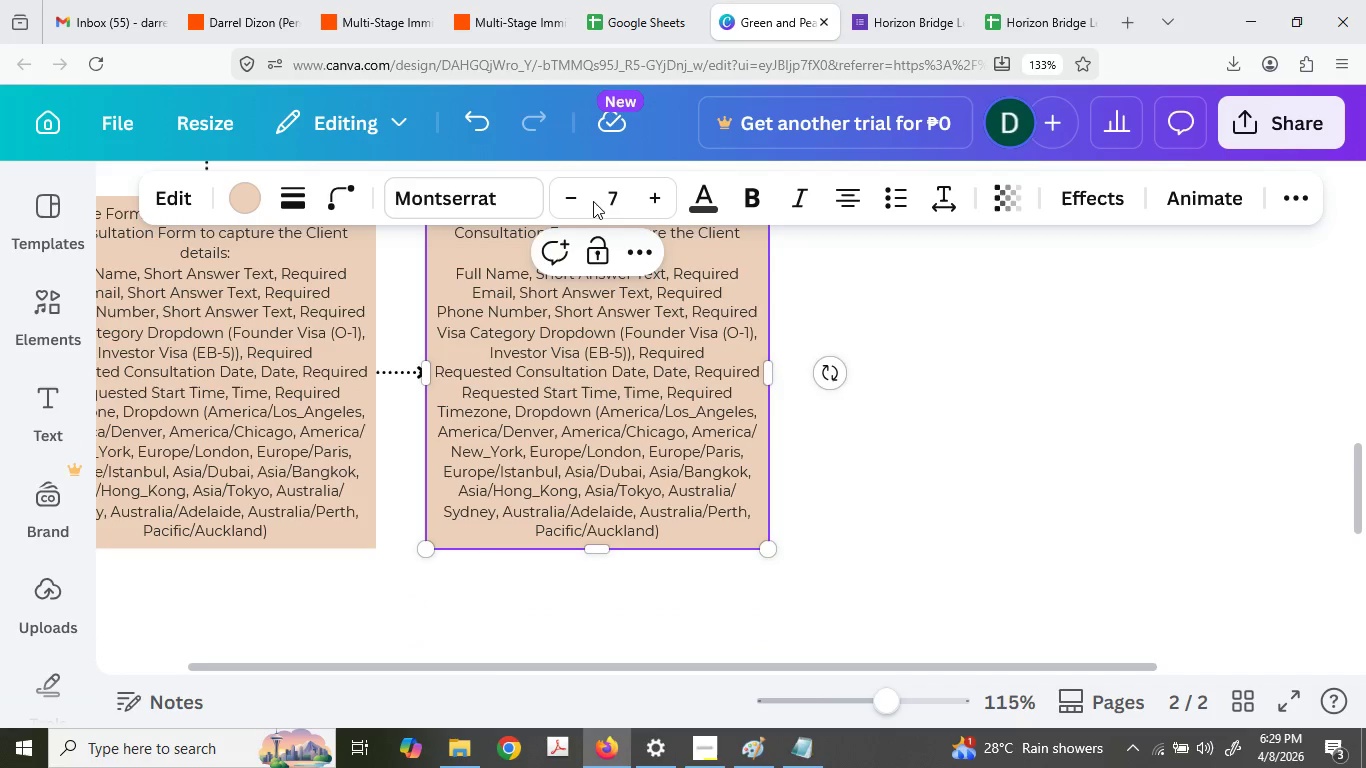 
scroll: coordinate [469, 228], scroll_direction: up, amount: 3.0
 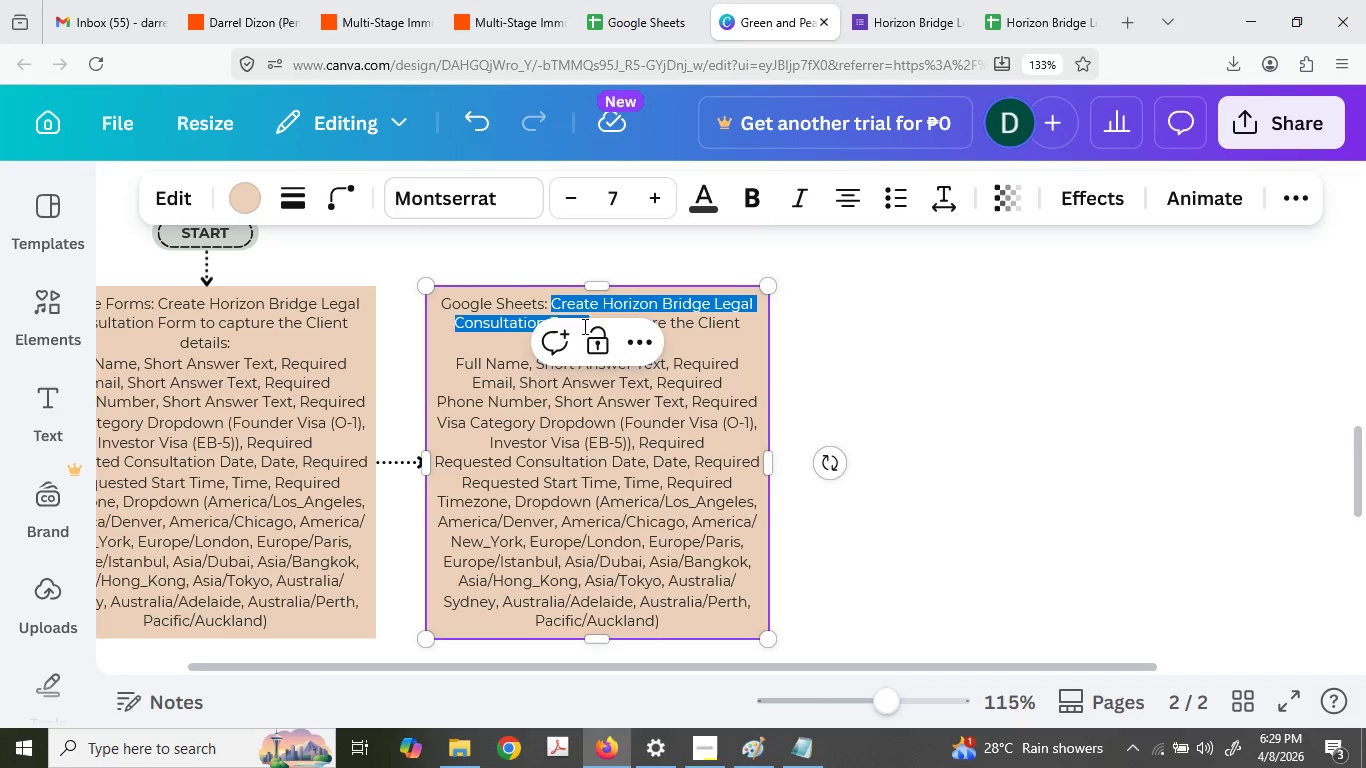 
key(Control+V)
 